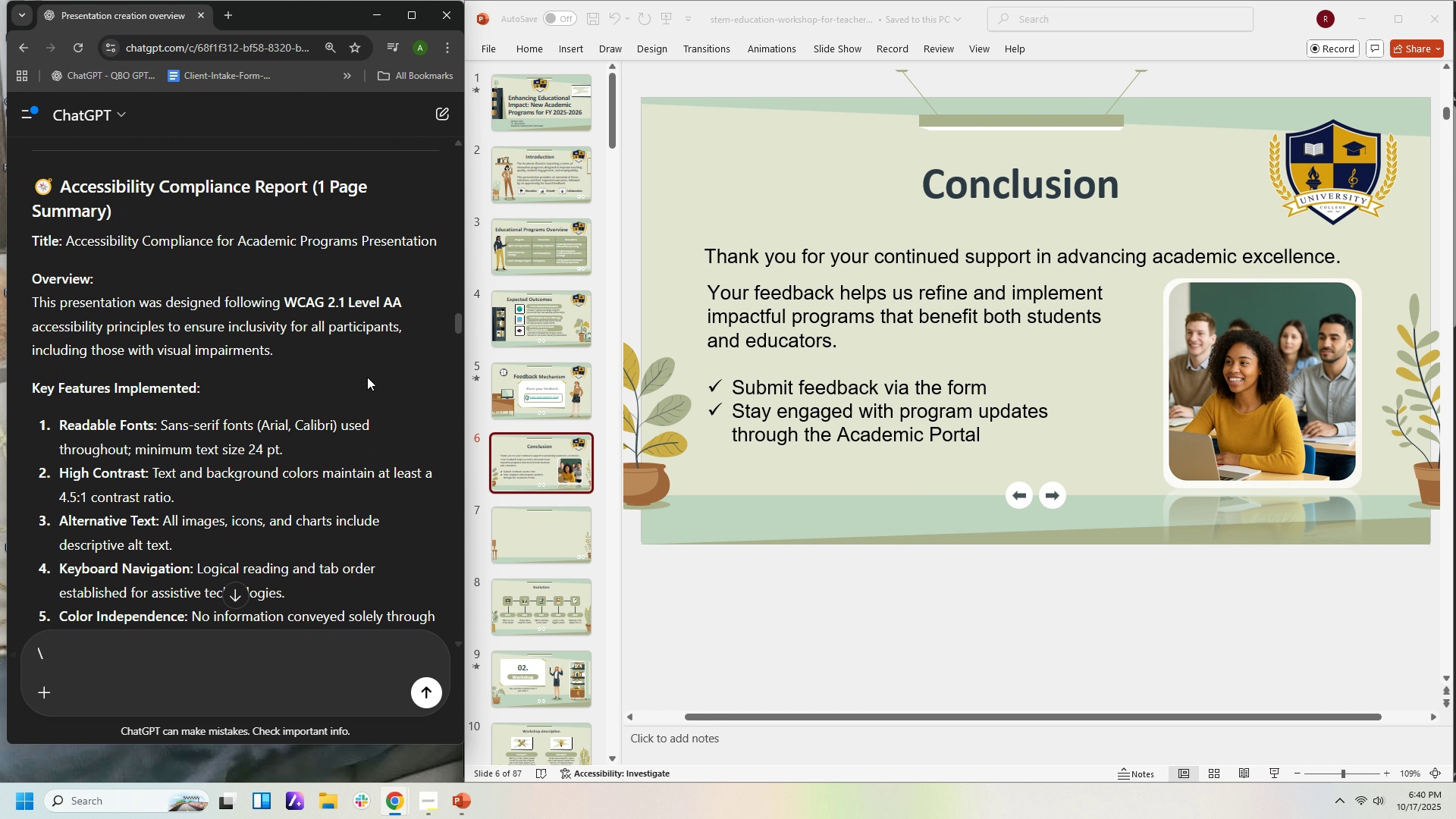 
scroll: coordinate [367, 377], scroll_direction: down, amount: 7.0
 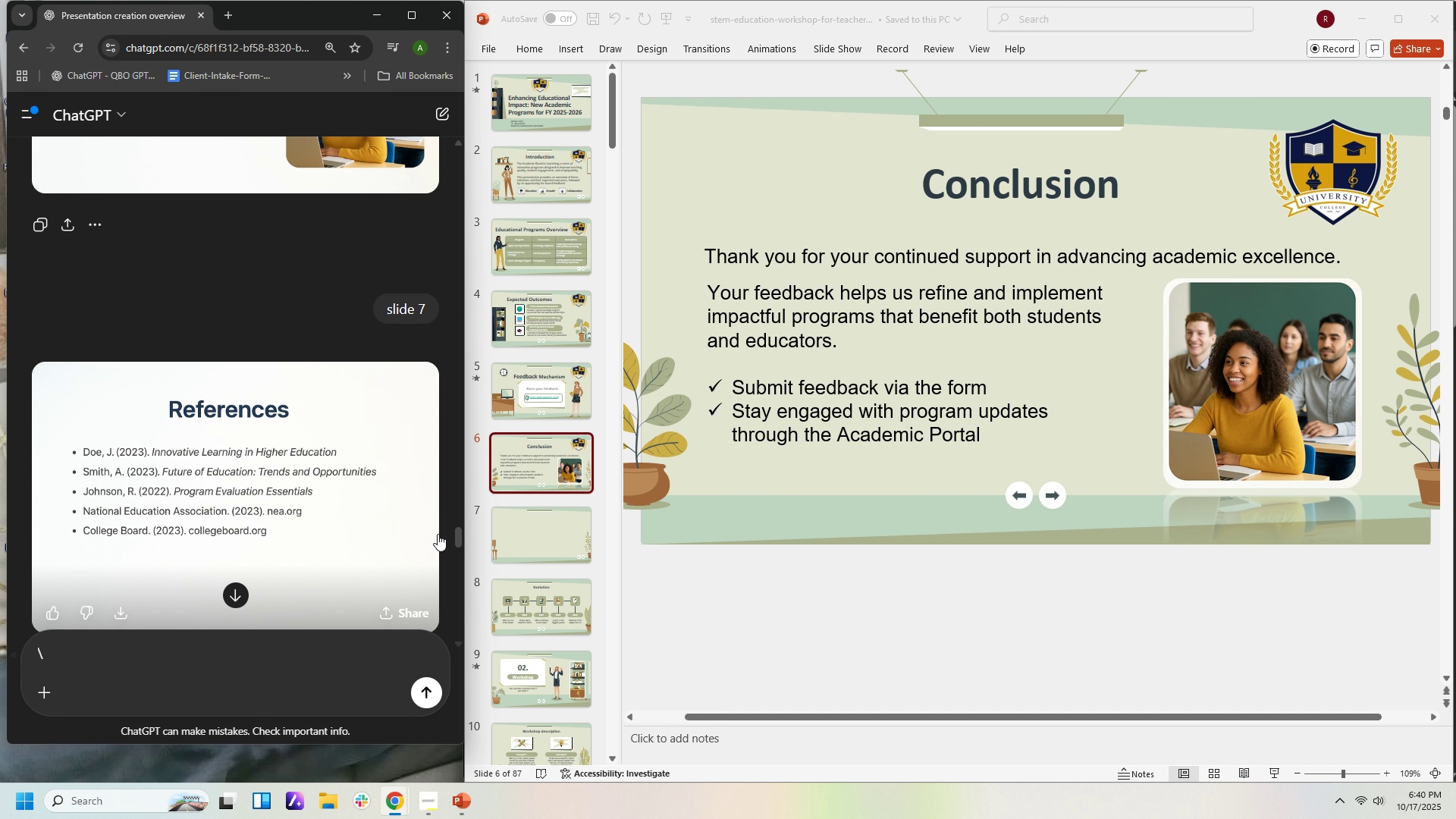 
wait(22.16)
 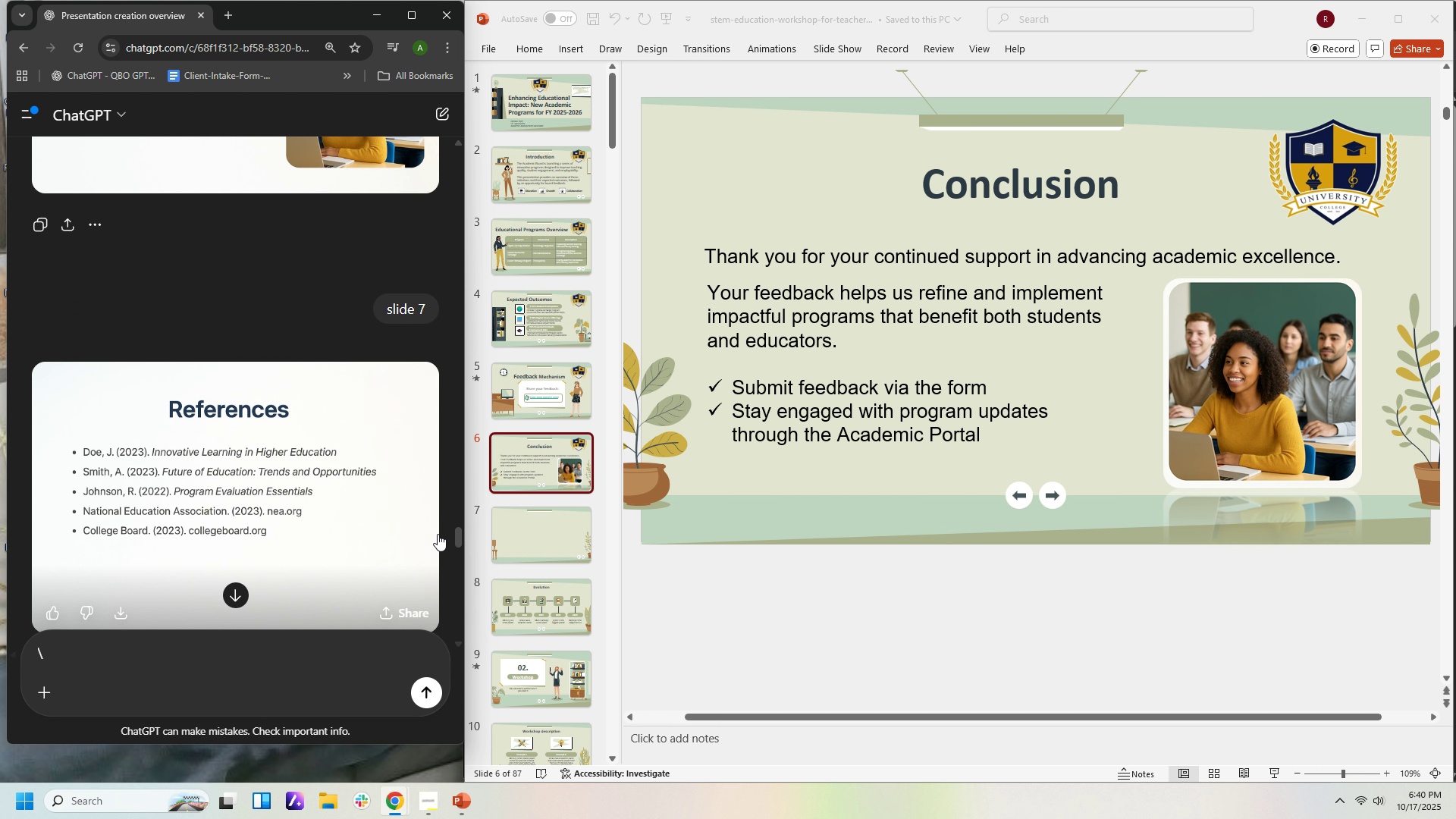 
scroll: coordinate [570, 676], scroll_direction: down, amount: 47.0
 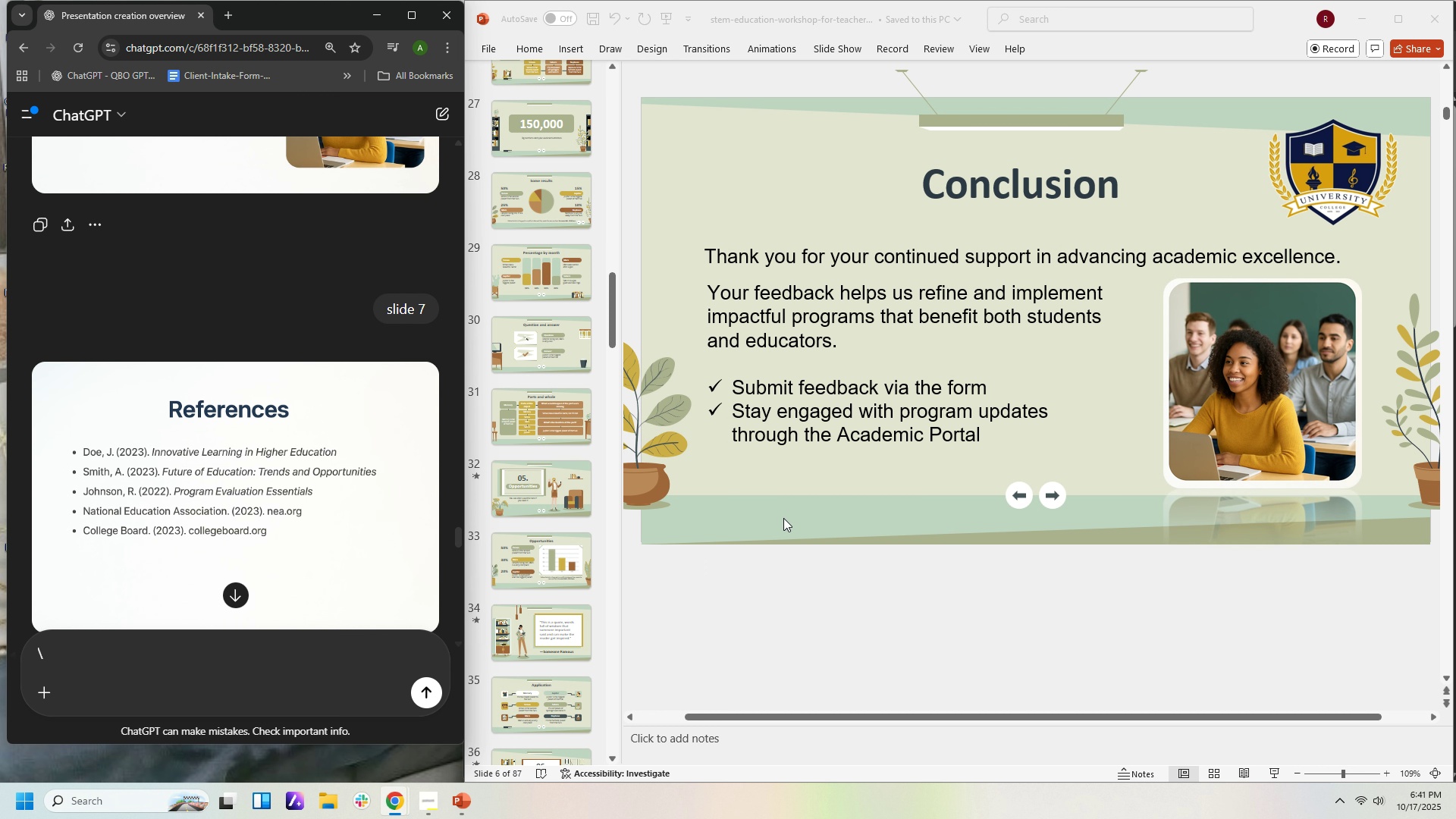 
scroll: coordinate [871, 481], scroll_direction: up, amount: 2.0
 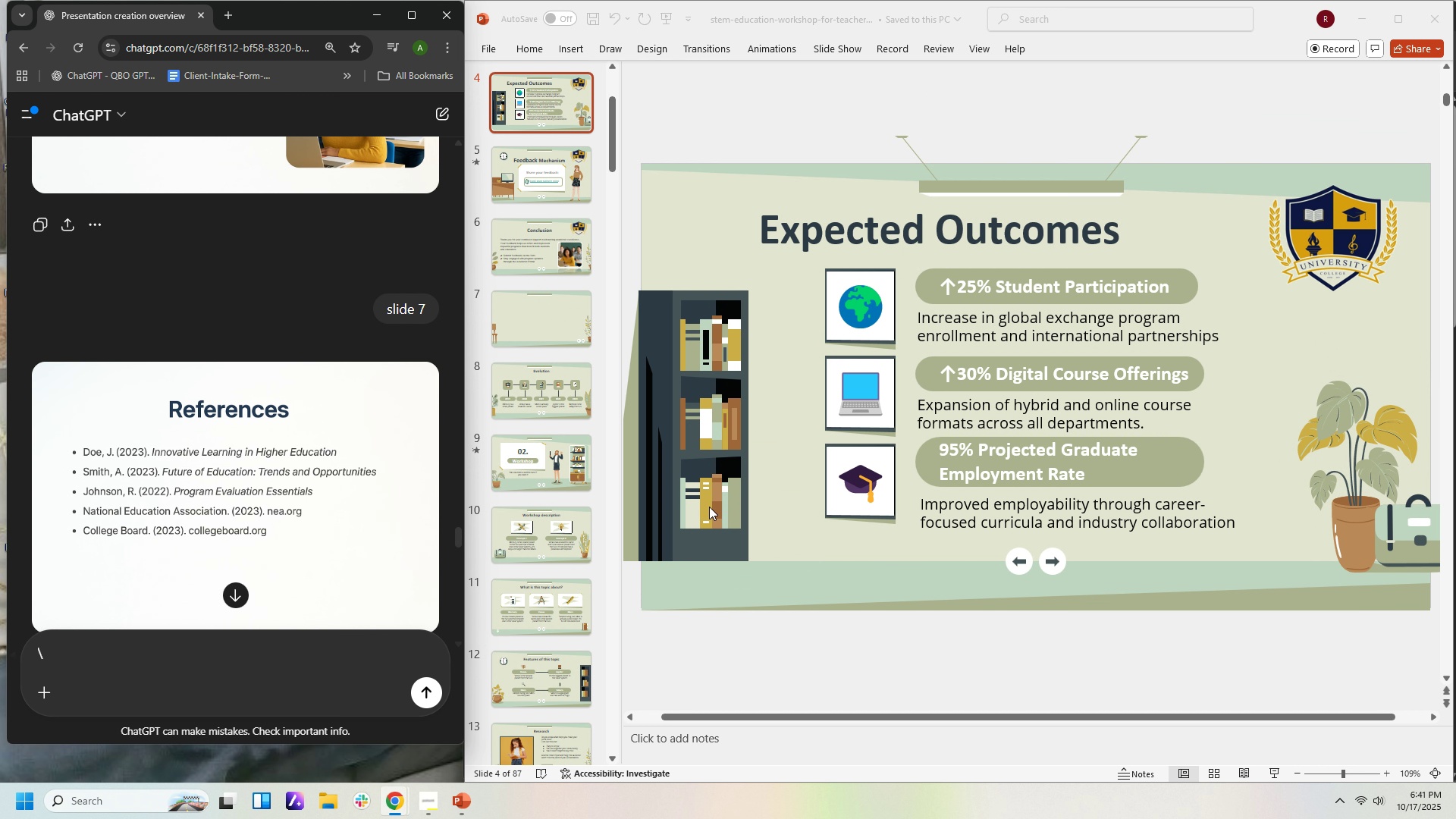 
wait(7.34)
 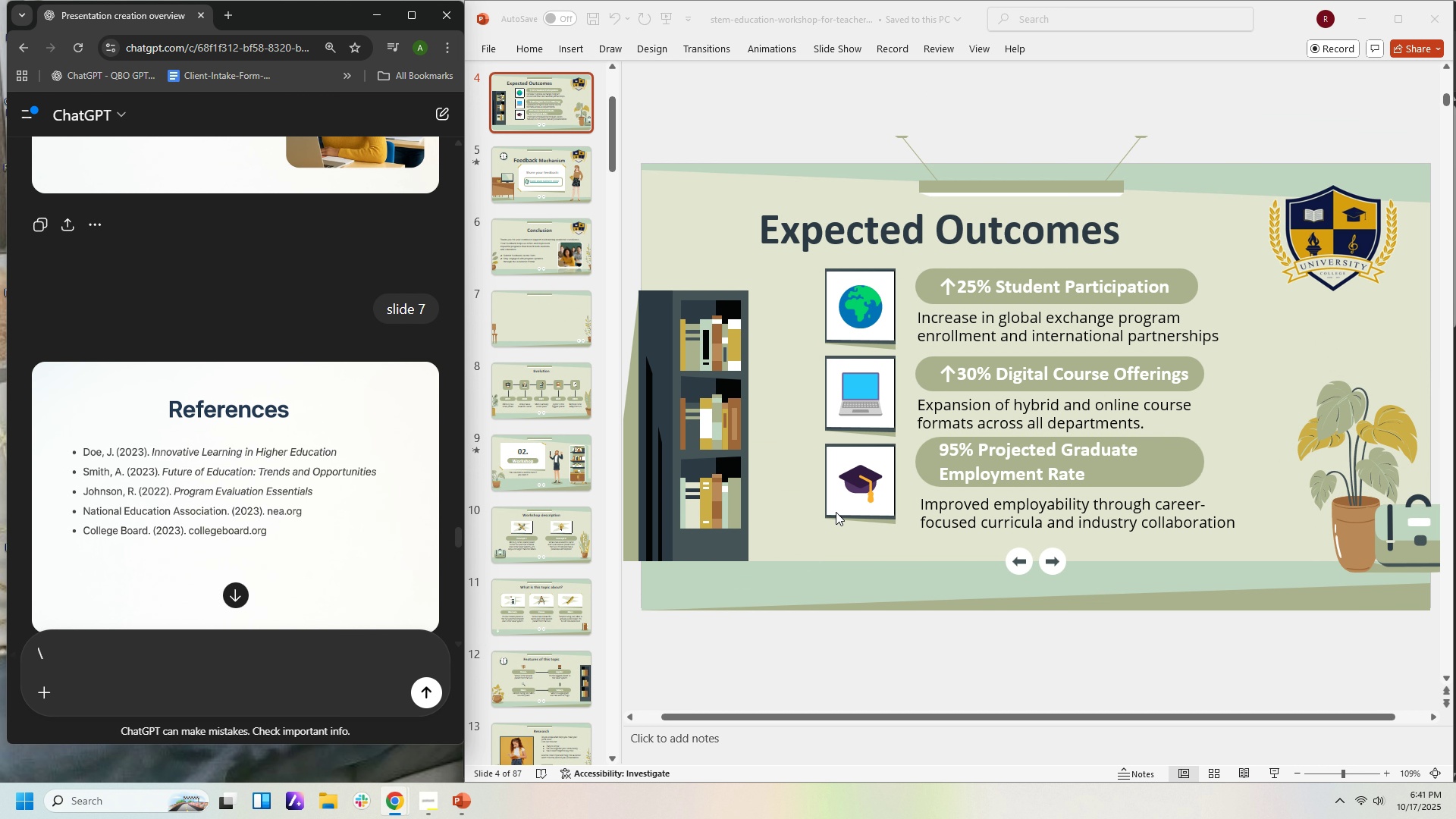 
scroll: coordinate [559, 629], scroll_direction: down, amount: 53.0
 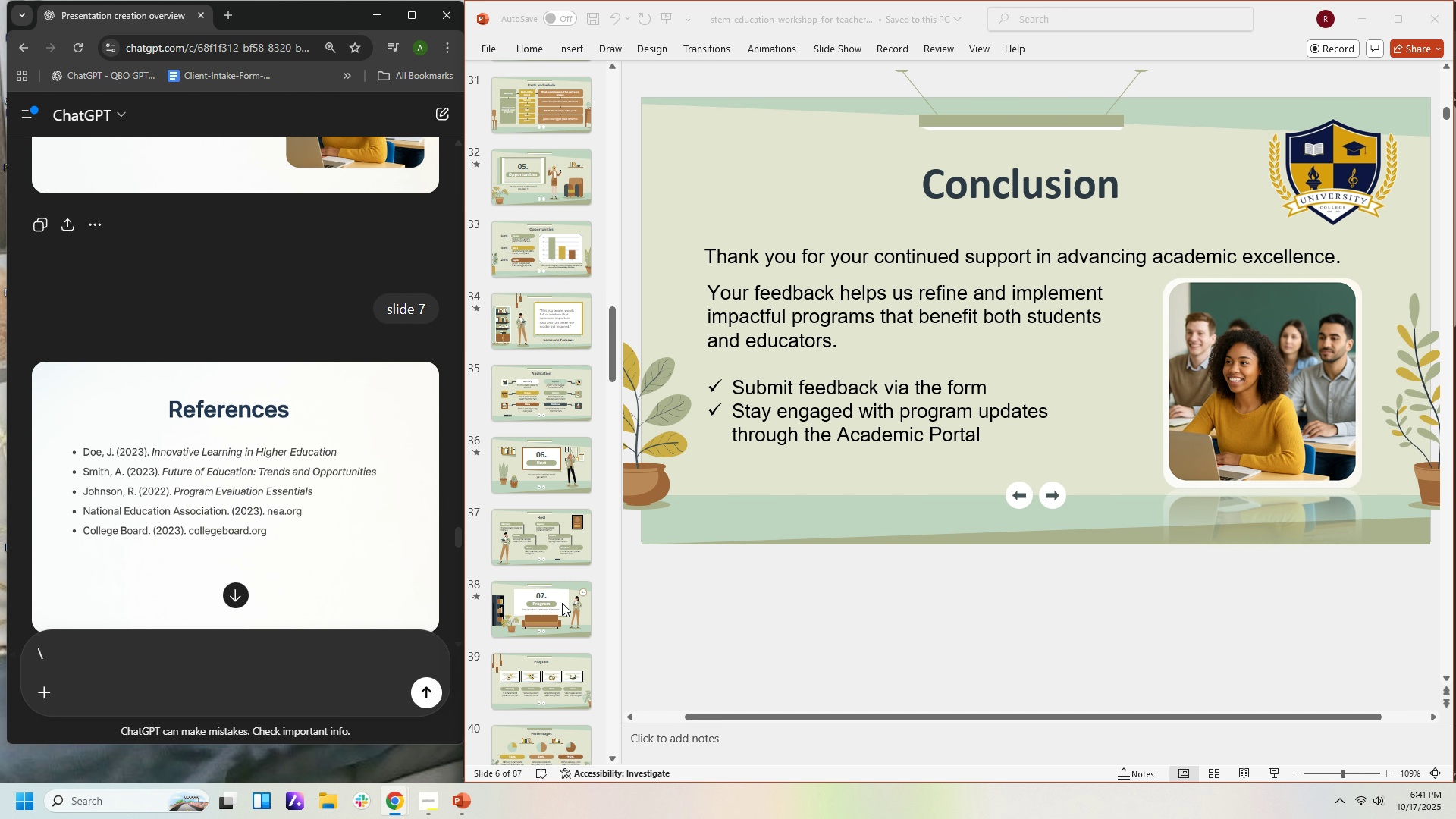 
left_click([562, 603])
 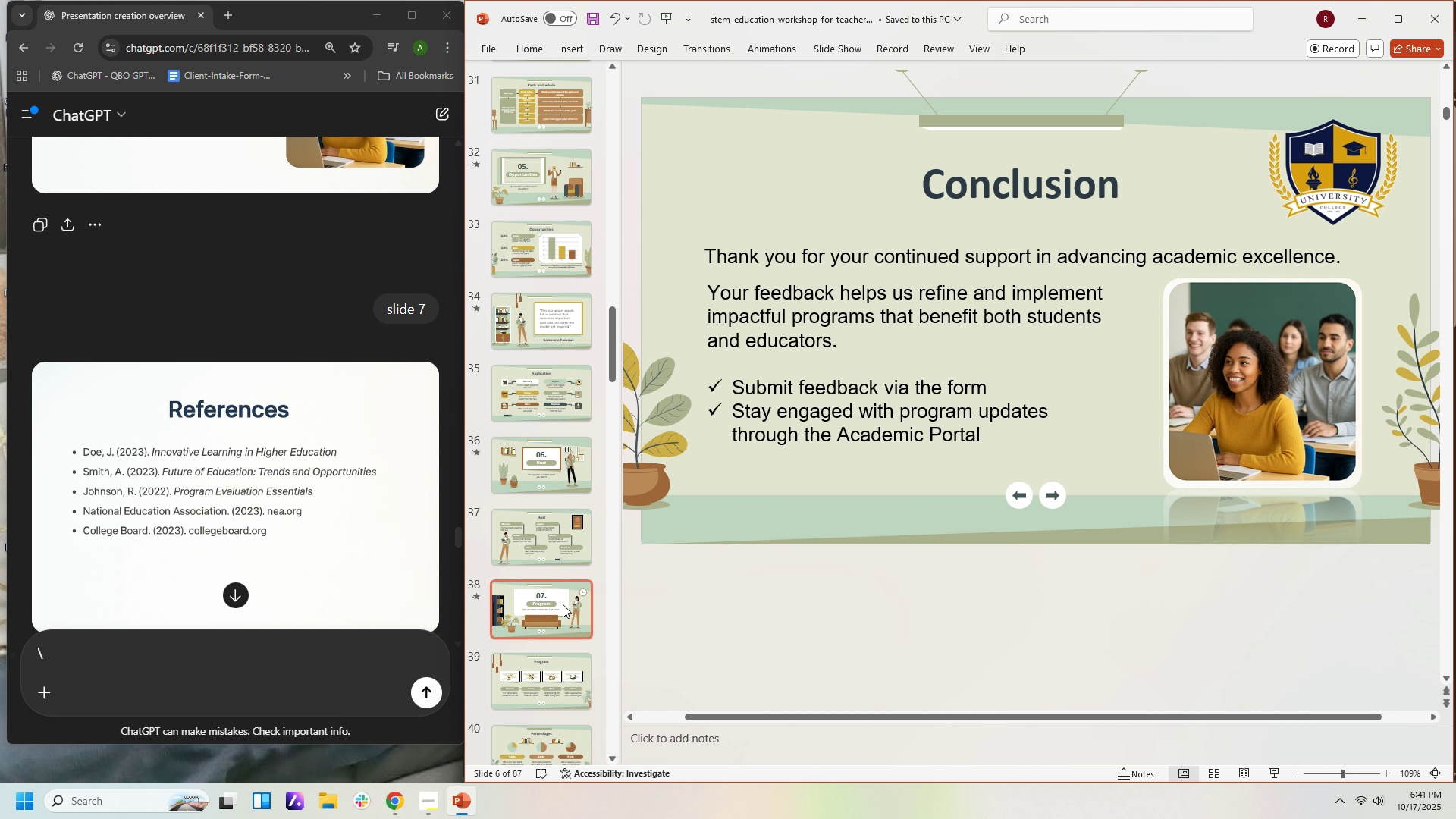 
left_click([563, 604])
 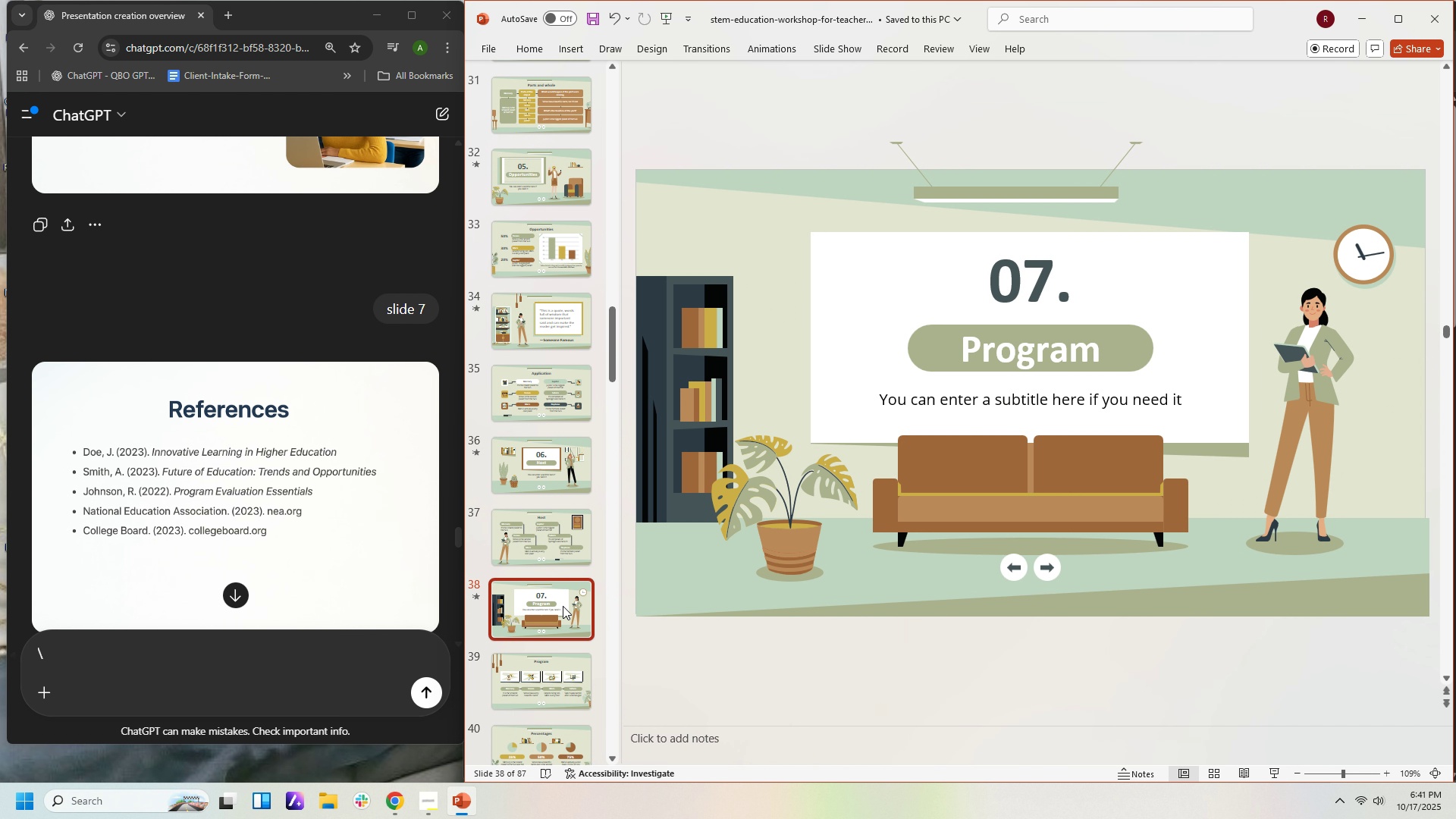 
scroll: coordinate [563, 607], scroll_direction: down, amount: 6.0
 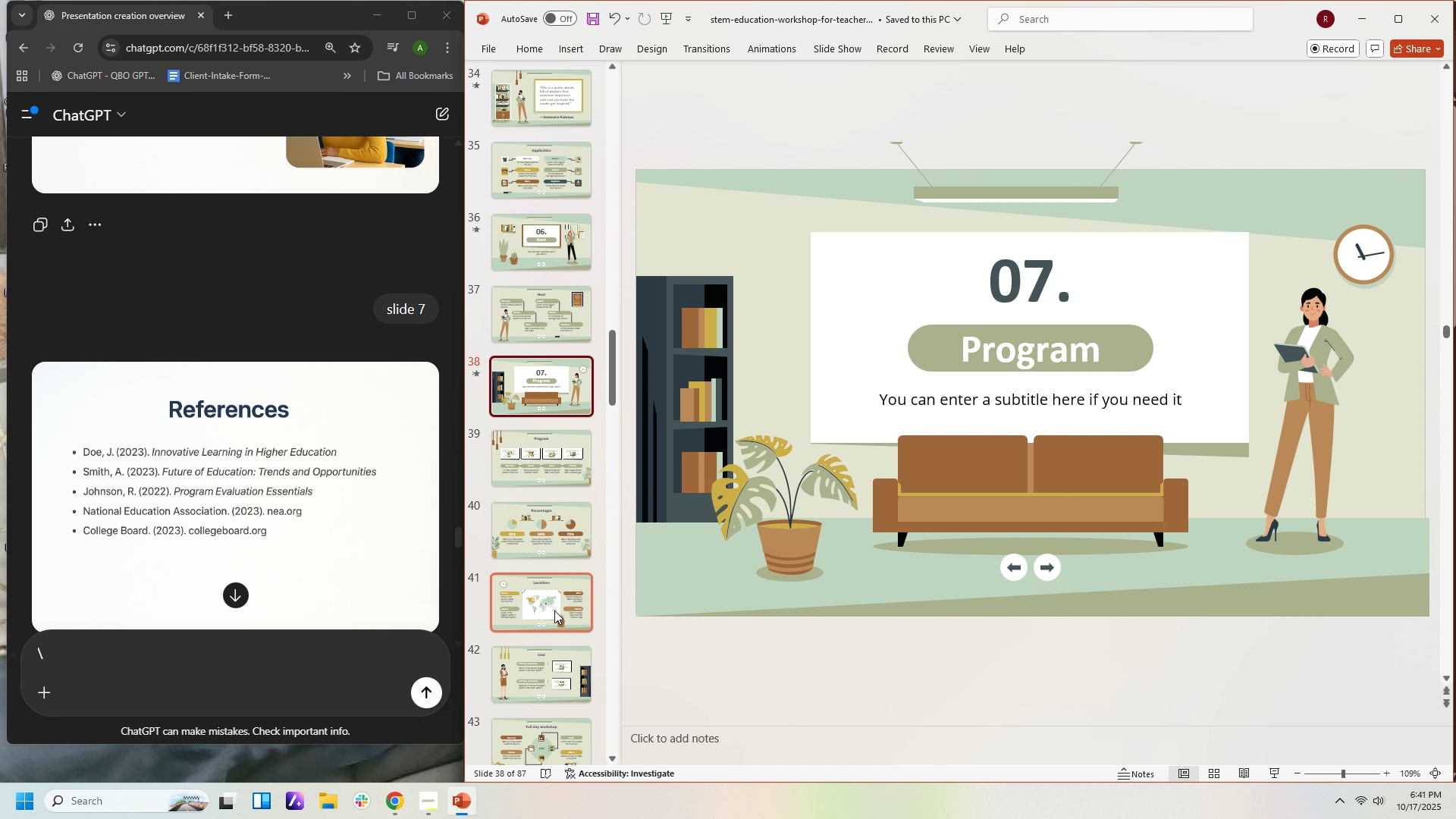 
left_click([554, 610])
 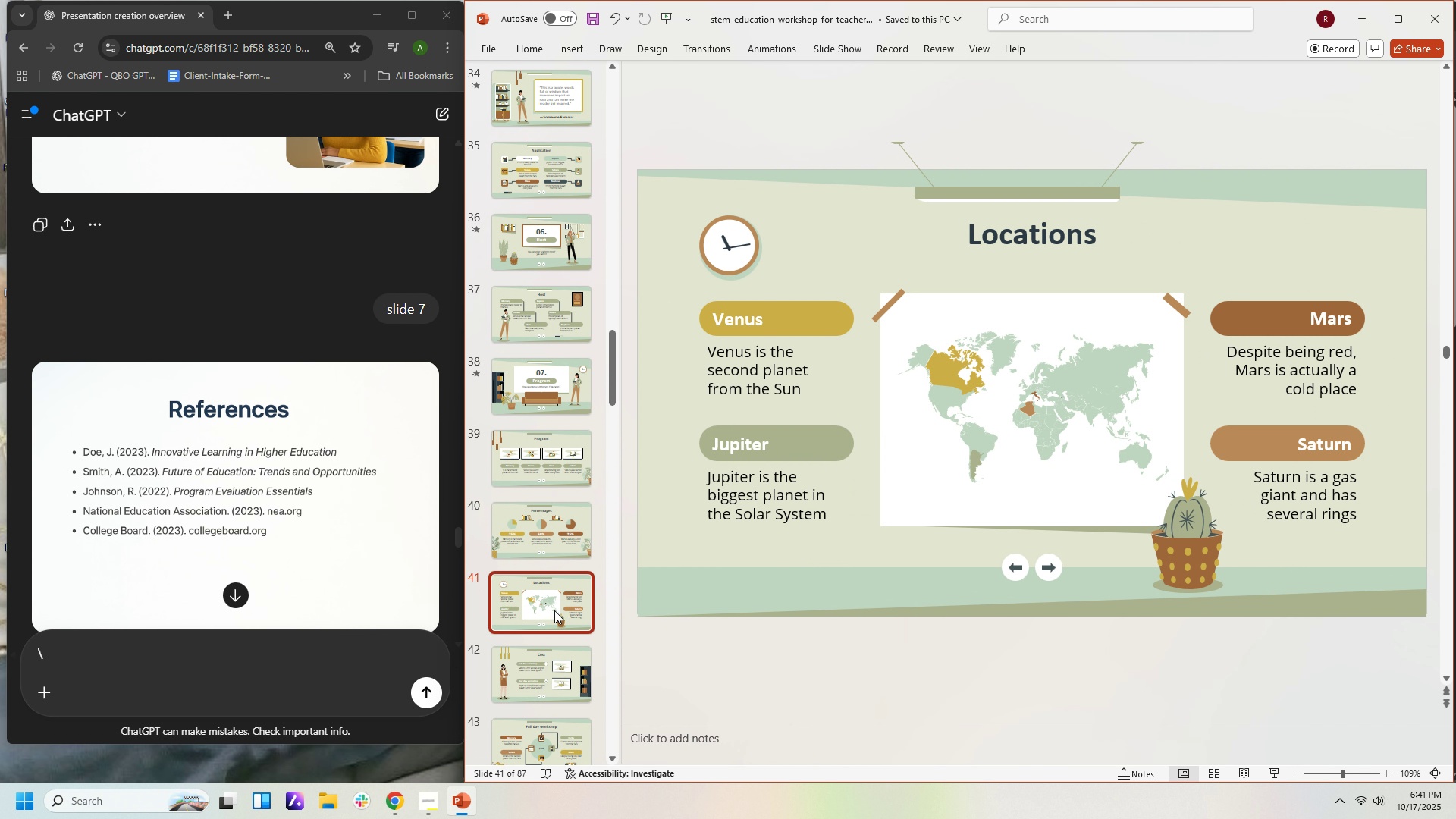 
scroll: coordinate [554, 610], scroll_direction: down, amount: 8.0
 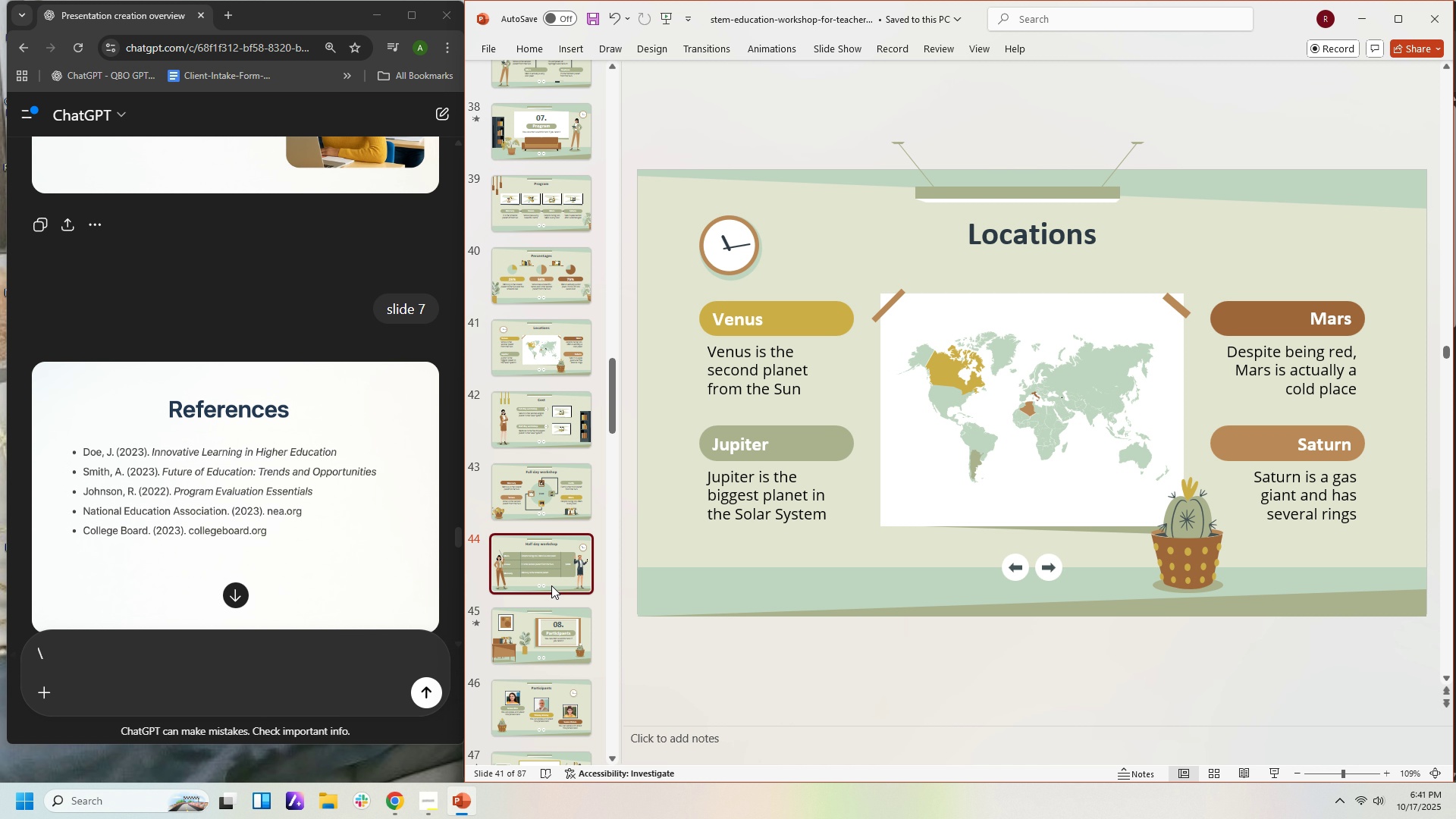 
left_click([551, 585])
 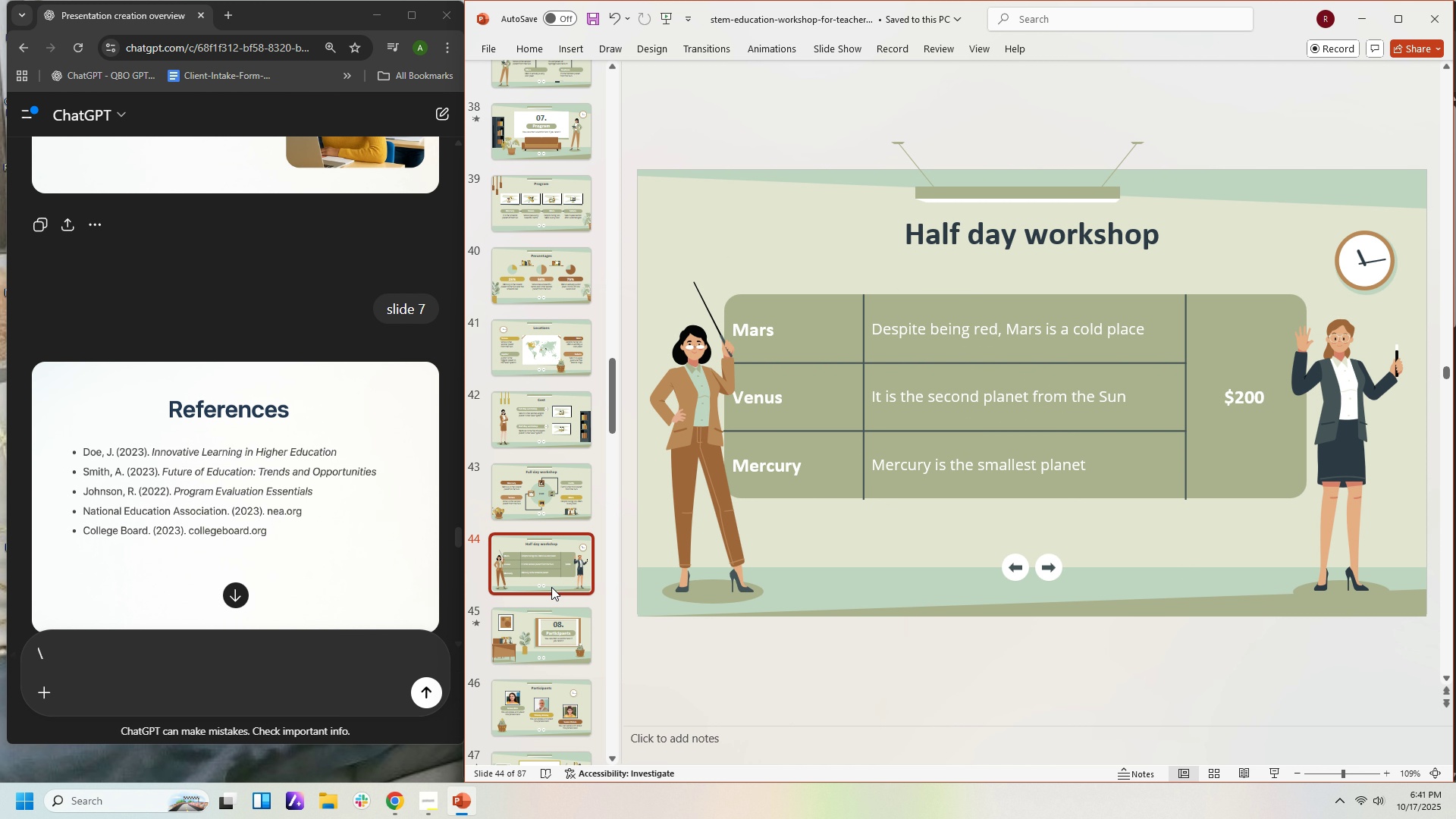 
scroll: coordinate [551, 587], scroll_direction: down, amount: 2.0
 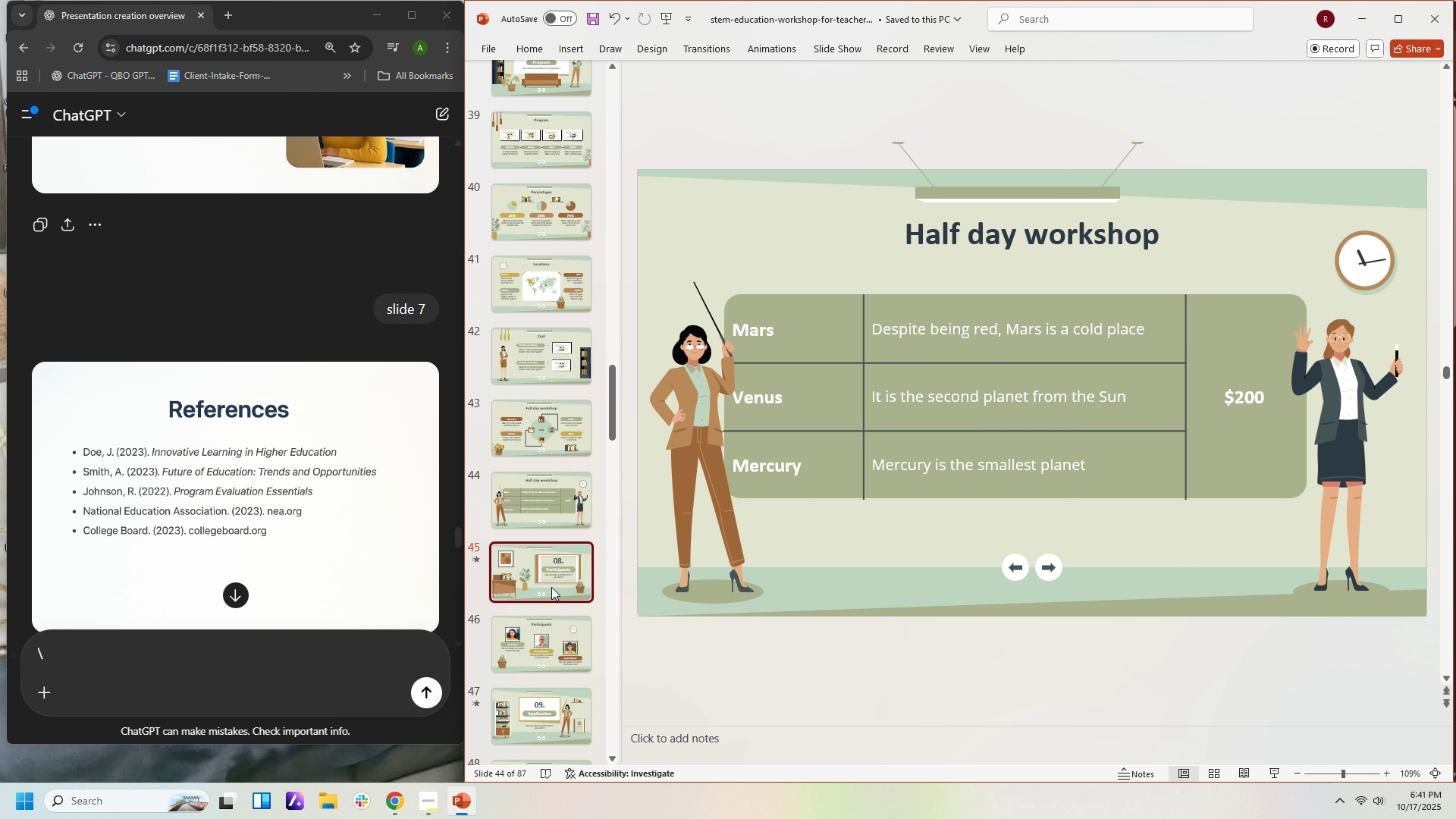 
left_click([551, 587])
 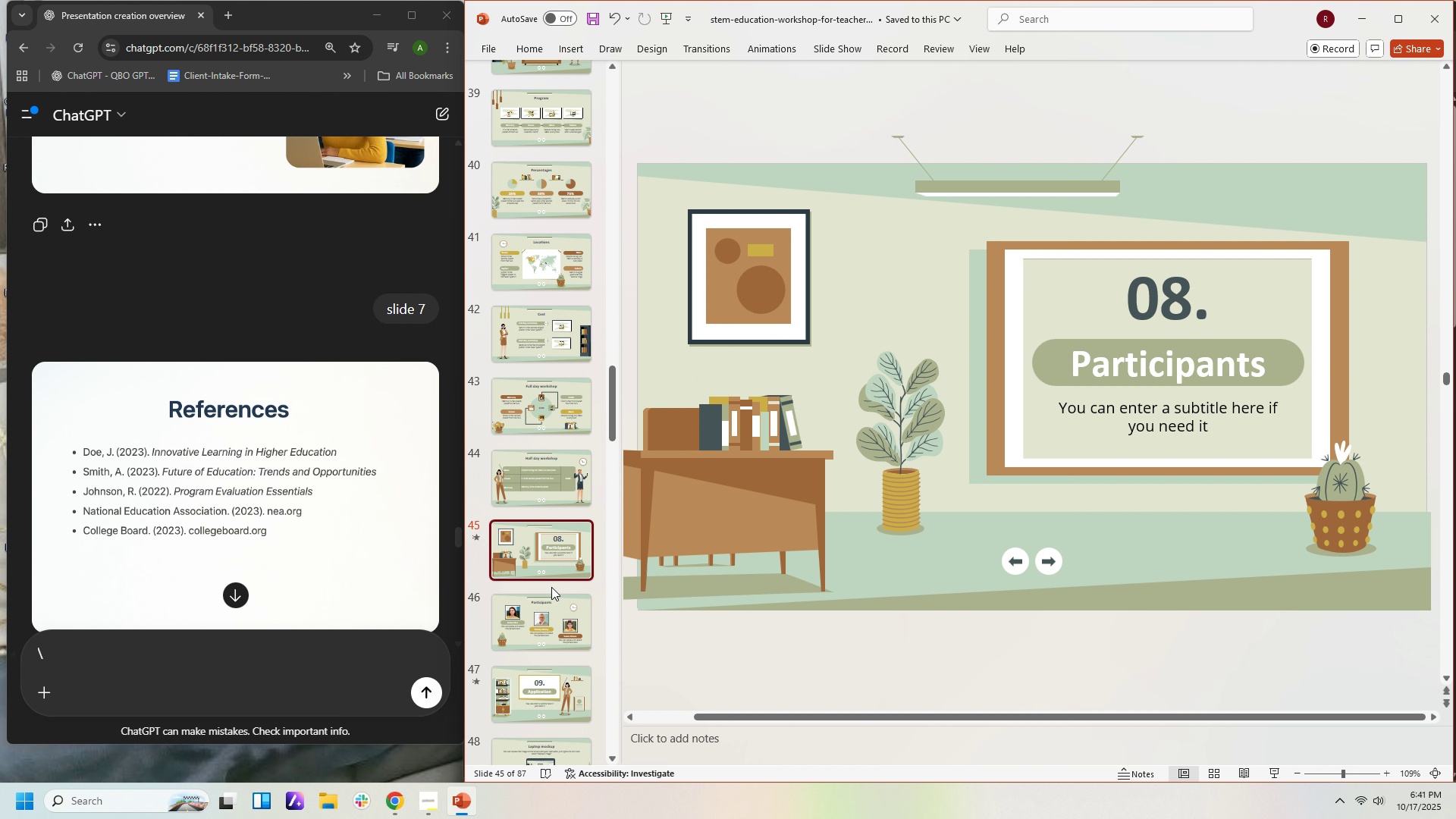 
scroll: coordinate [551, 592], scroll_direction: down, amount: 7.0
 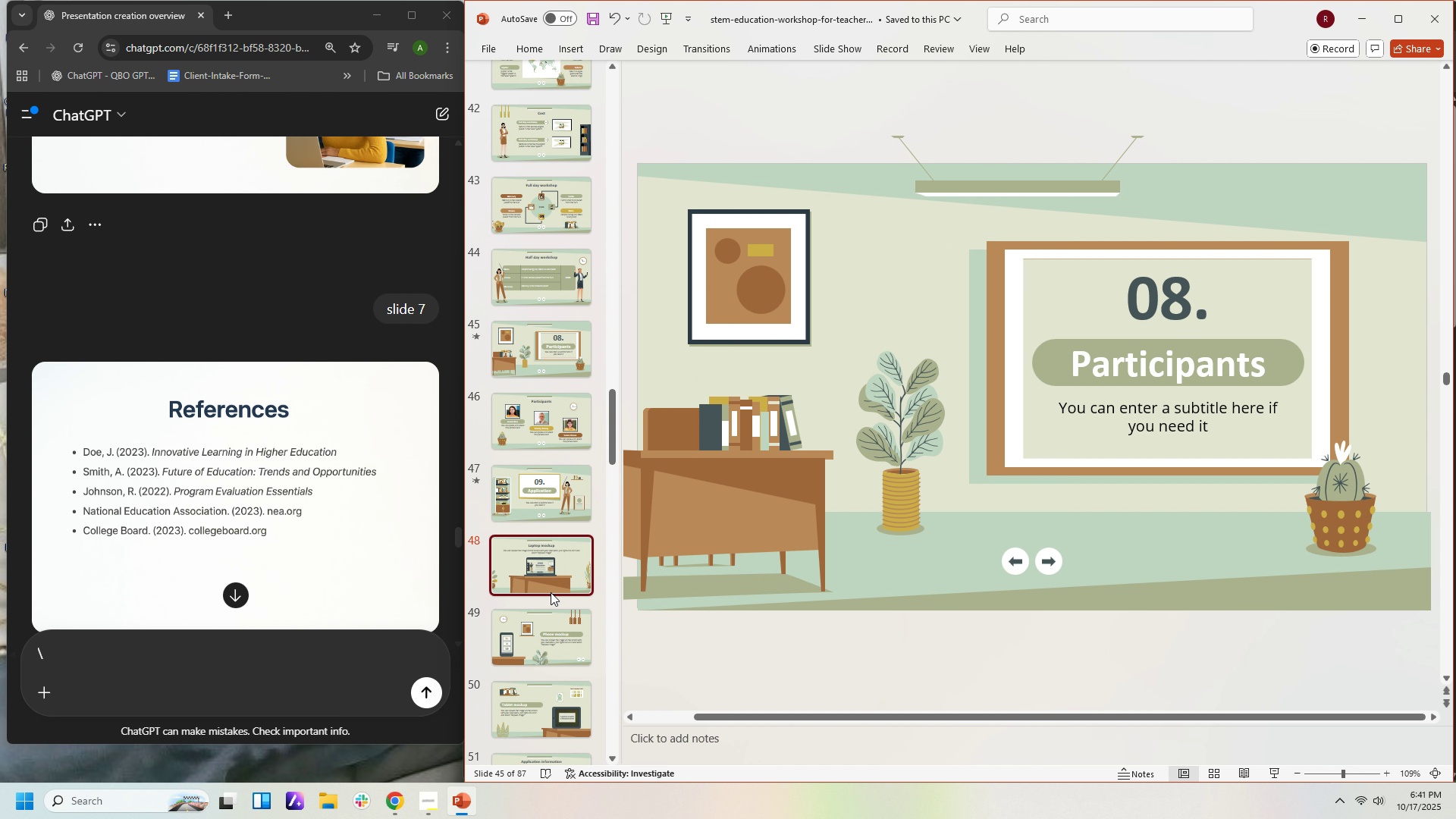 
left_click([551, 592])
 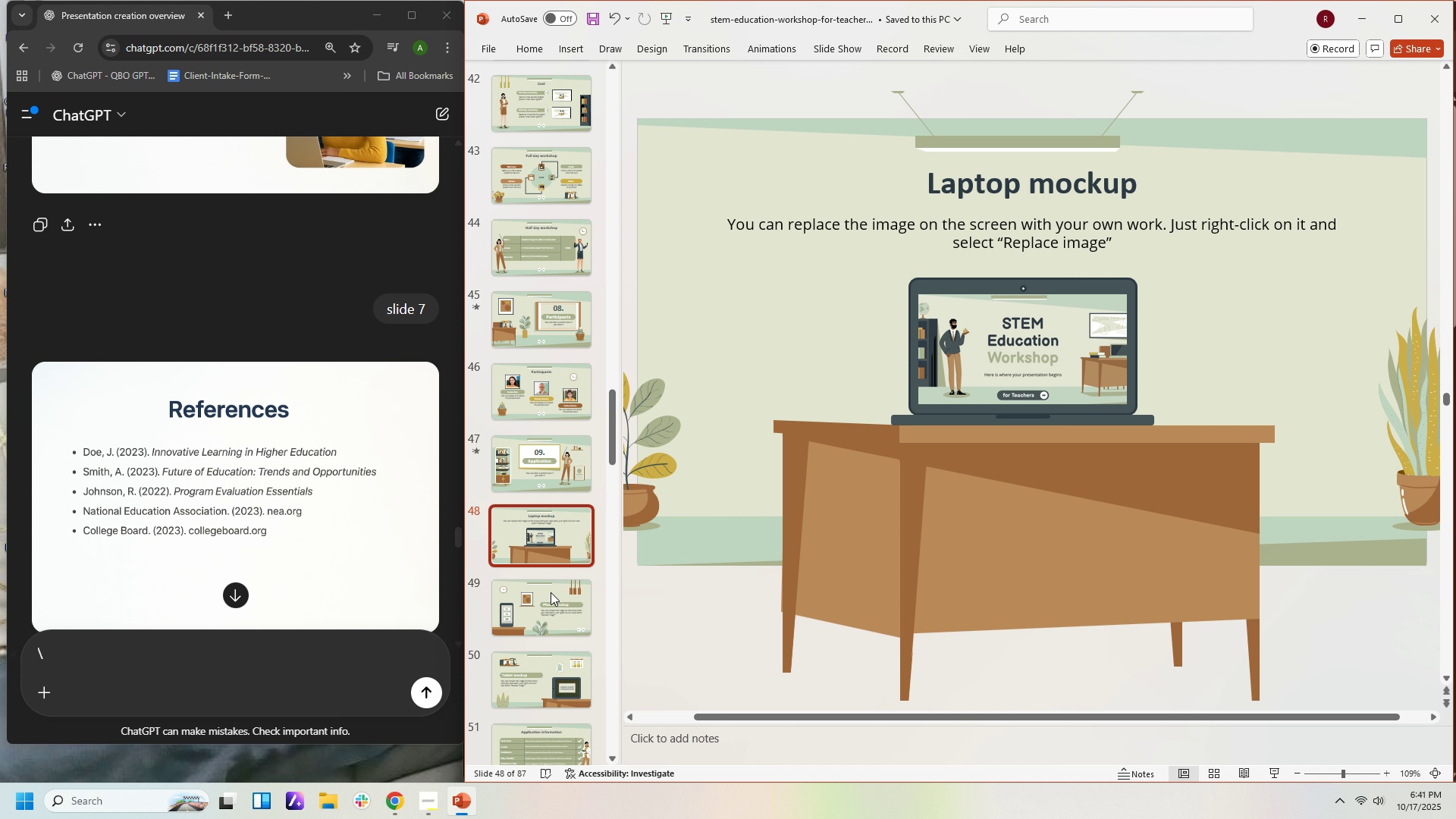 
scroll: coordinate [551, 595], scroll_direction: down, amount: 7.0
 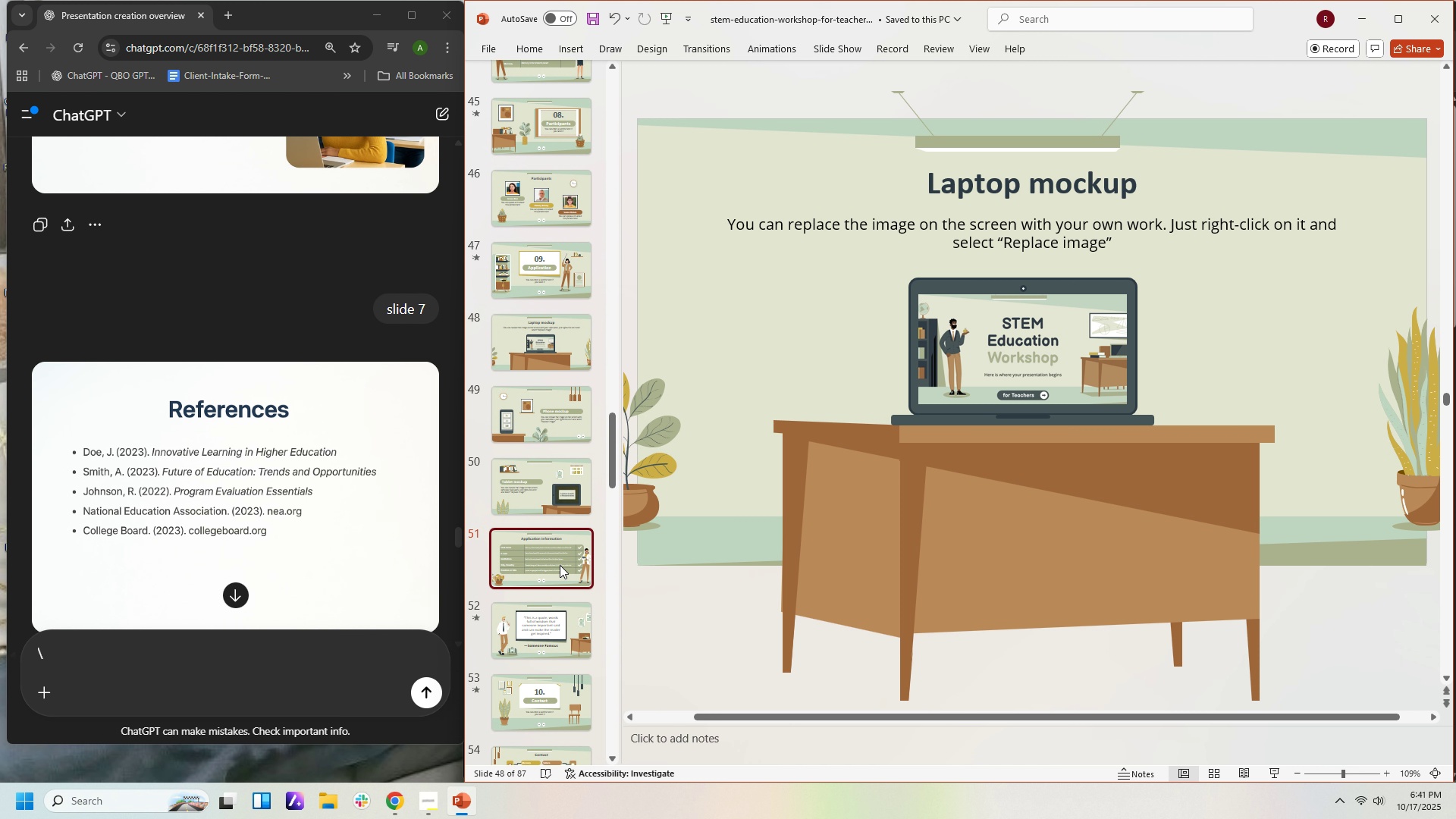 
left_click([560, 565])
 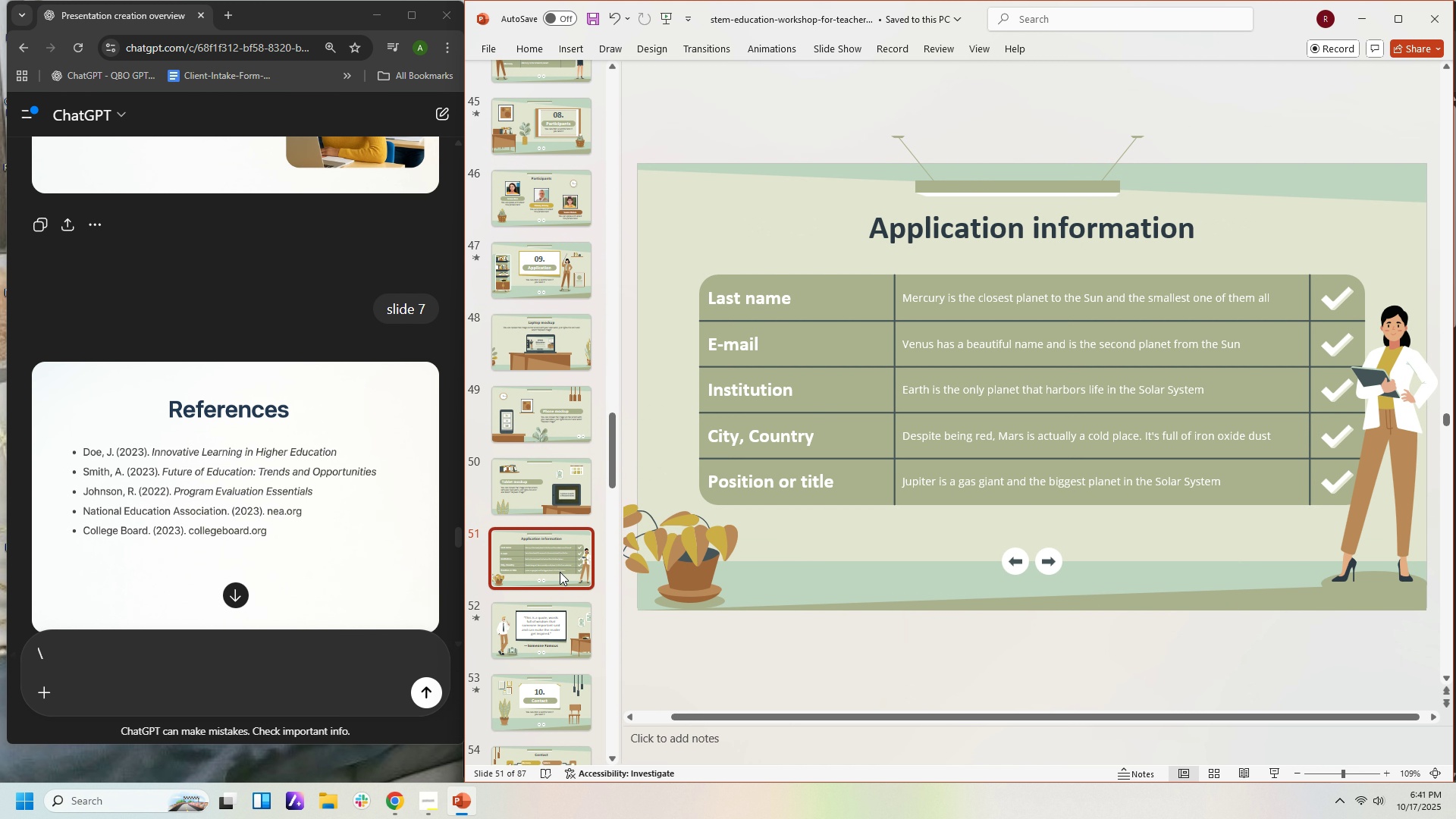 
scroll: coordinate [559, 578], scroll_direction: down, amount: 22.0
 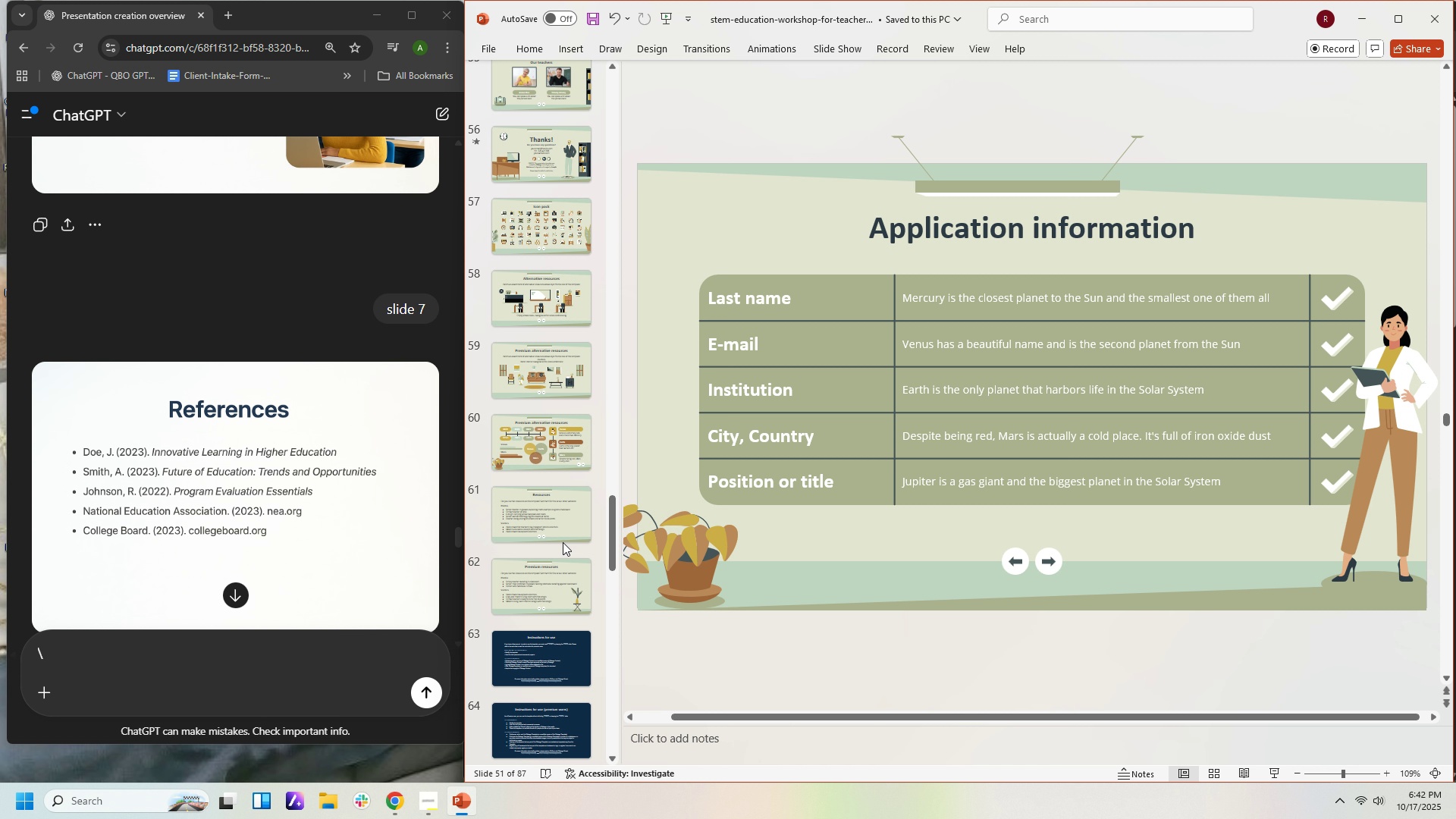 
left_click([564, 529])
 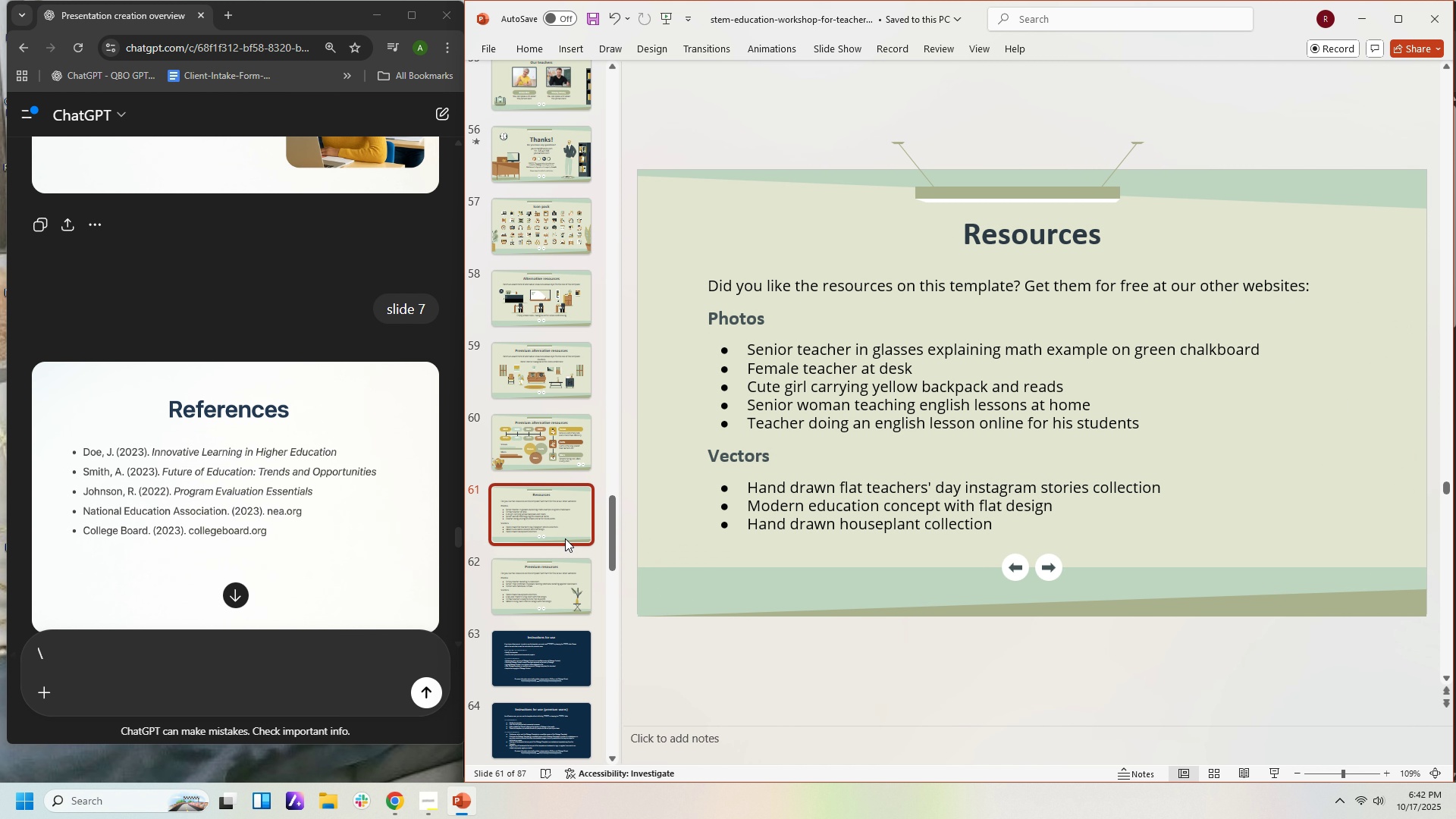 
scroll: coordinate [565, 546], scroll_direction: down, amount: 3.0
 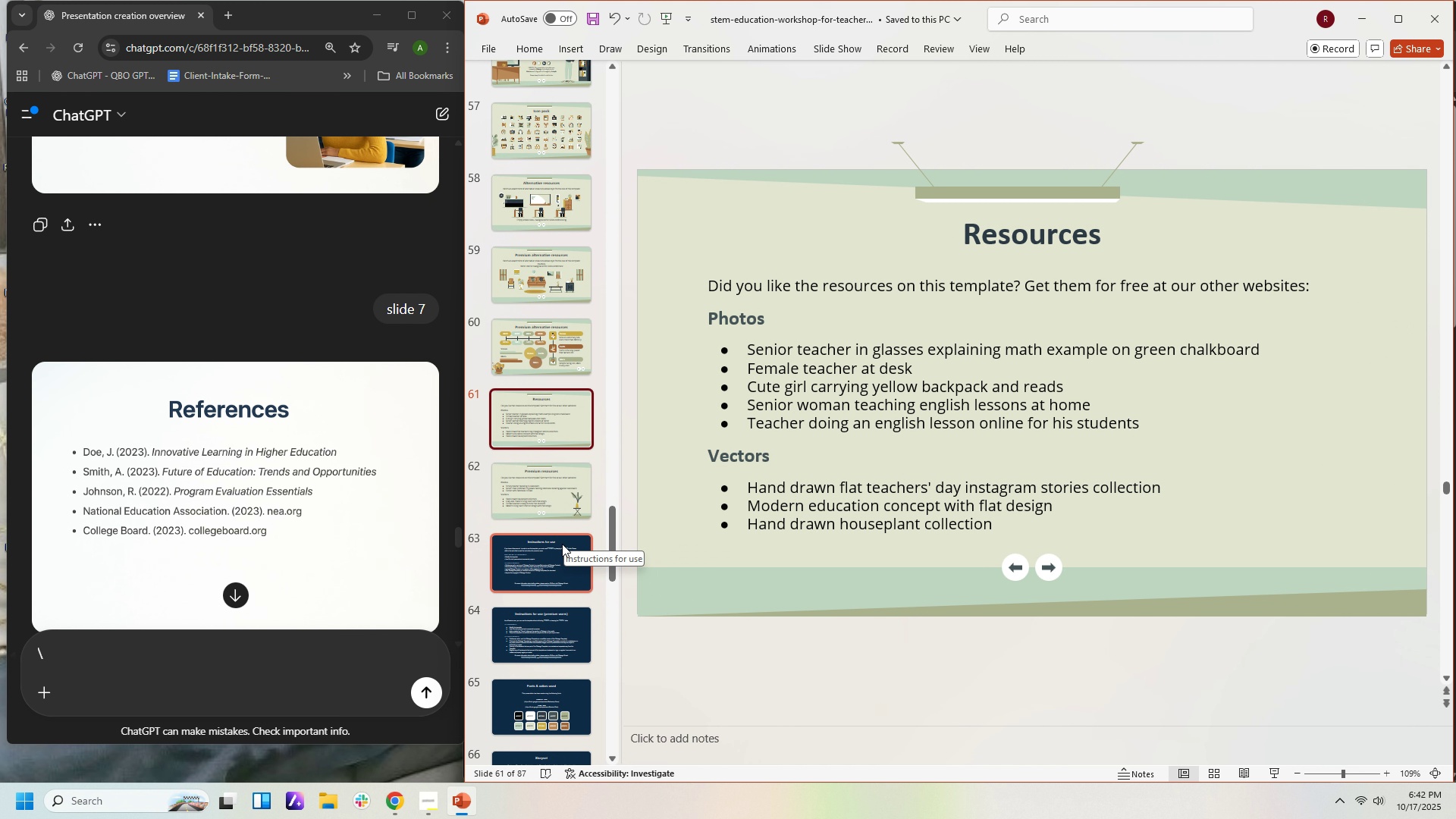 
wait(6.96)
 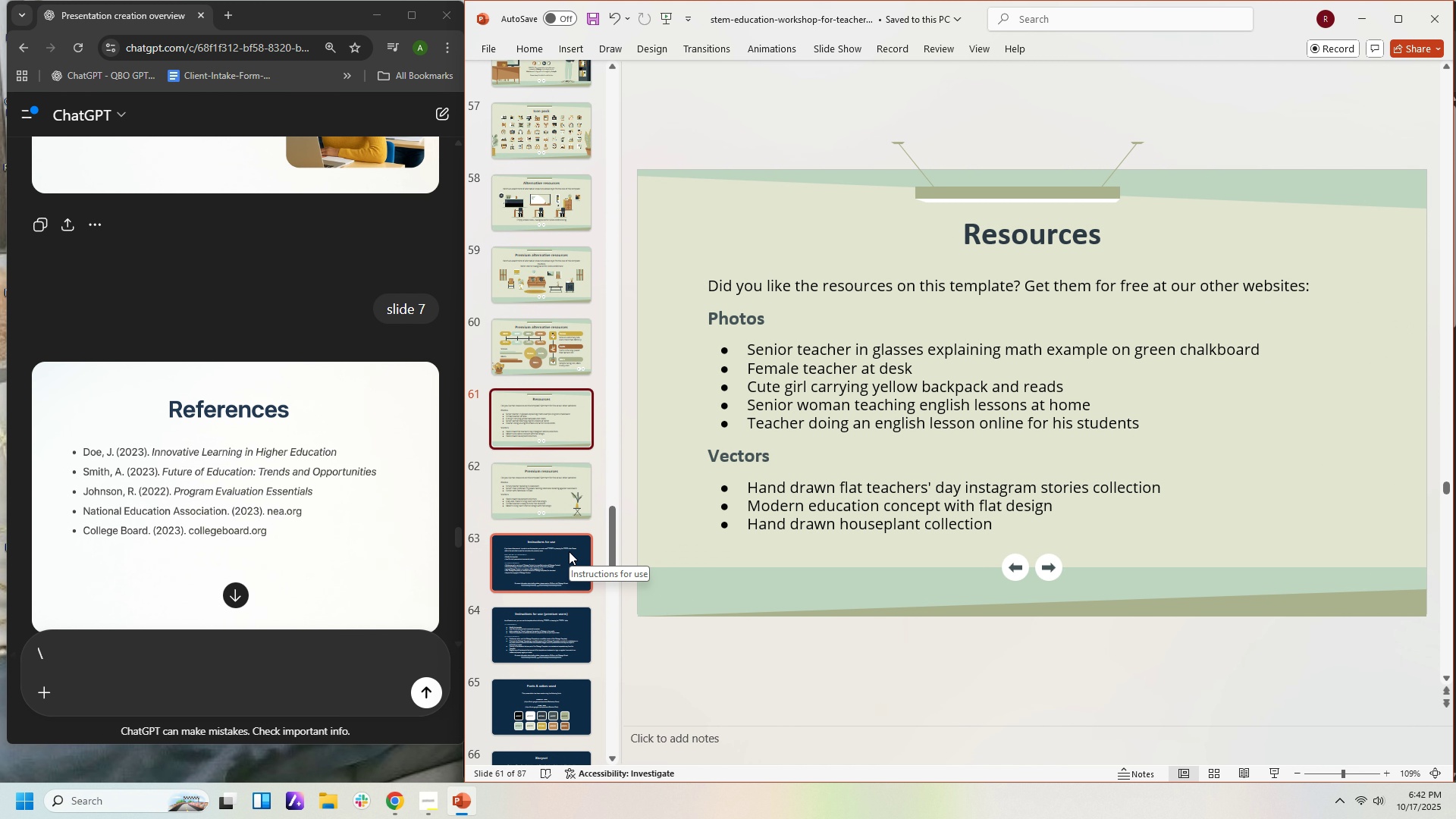 
scroll: coordinate [538, 605], scroll_direction: down, amount: 15.0
 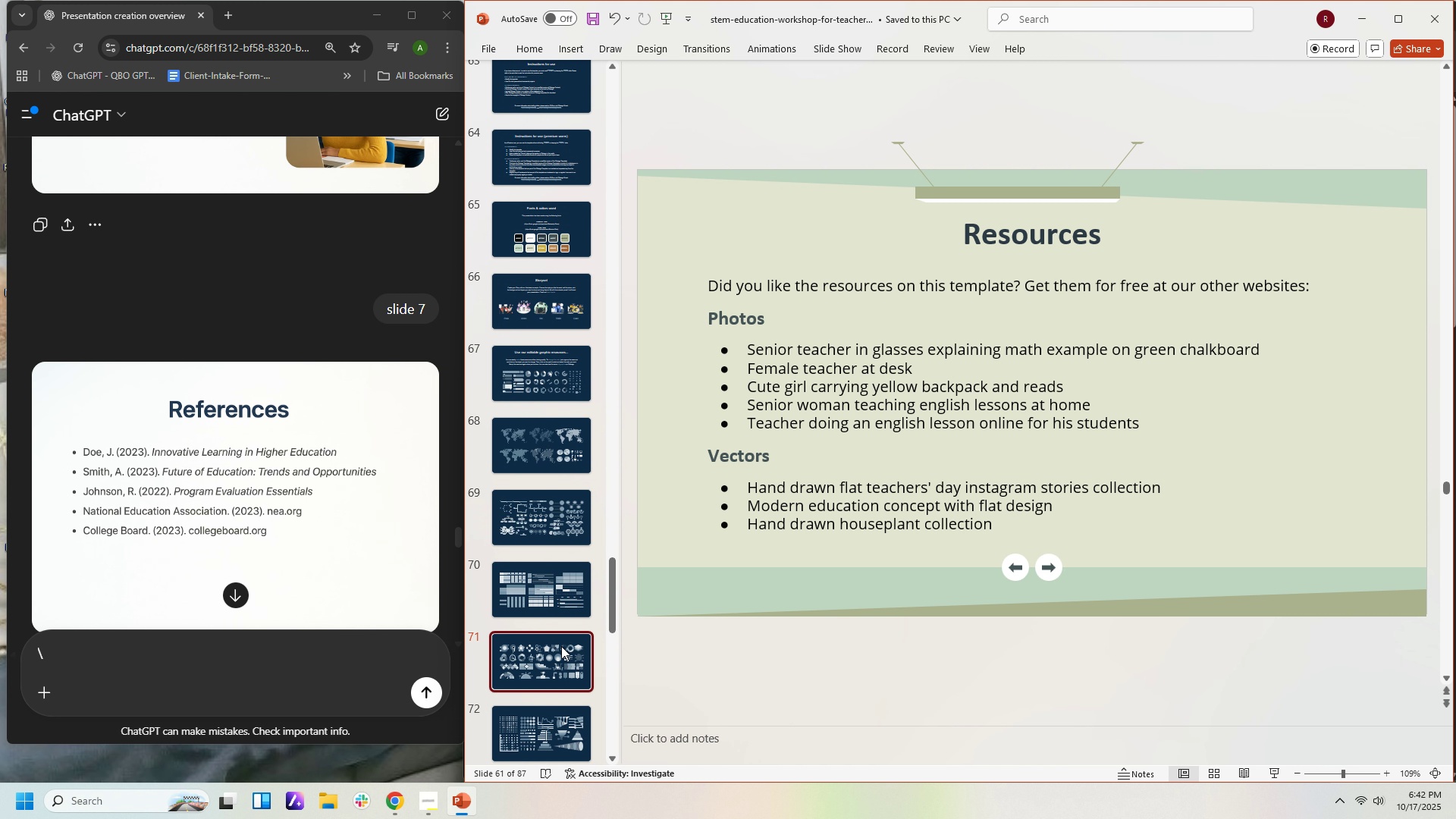 
left_click([561, 646])
 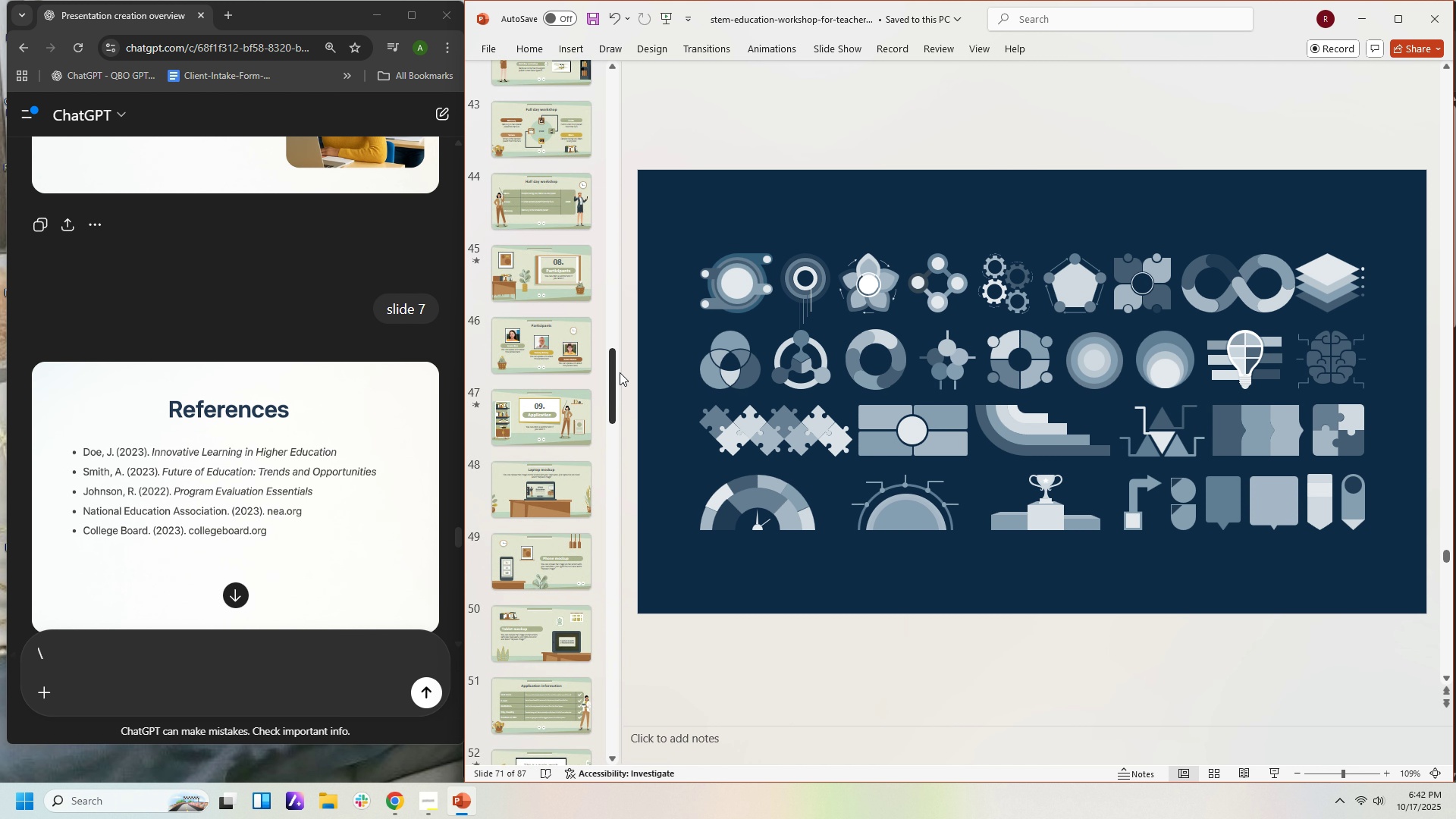 
wait(6.16)
 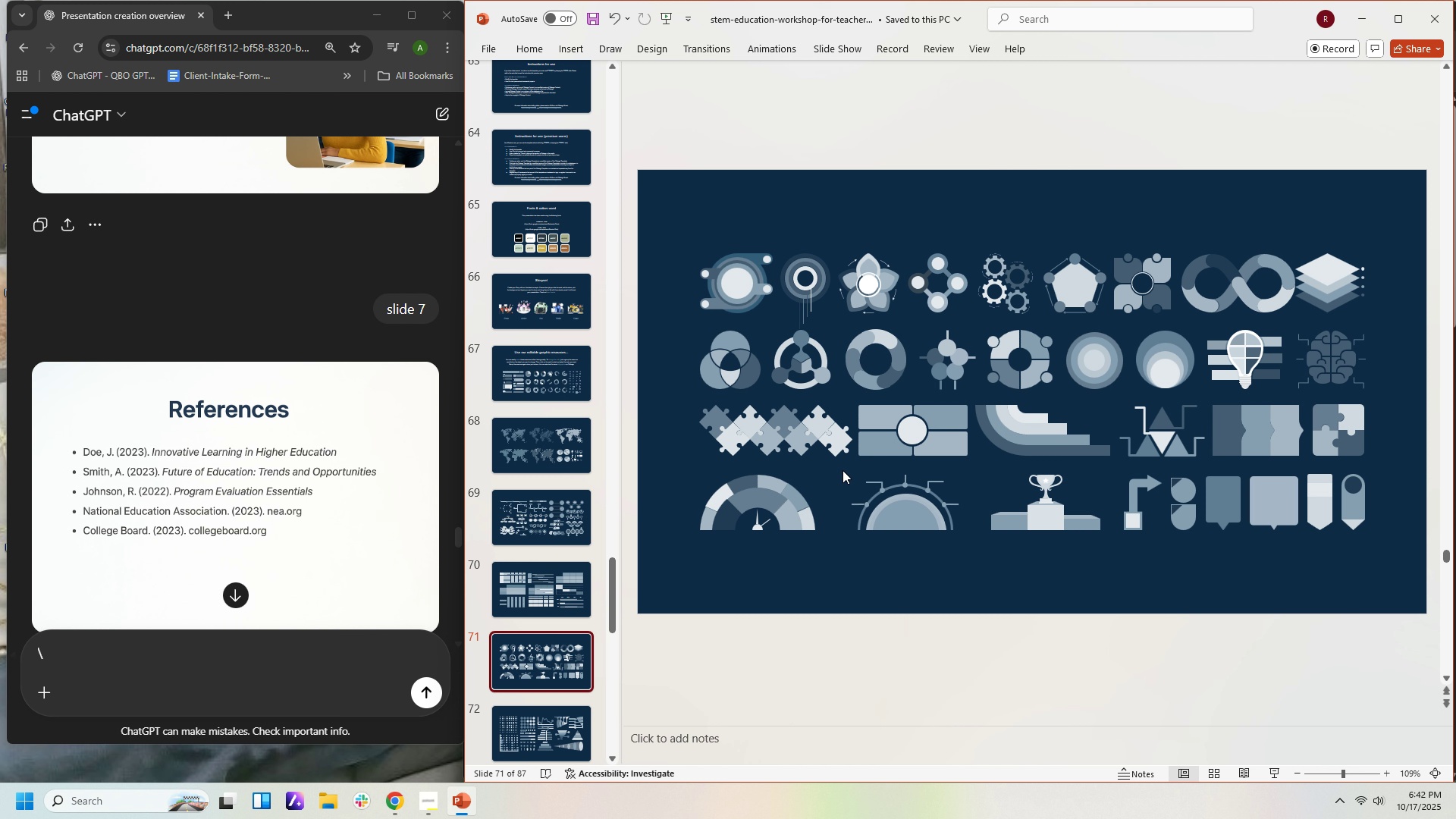 
left_click([545, 406])
 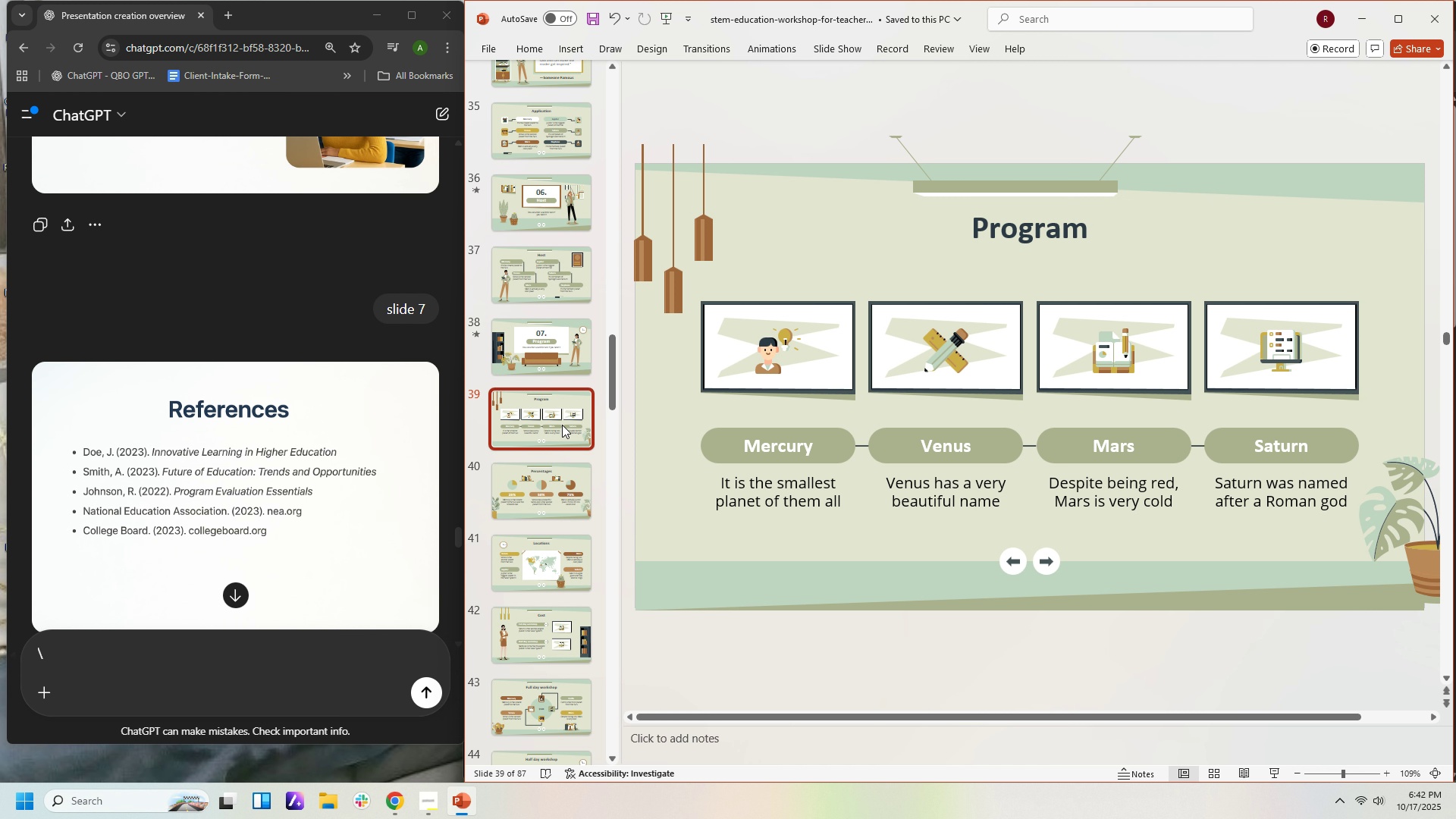 
left_click([563, 351])
 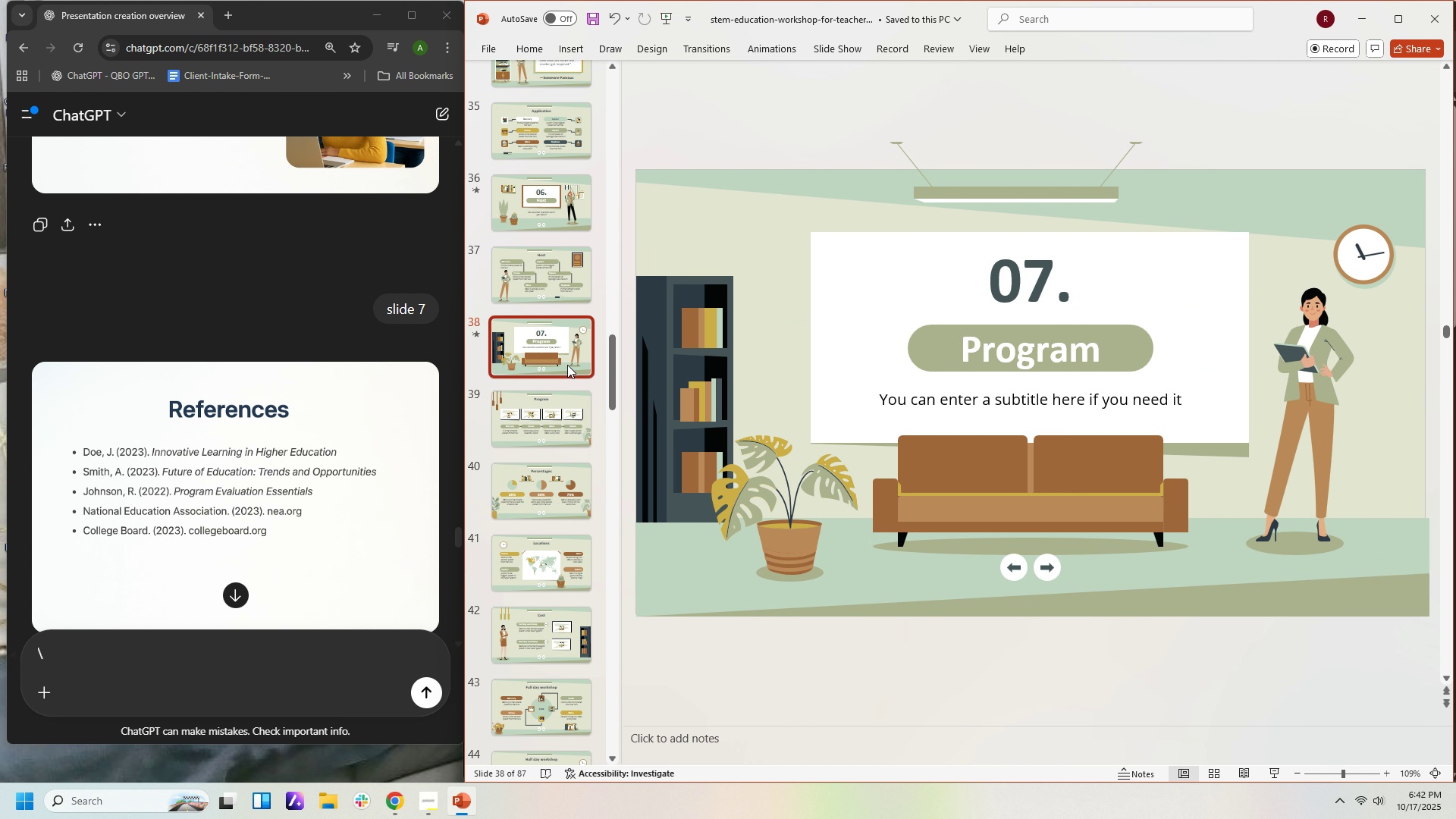 
wait(7.35)
 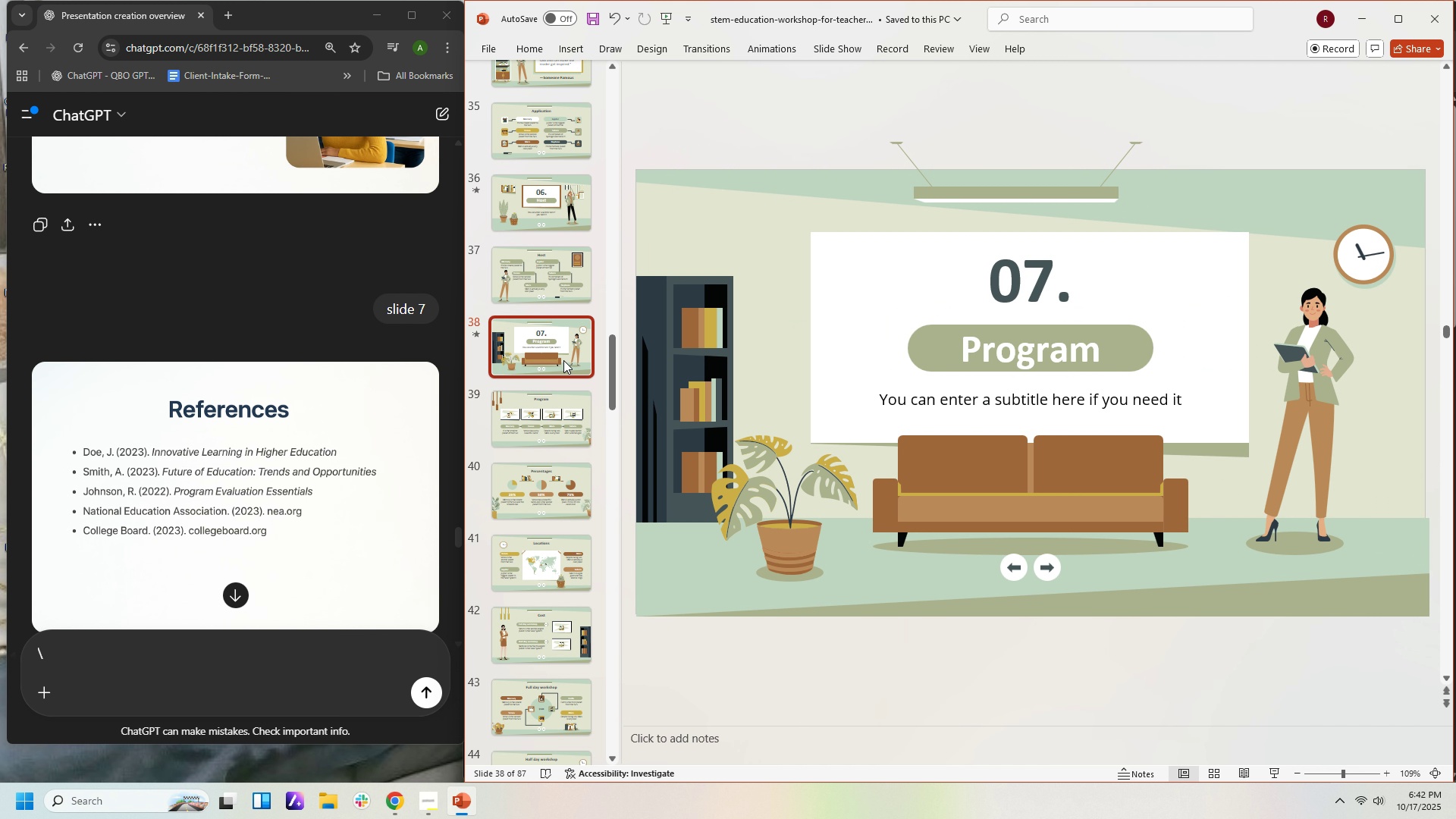 
left_click([548, 554])
 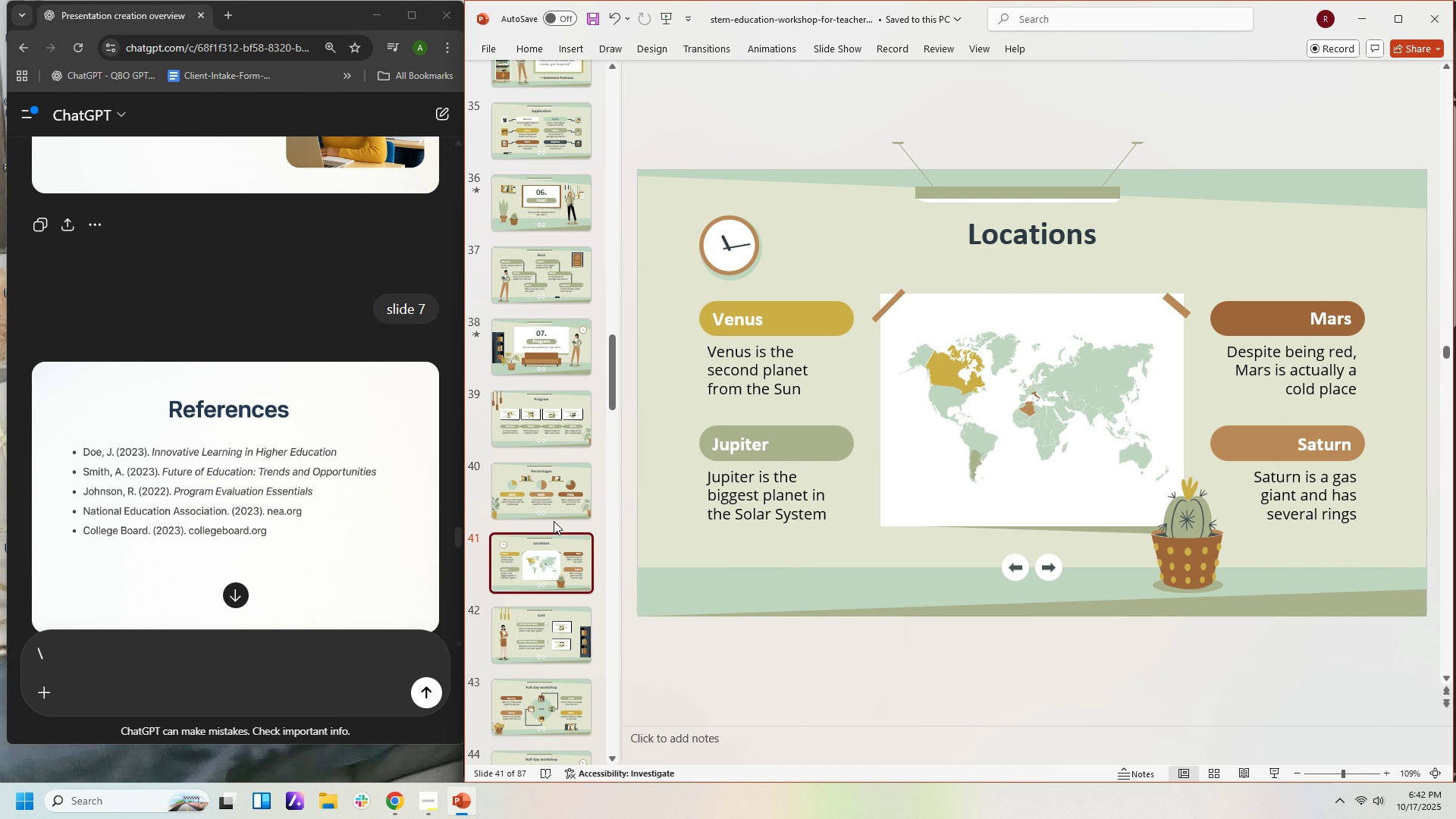 
scroll: coordinate [555, 518], scroll_direction: up, amount: 4.0
 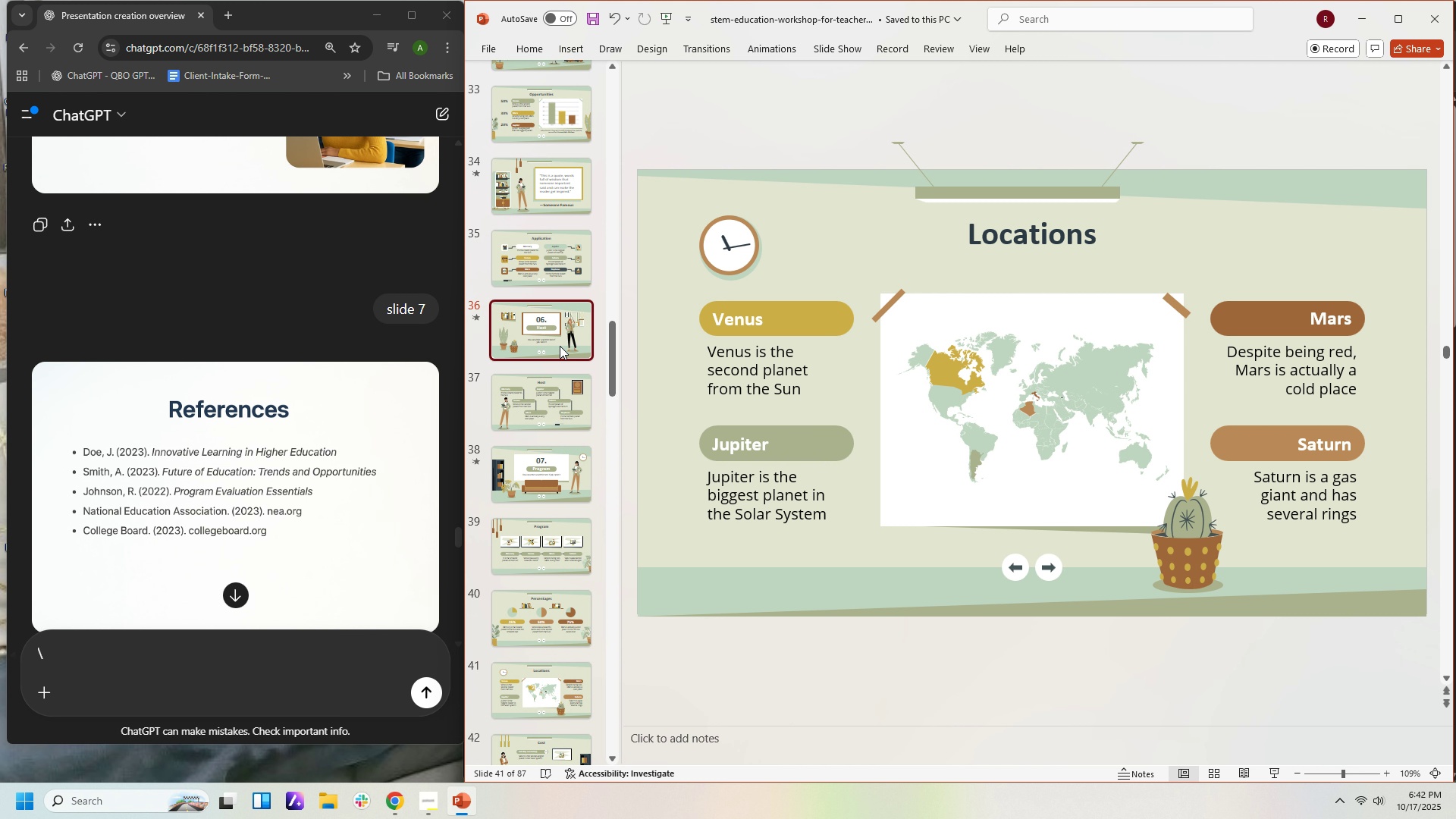 
left_click([560, 346])
 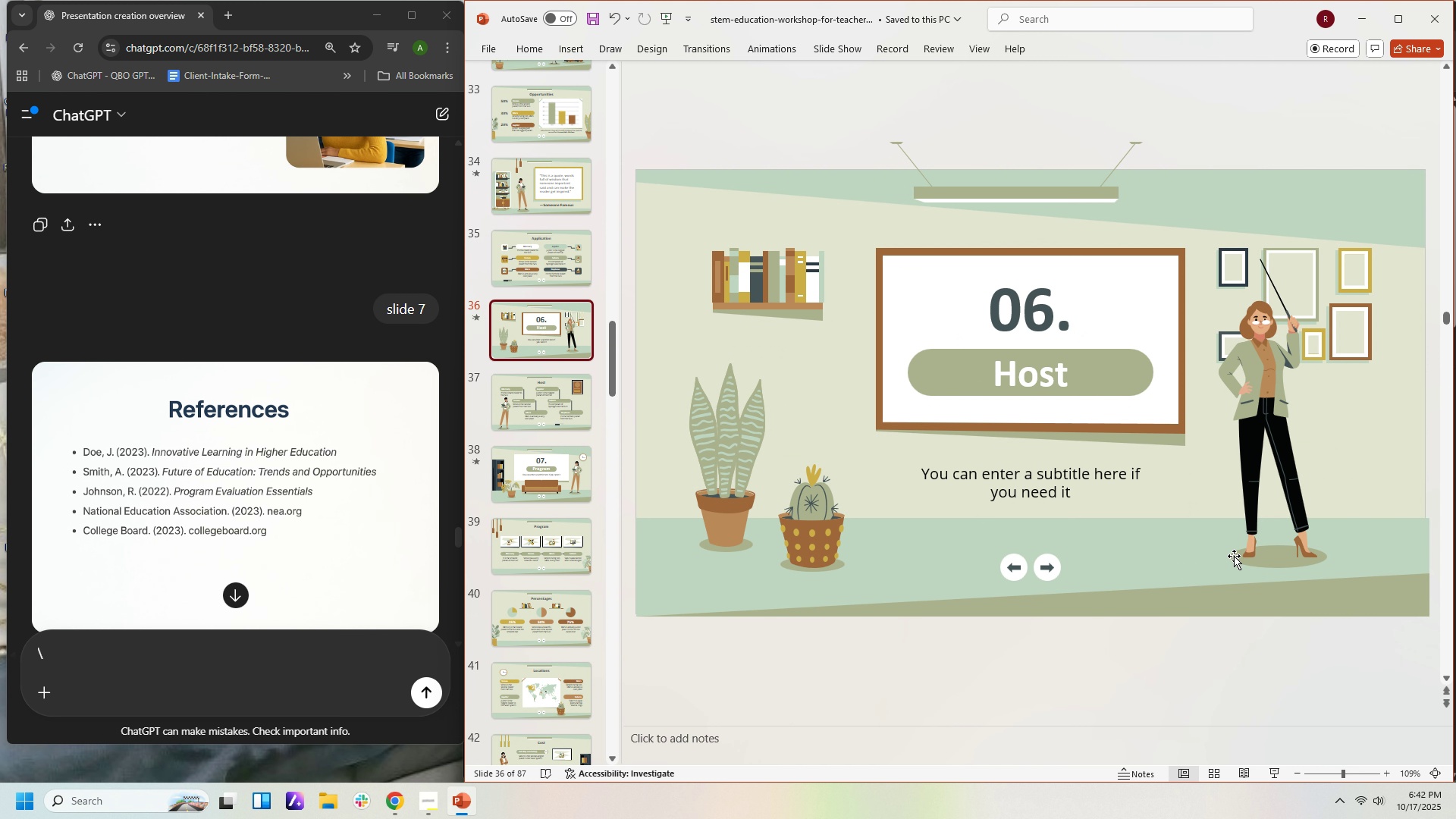 
wait(5.29)
 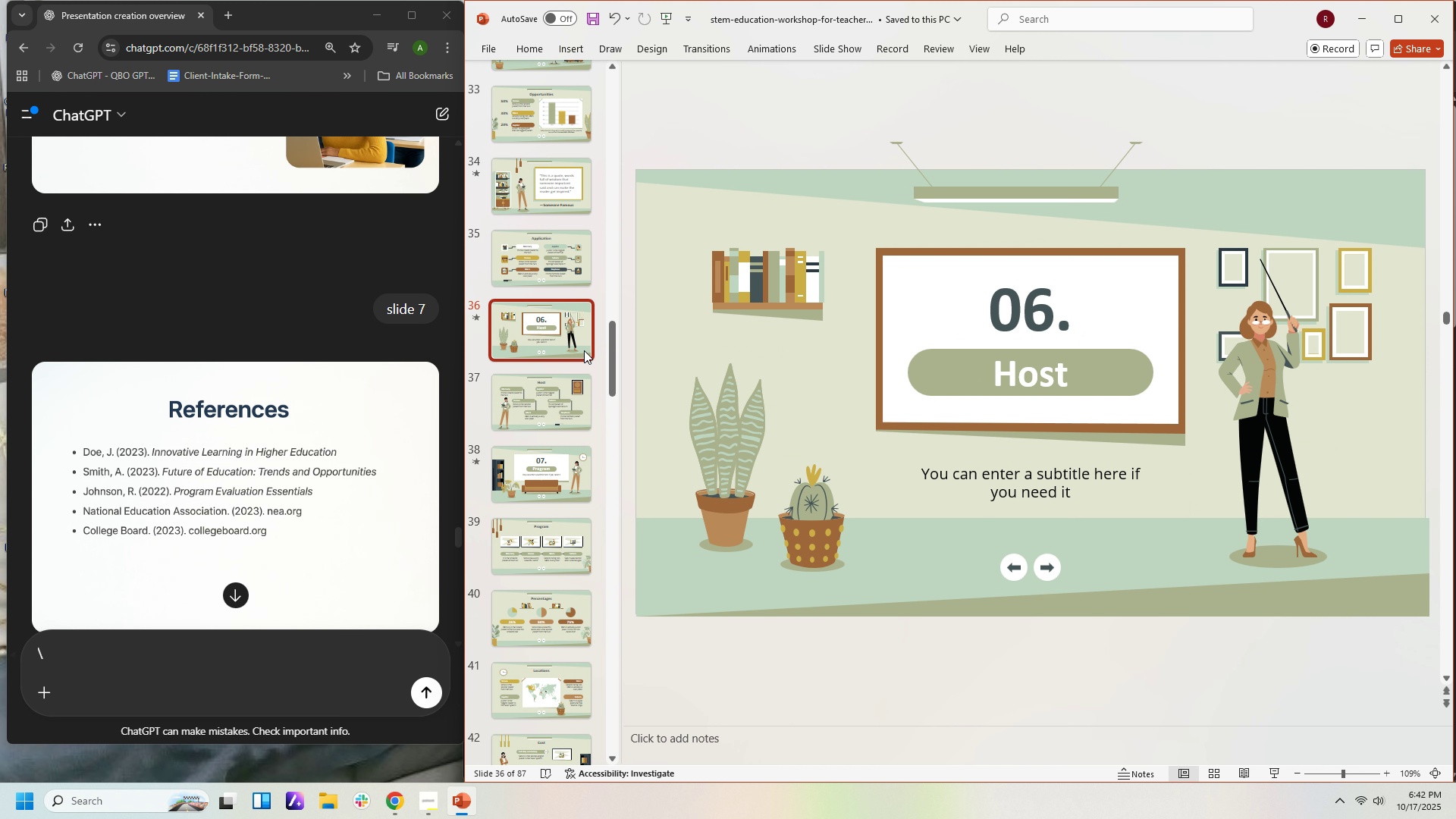 
left_click([1354, 306])
 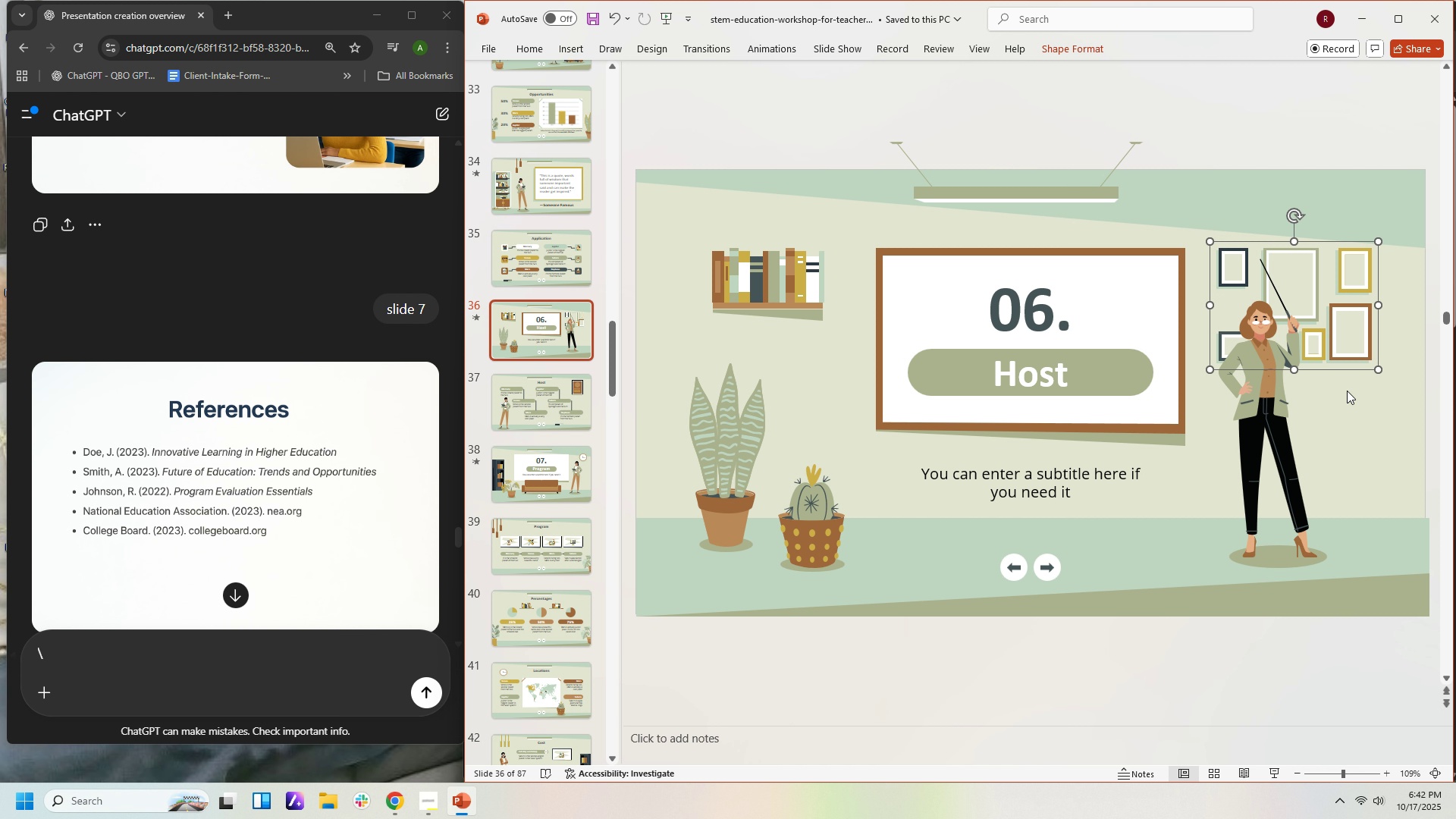 
wait(10.26)
 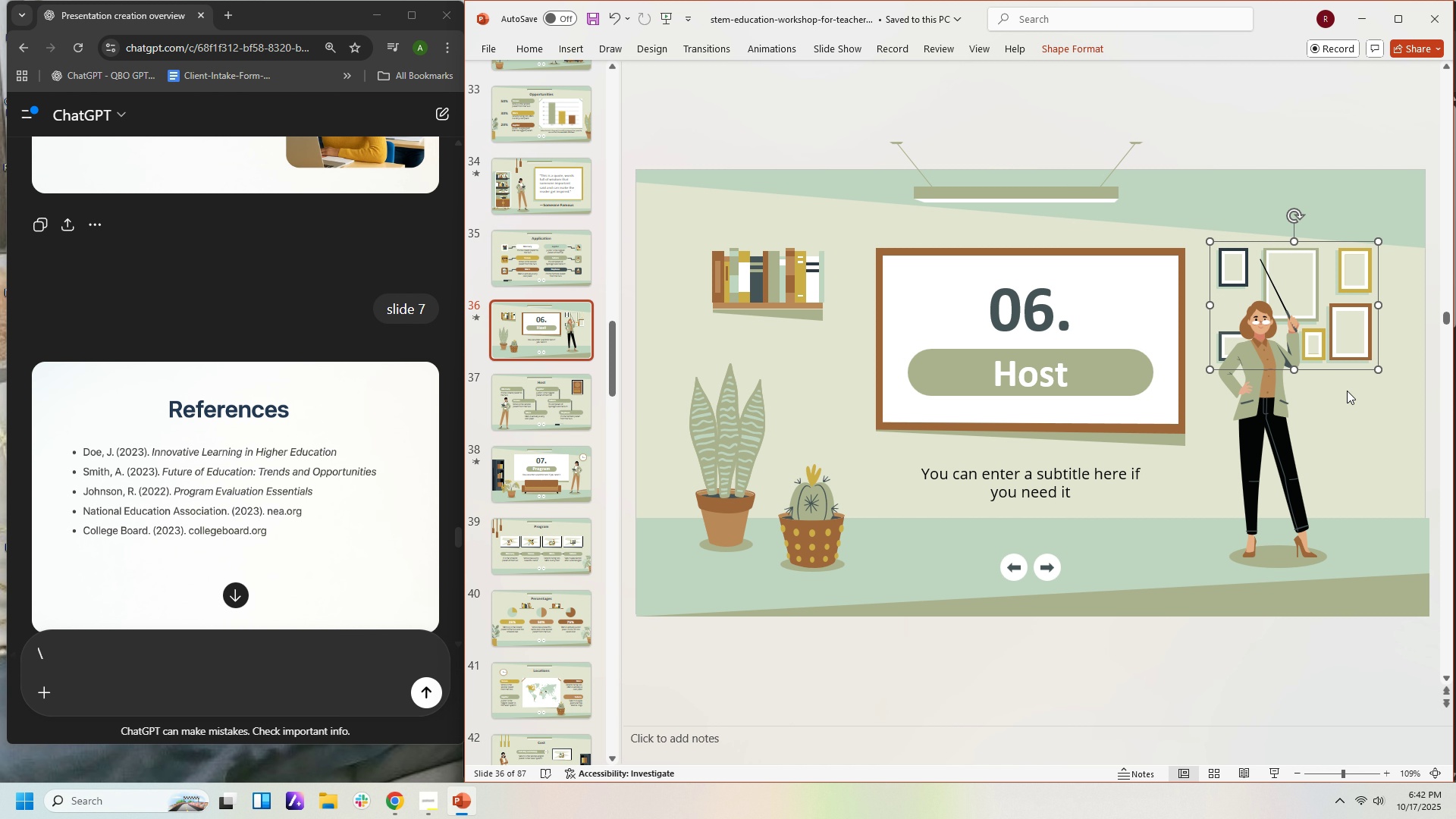 
scroll: coordinate [598, 281], scroll_direction: up, amount: 1.0
 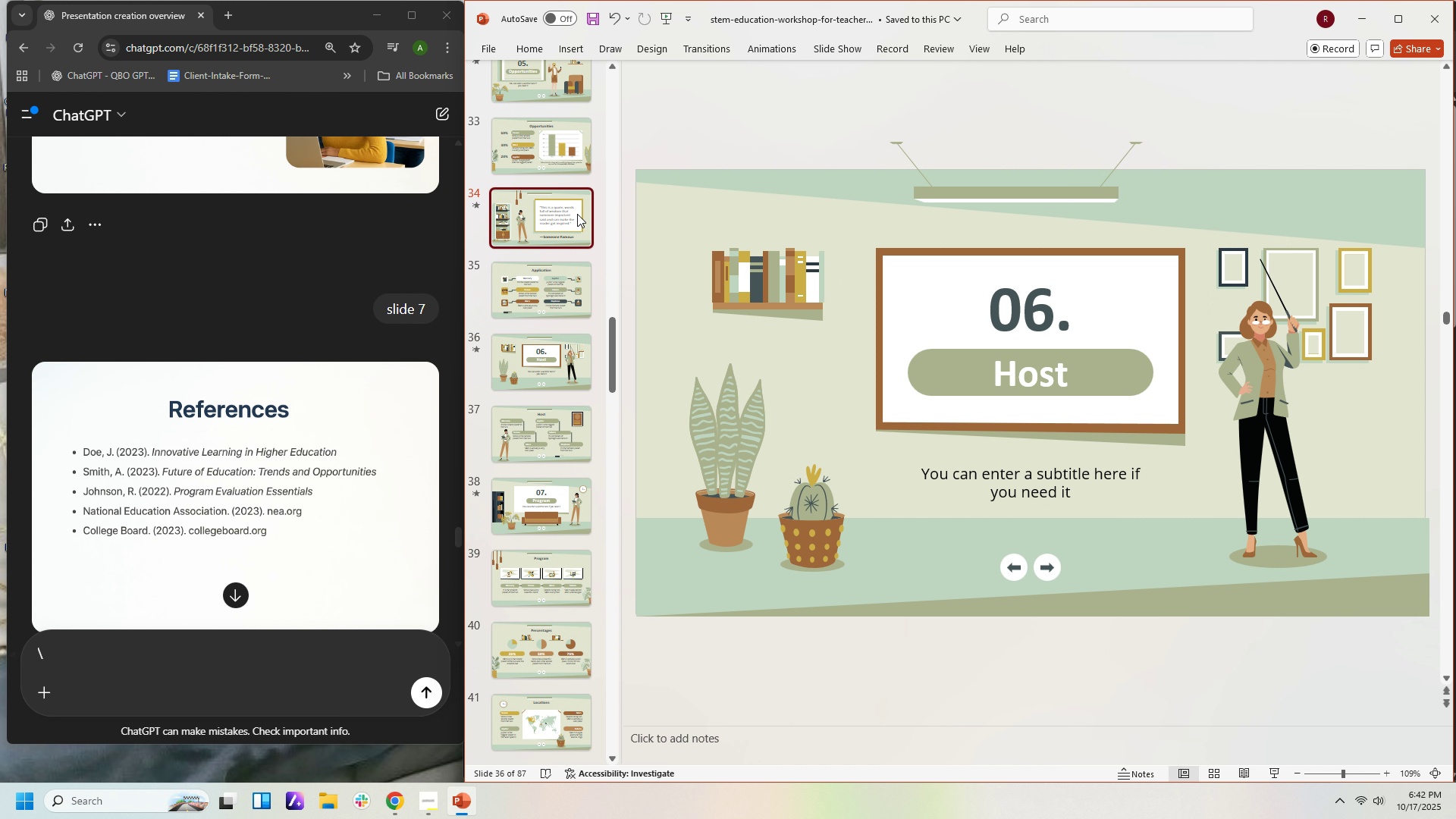 
left_click([577, 214])
 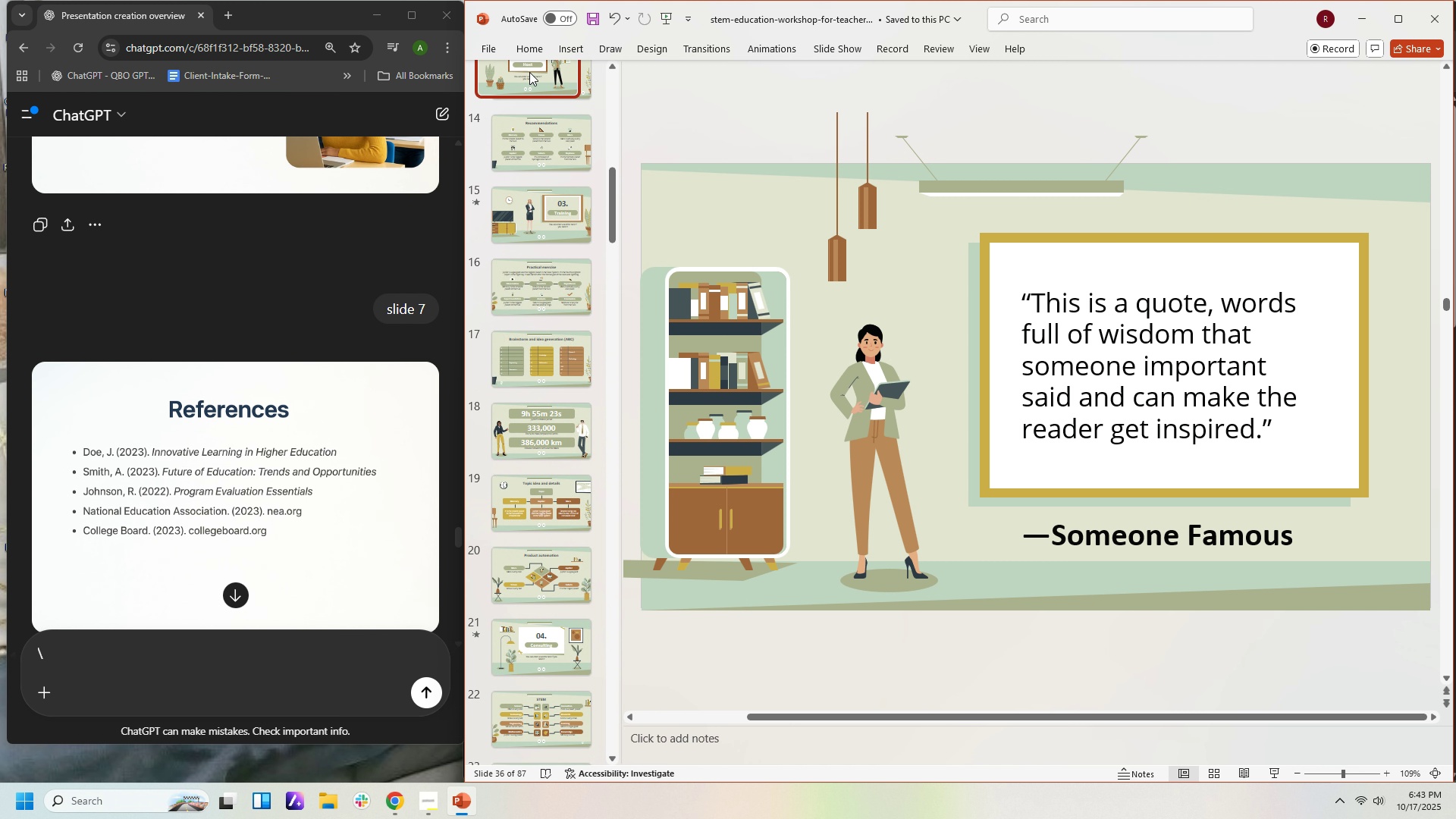 
wait(13.05)
 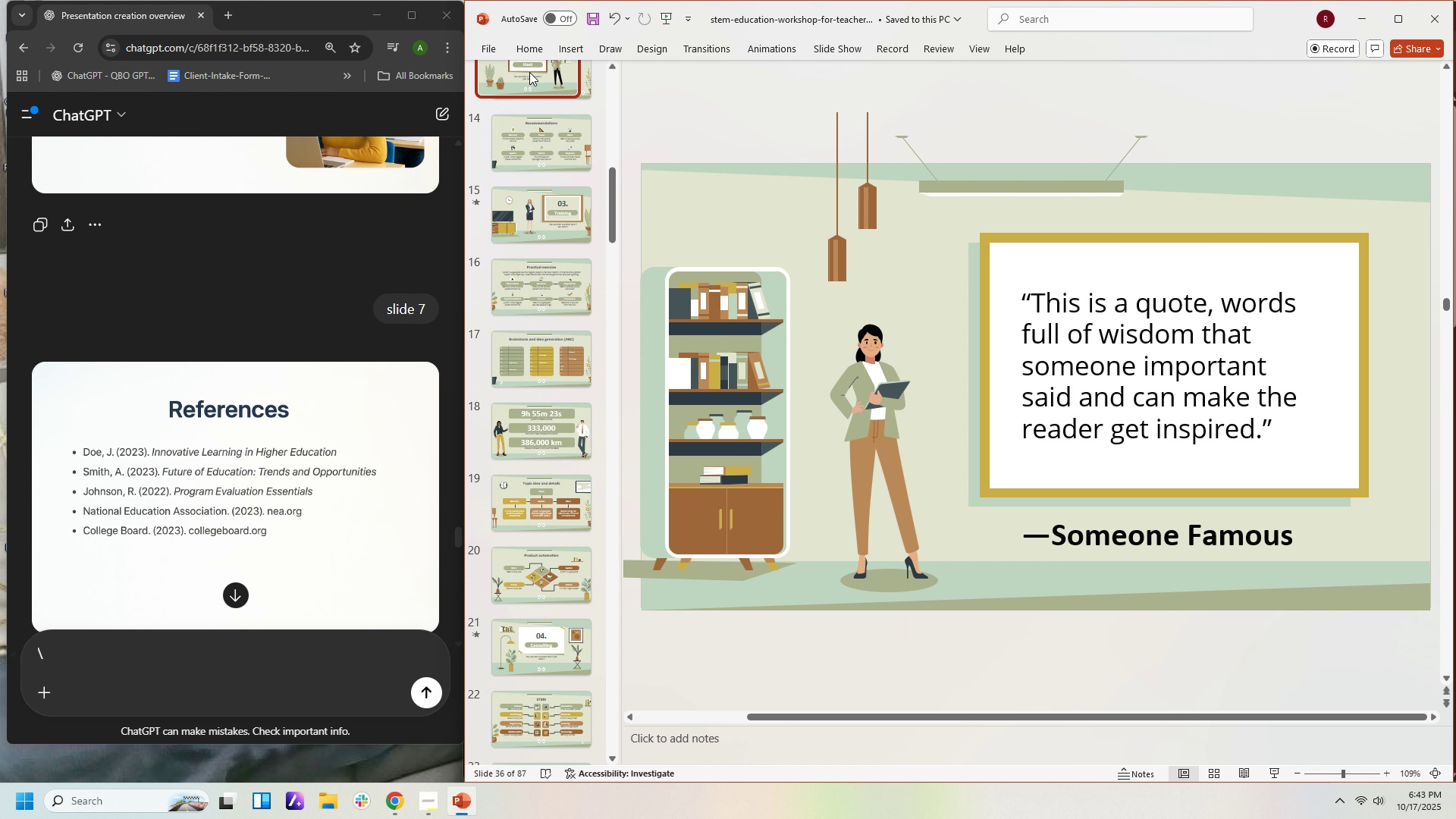 
left_click([1116, 376])
 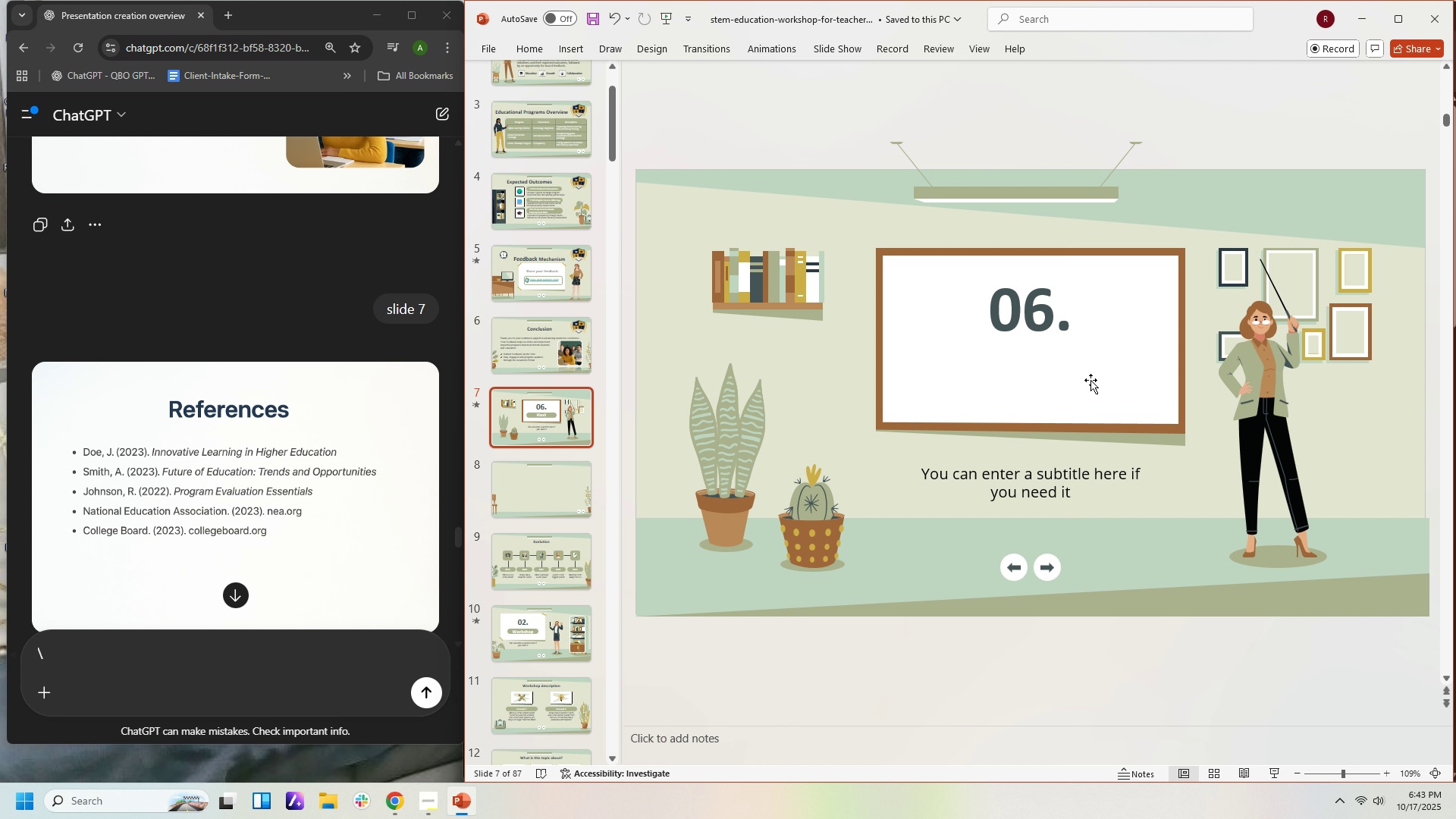 
key(Delete)
 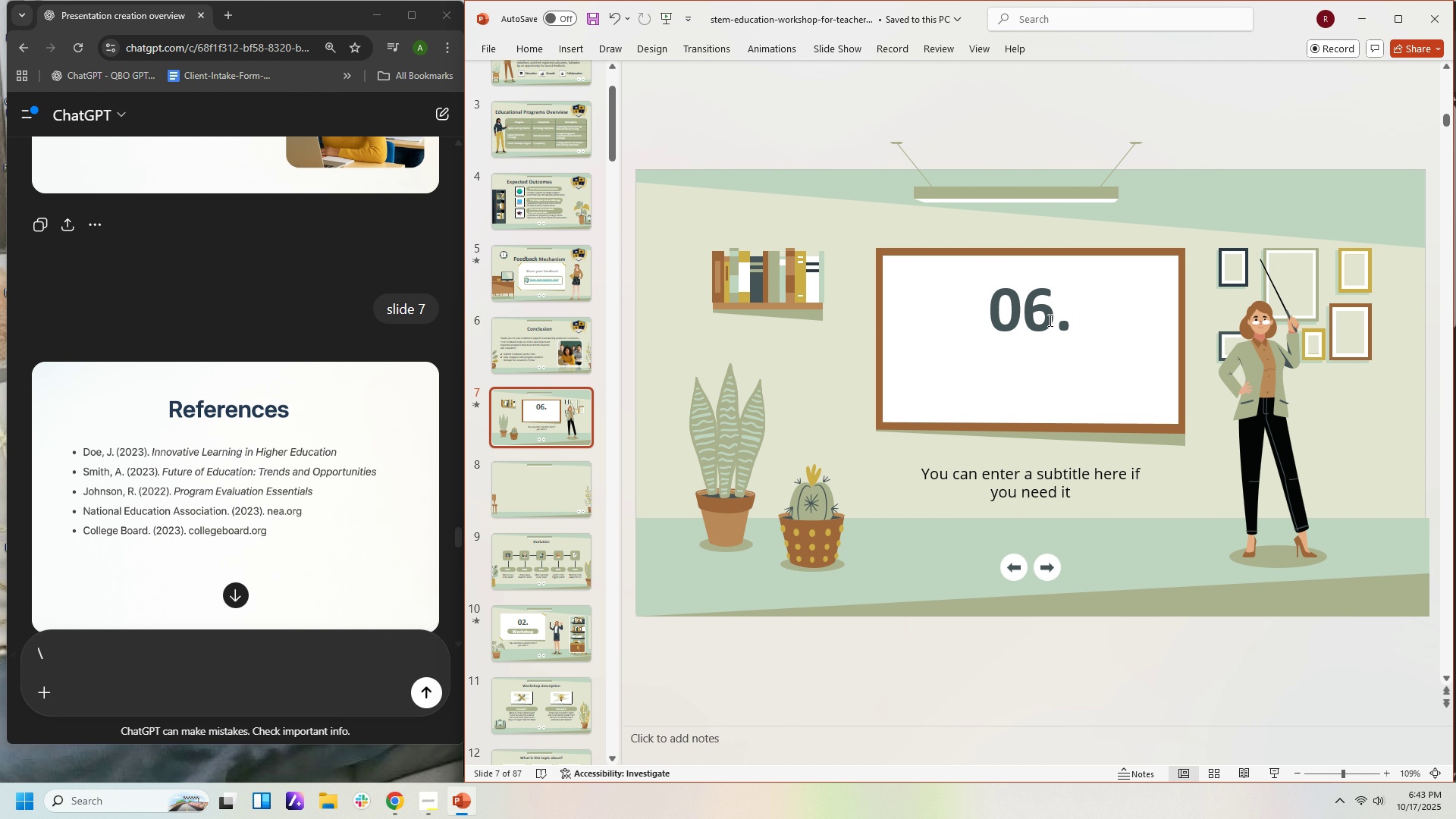 
left_click([1049, 320])
 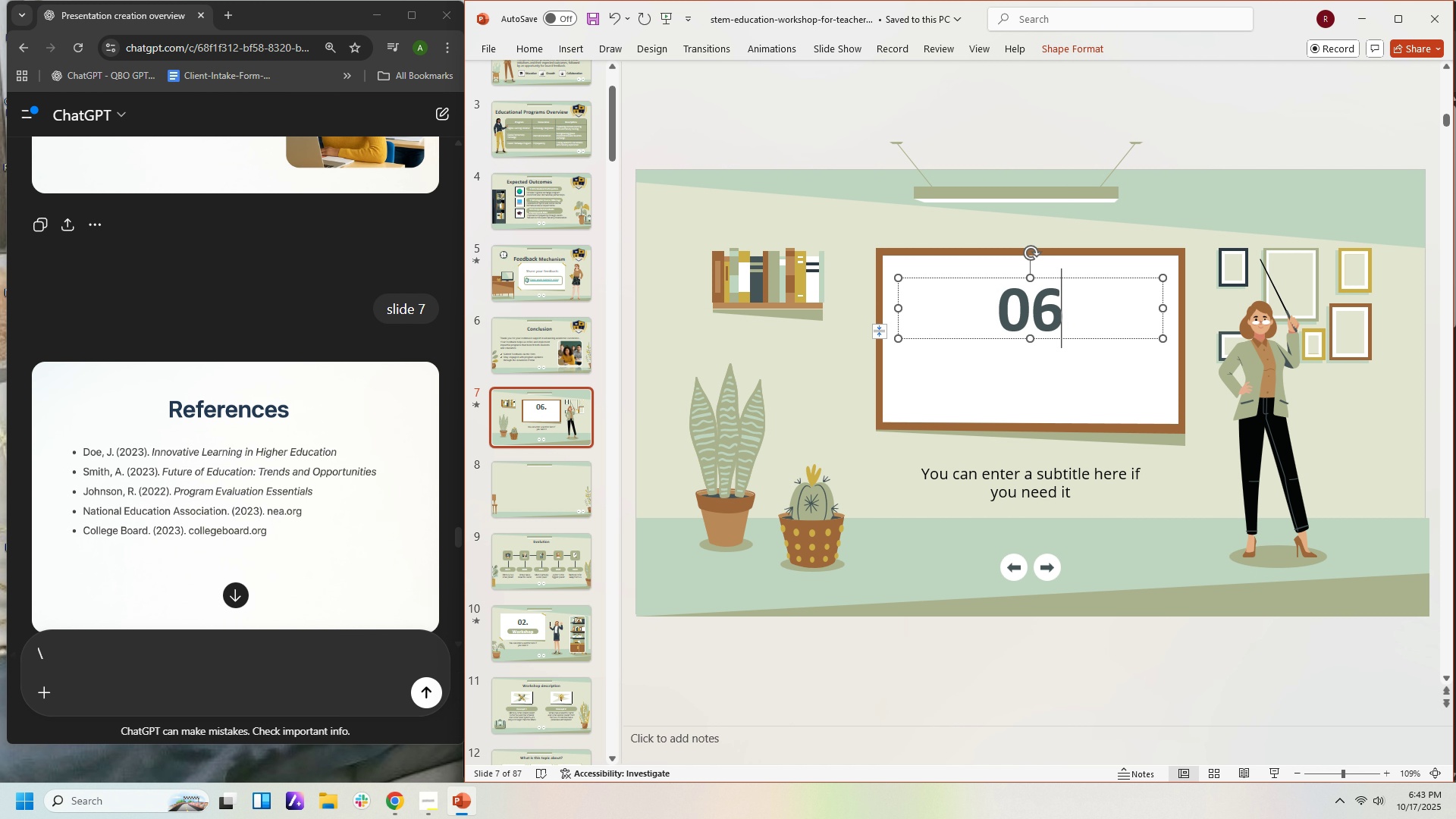 
key(Delete)
 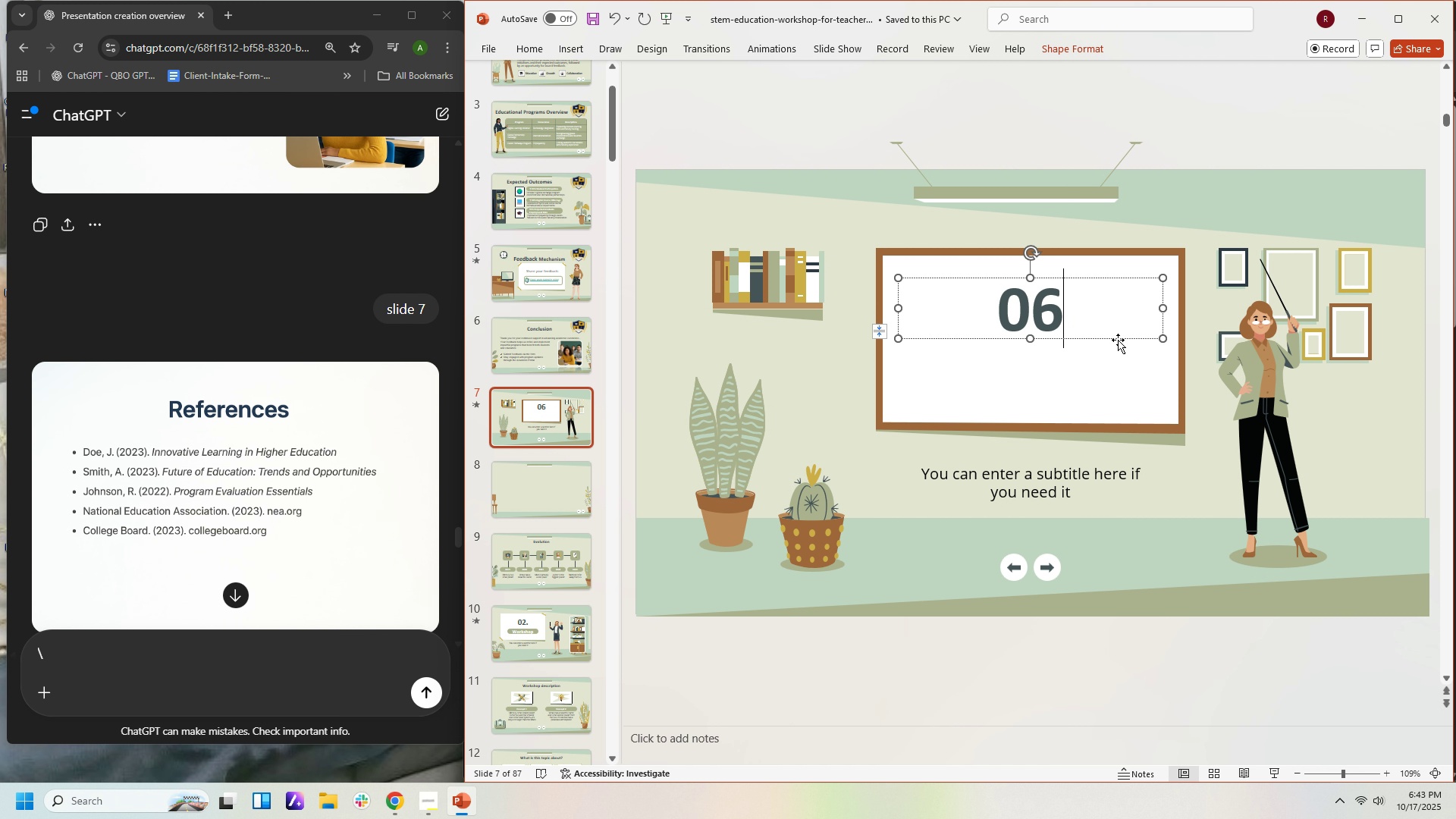 
left_click([1119, 338])
 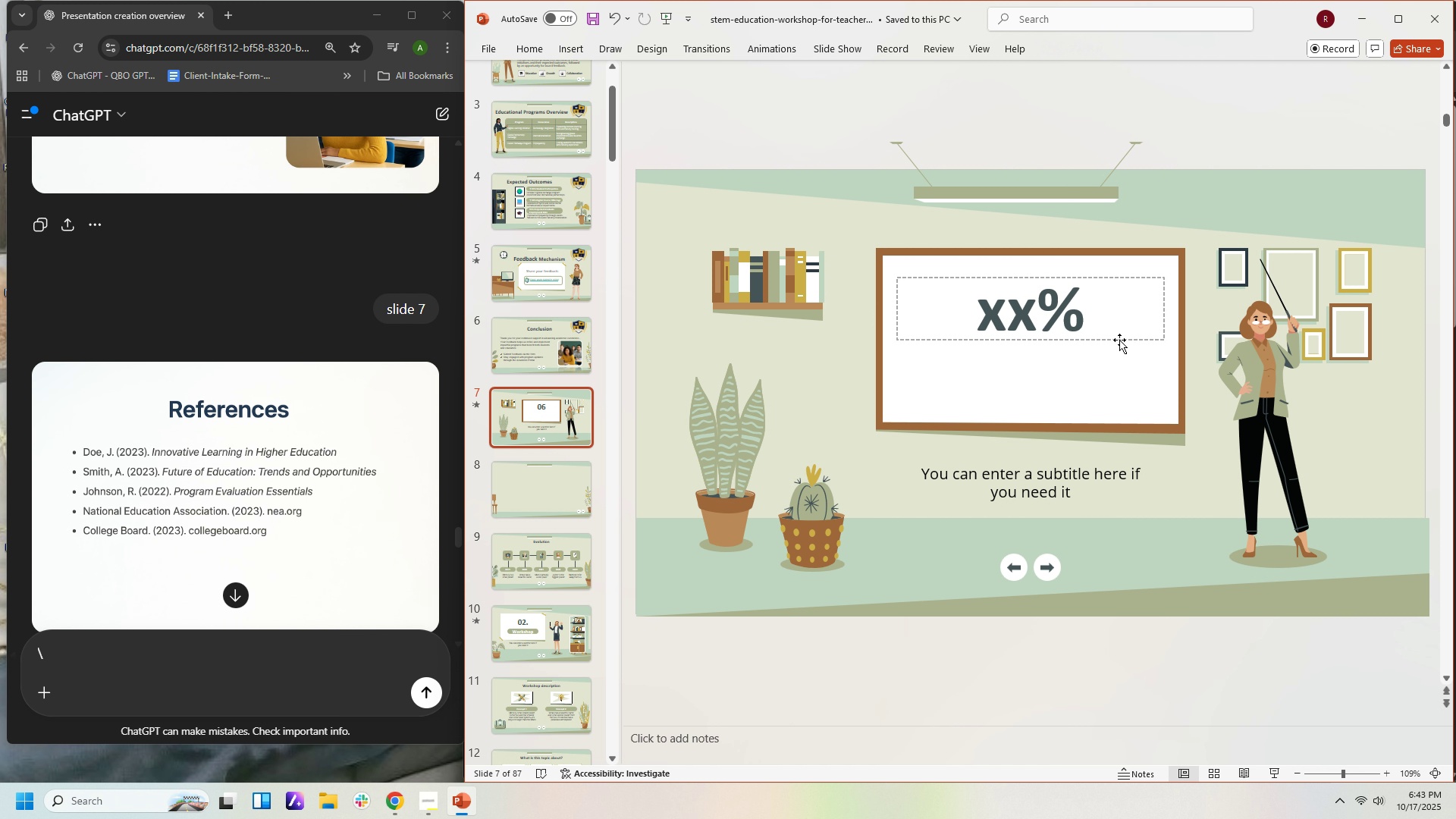 
key(Delete)
 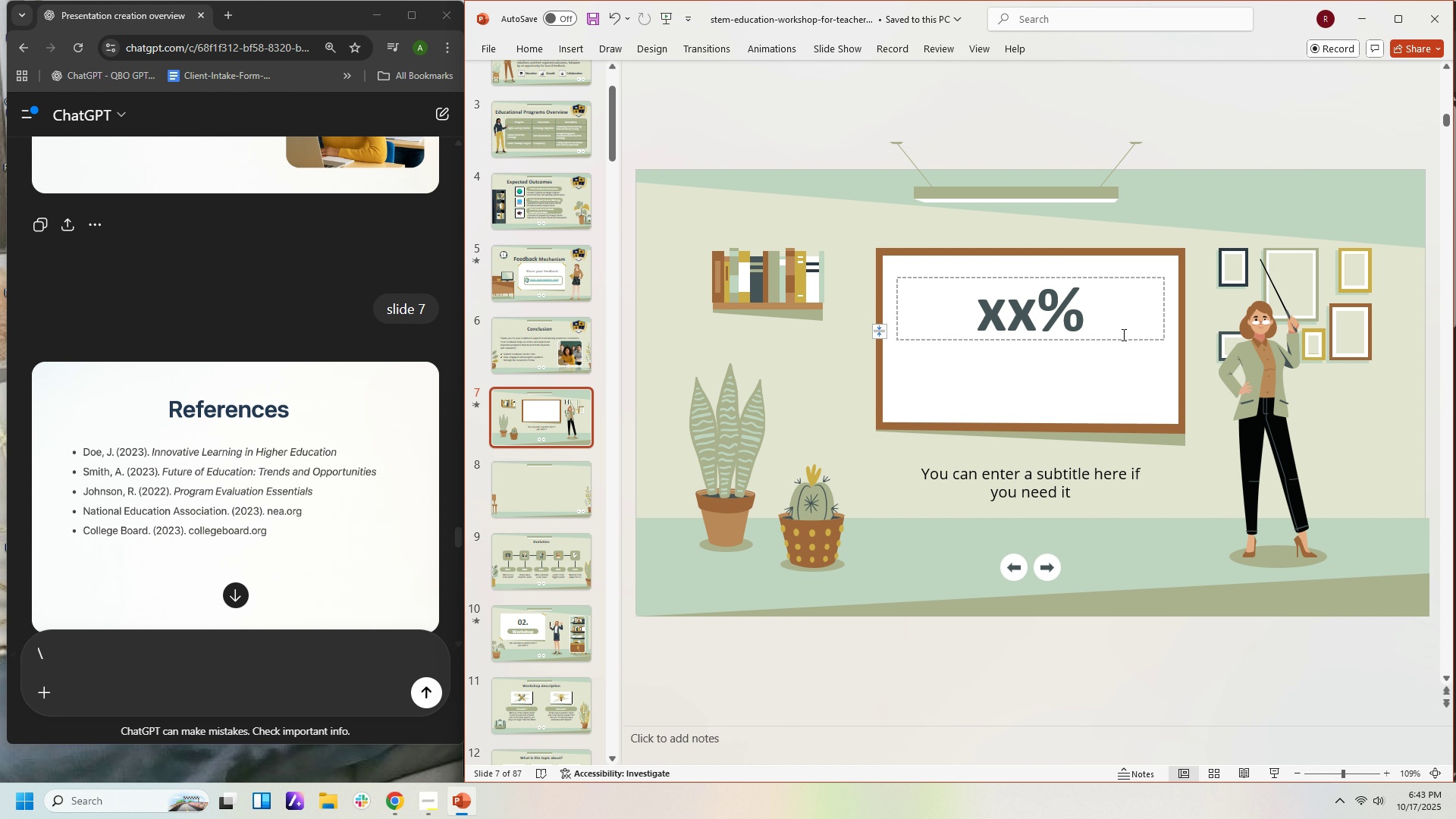 
left_click([1122, 334])
 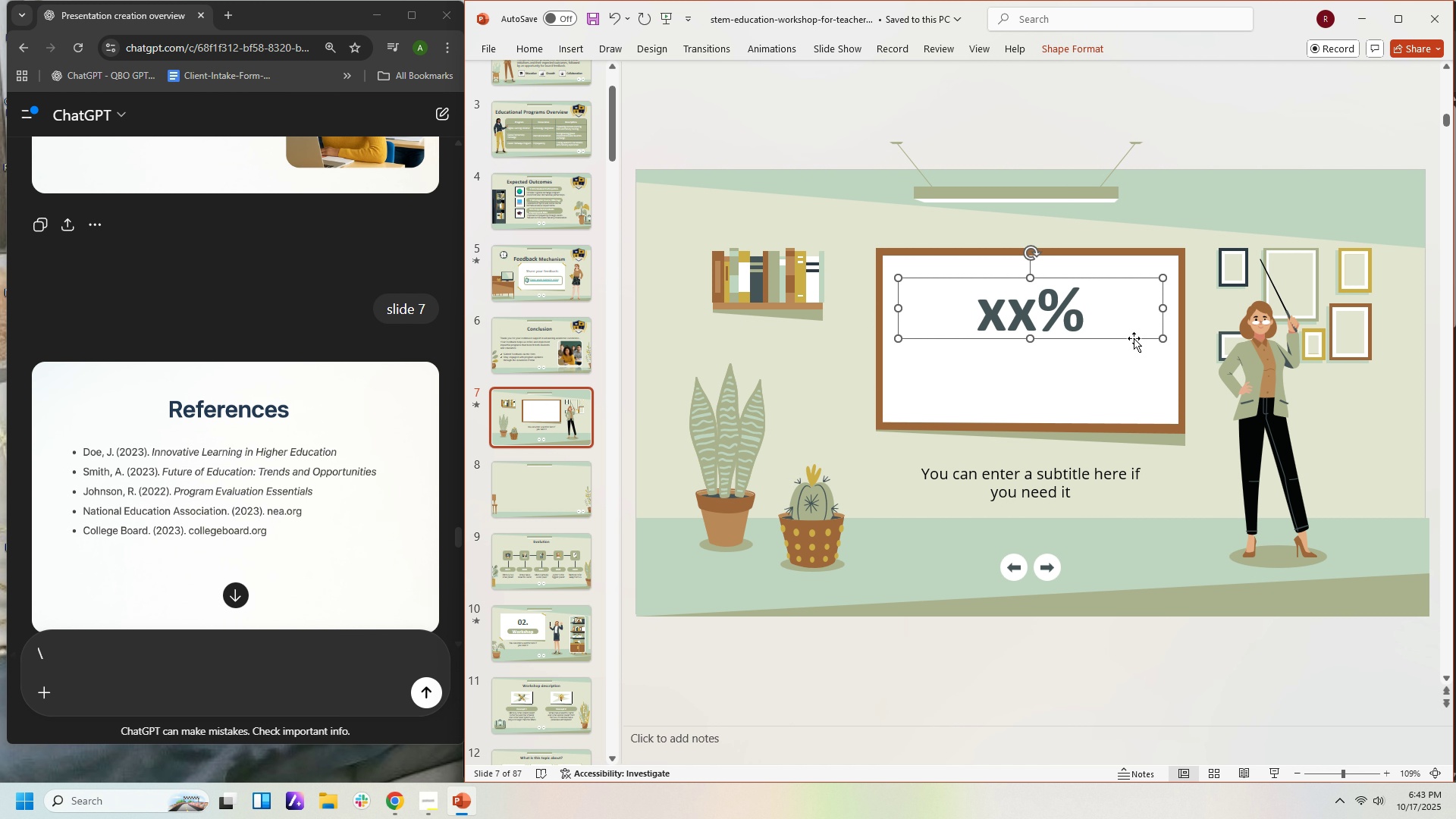 
left_click([1134, 338])
 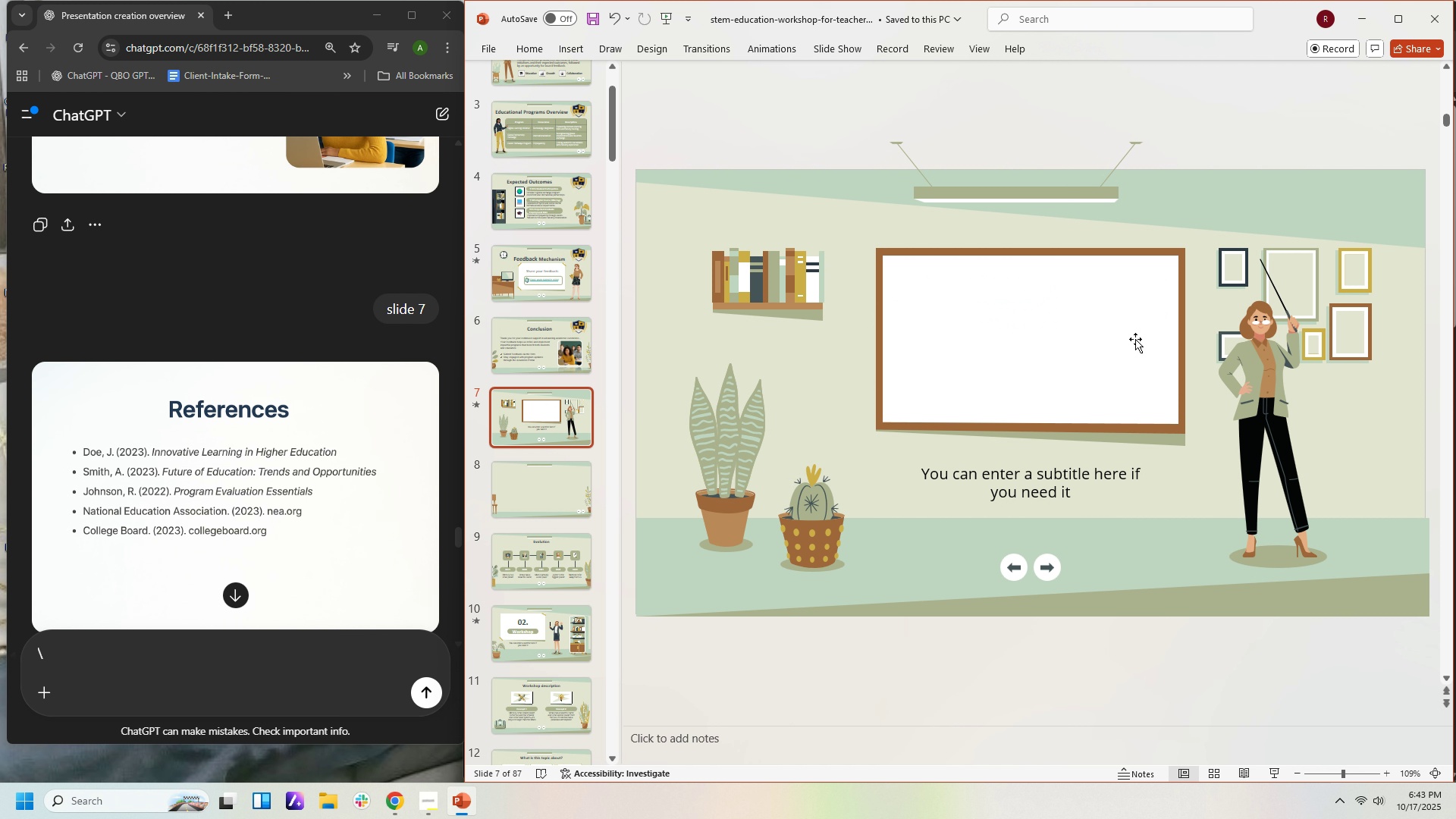 
key(Delete)
 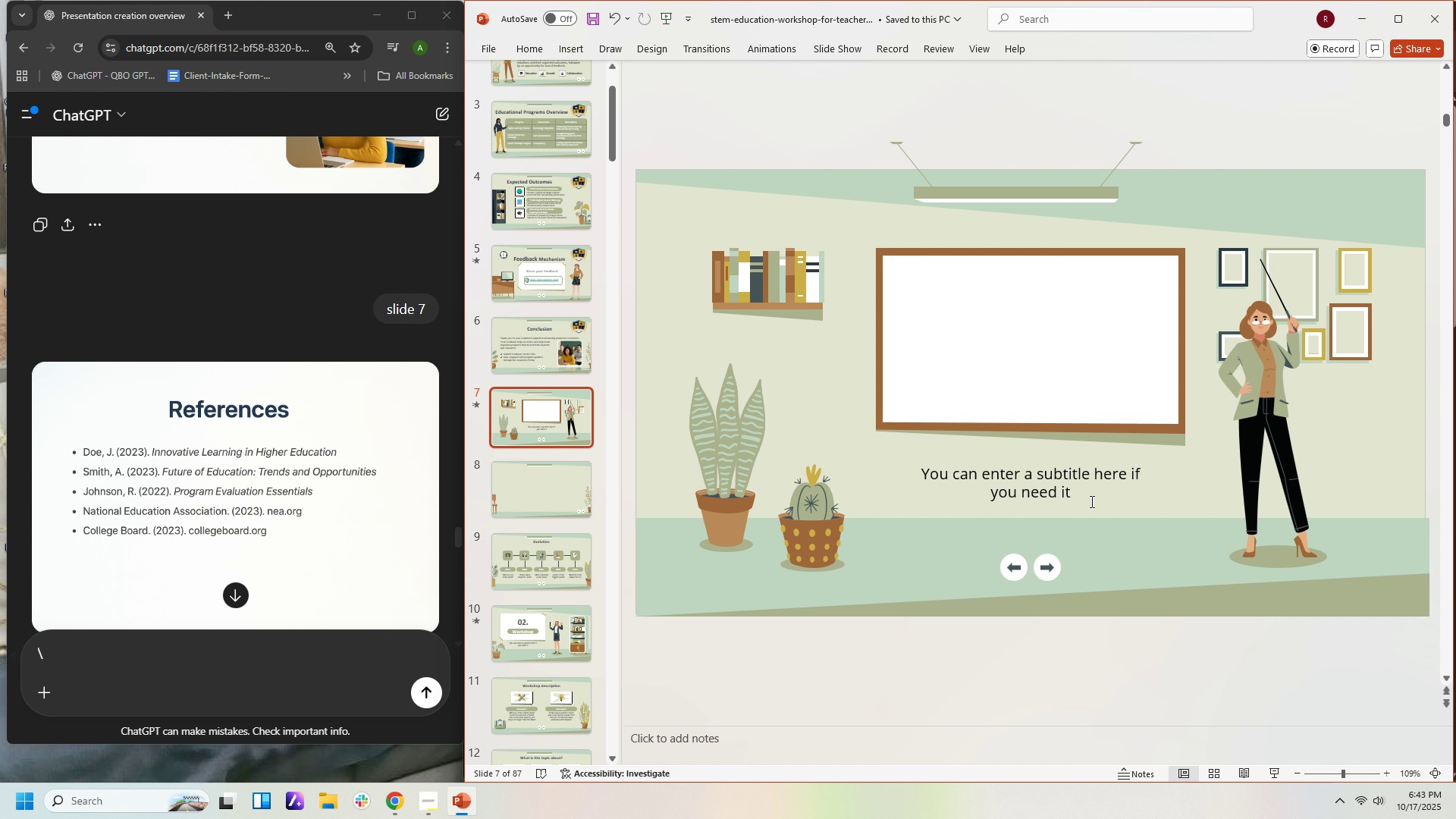 
left_click([1090, 503])
 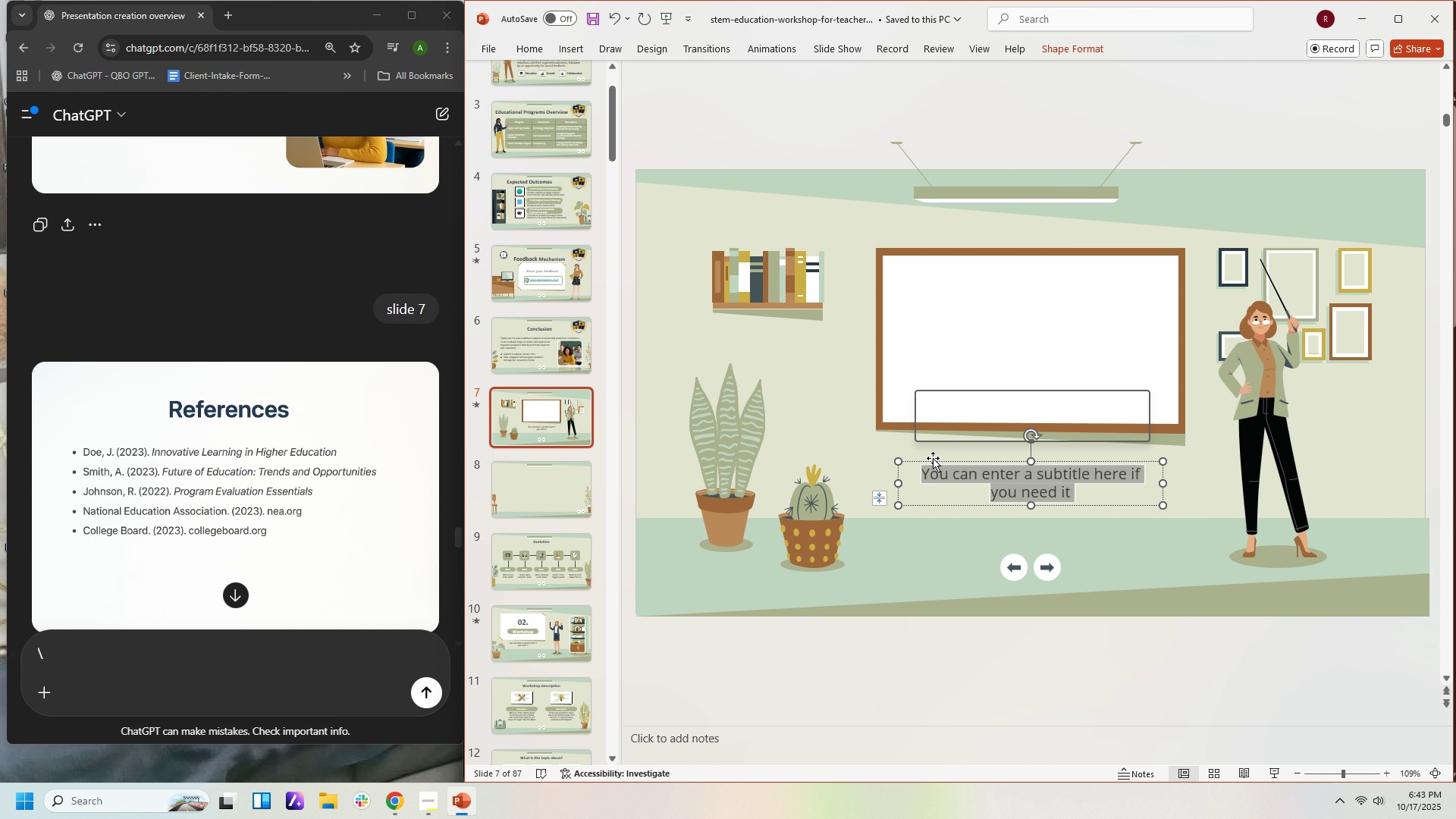 
key(Delete)
 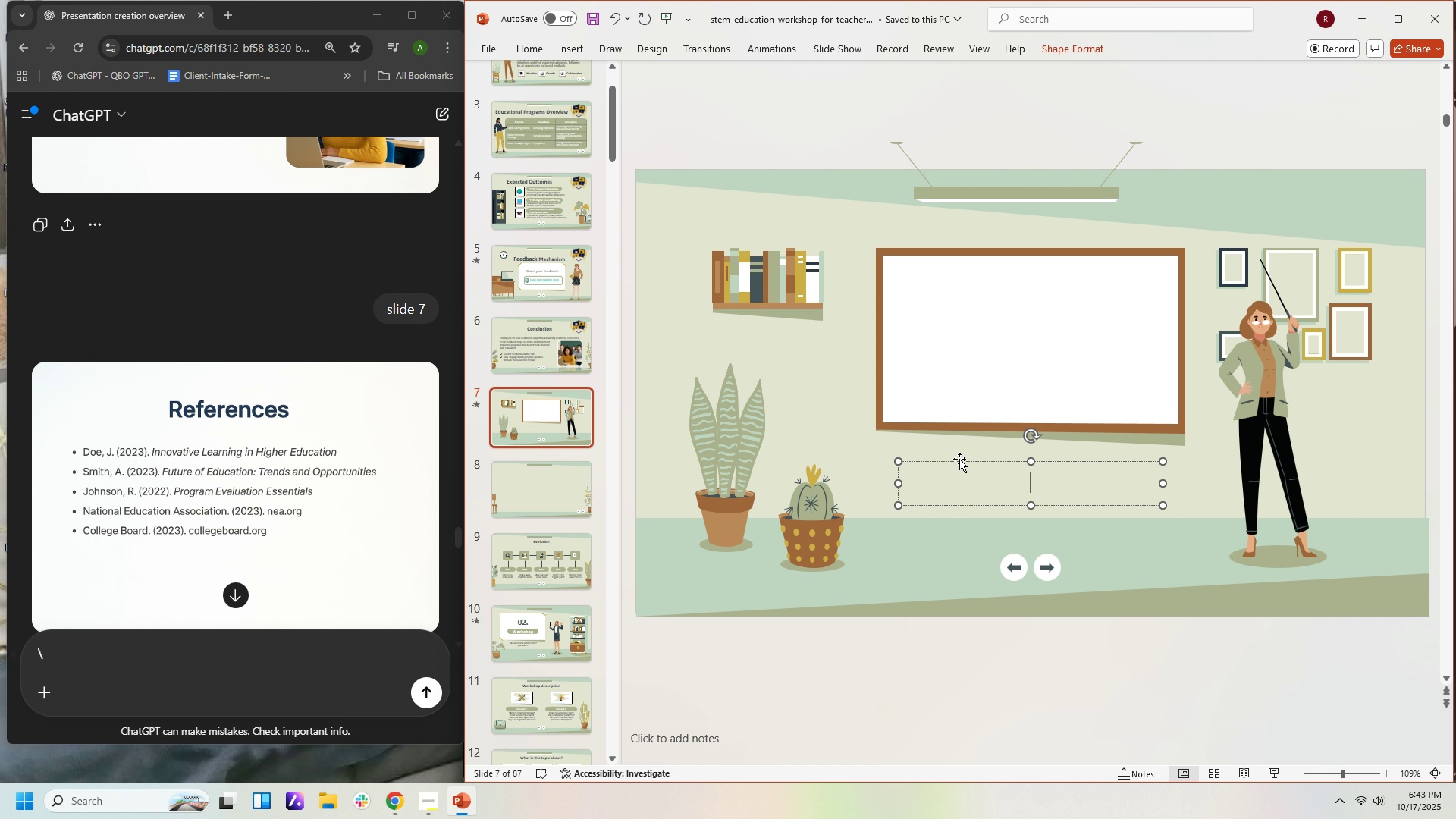 
key(Delete)
 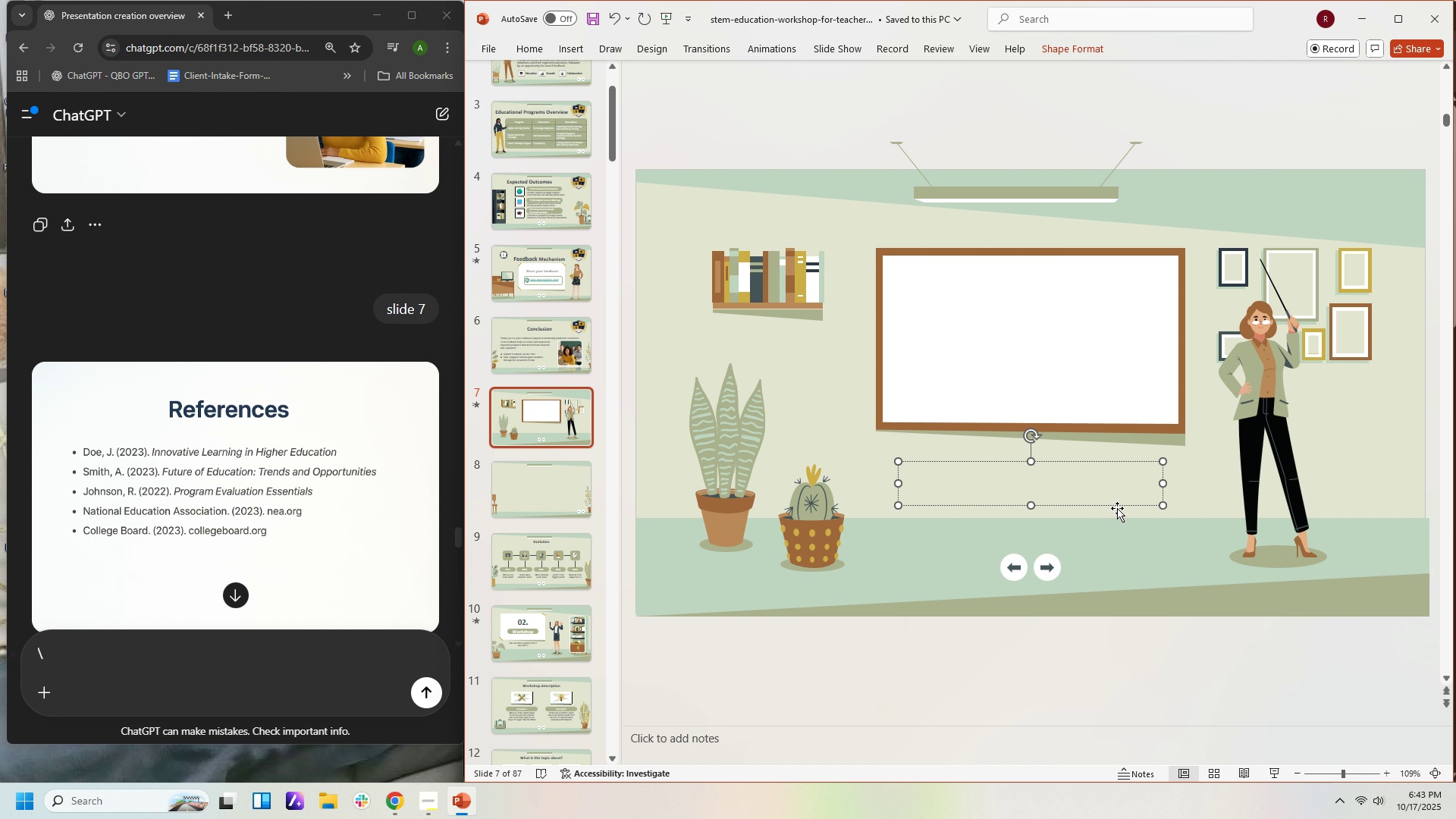 
left_click([1117, 508])
 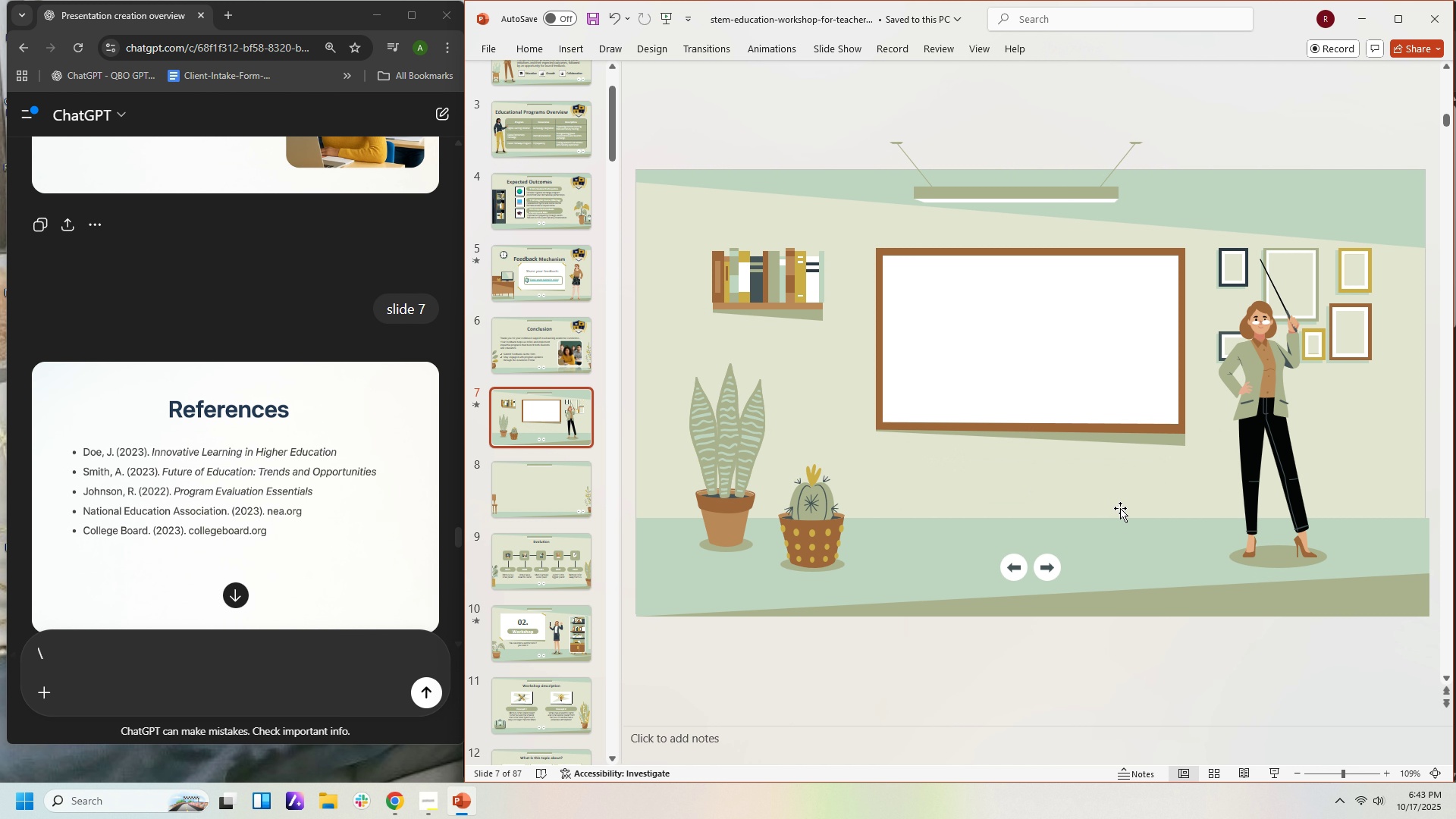 
key(Delete)
 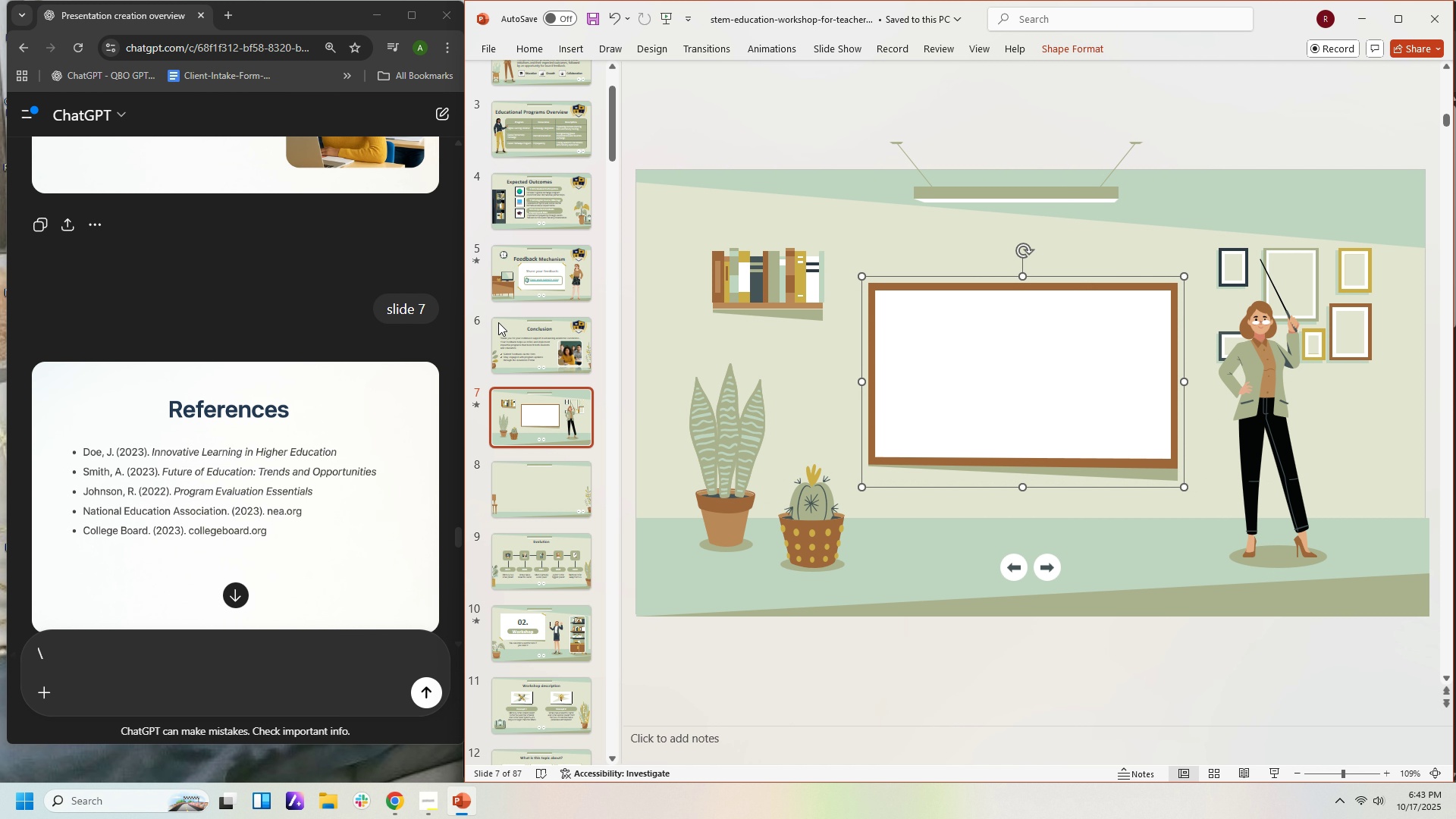 
wait(10.67)
 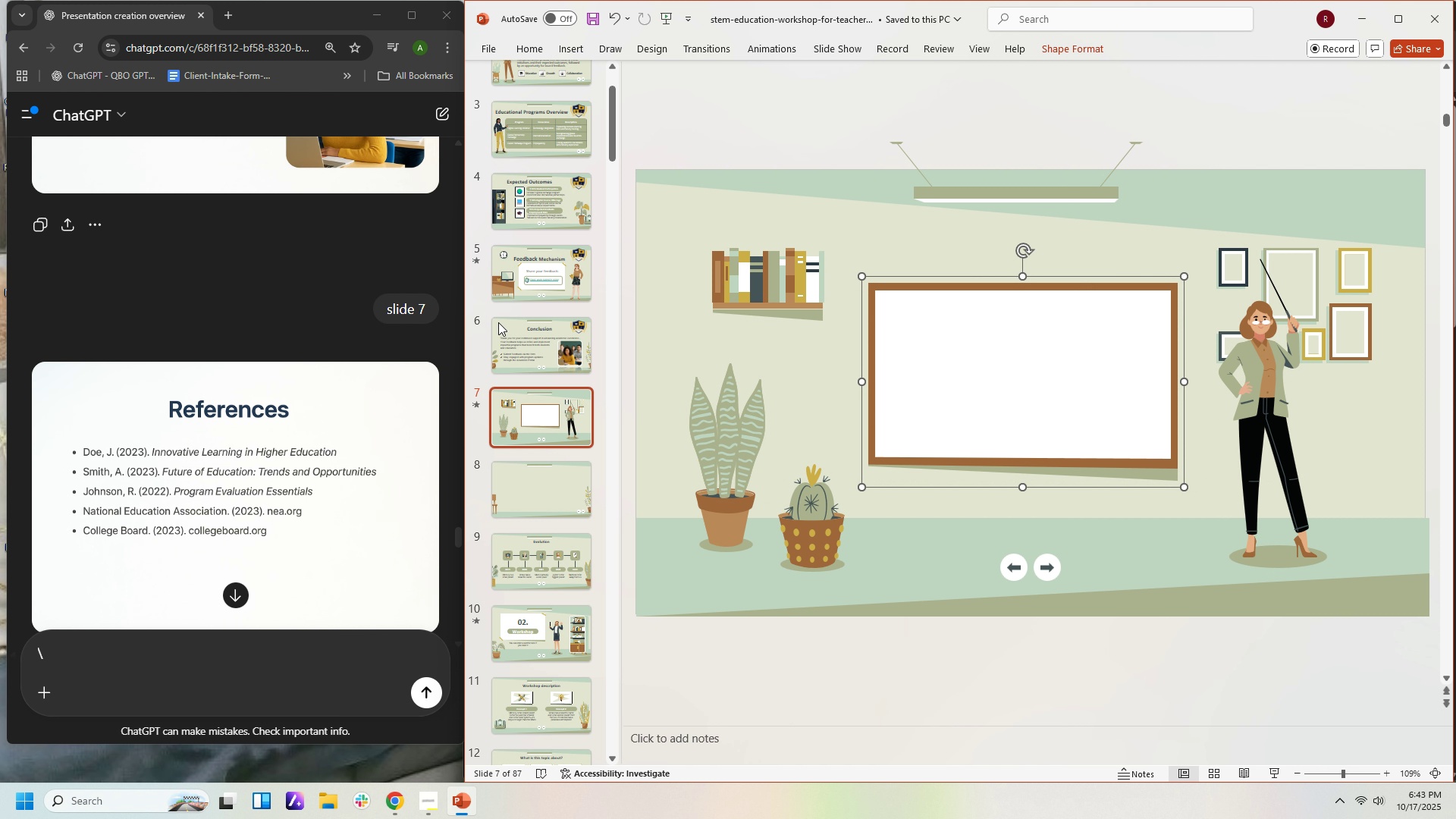 
left_click([1329, 300])
 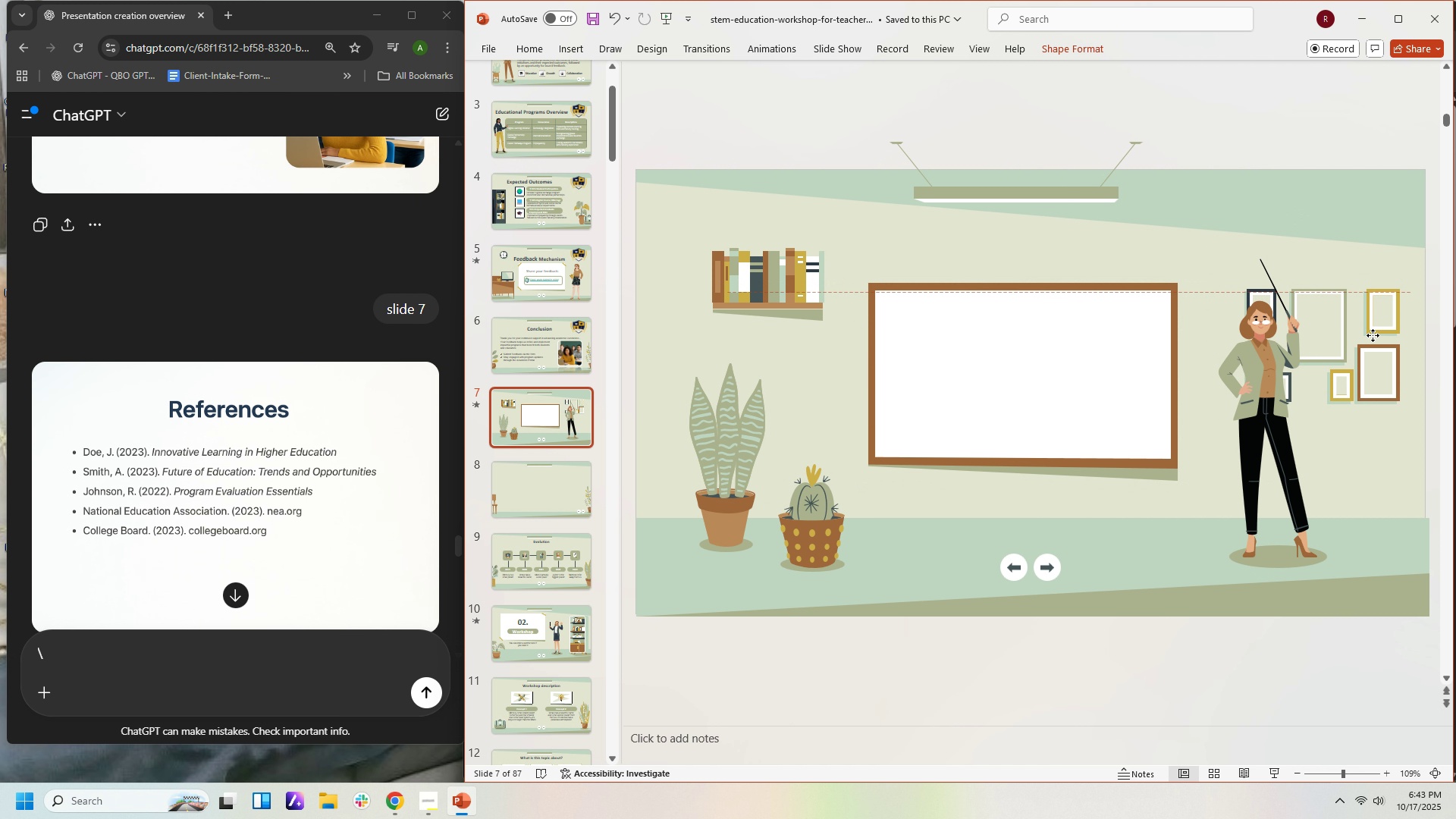 
key(Delete)
 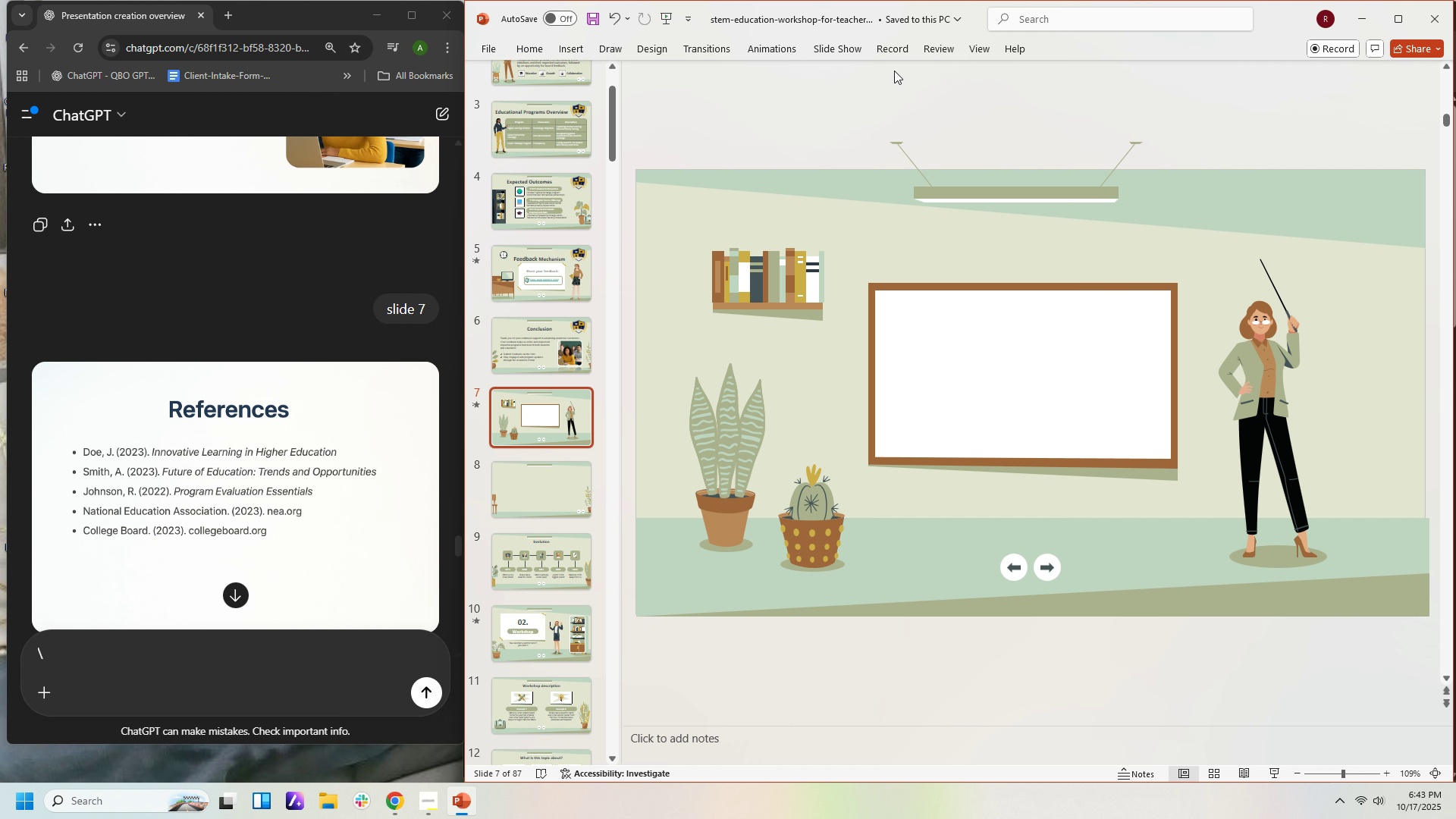 
scroll: coordinate [1095, 181], scroll_direction: up, amount: 2.0
 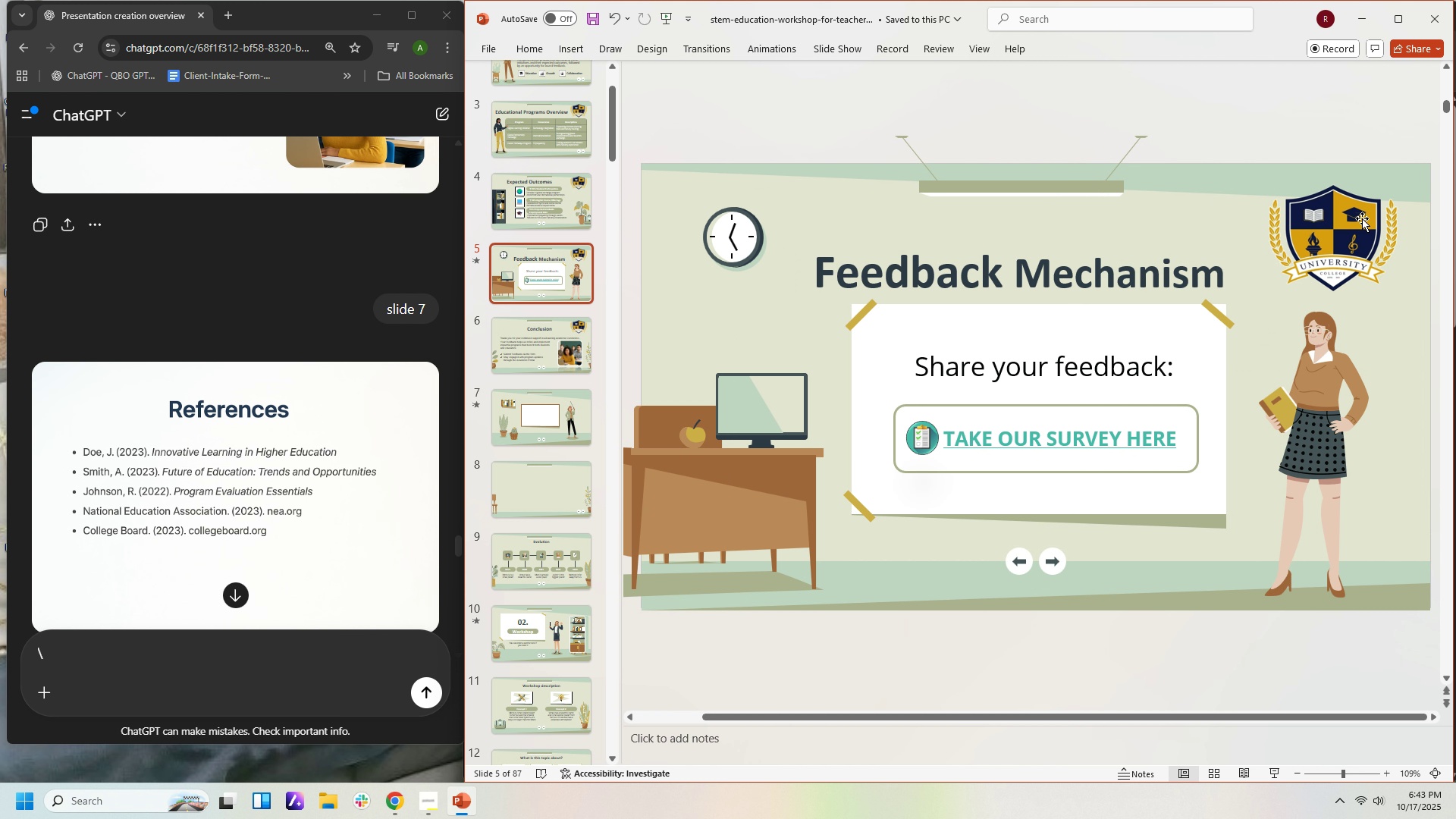 
left_click([1362, 218])
 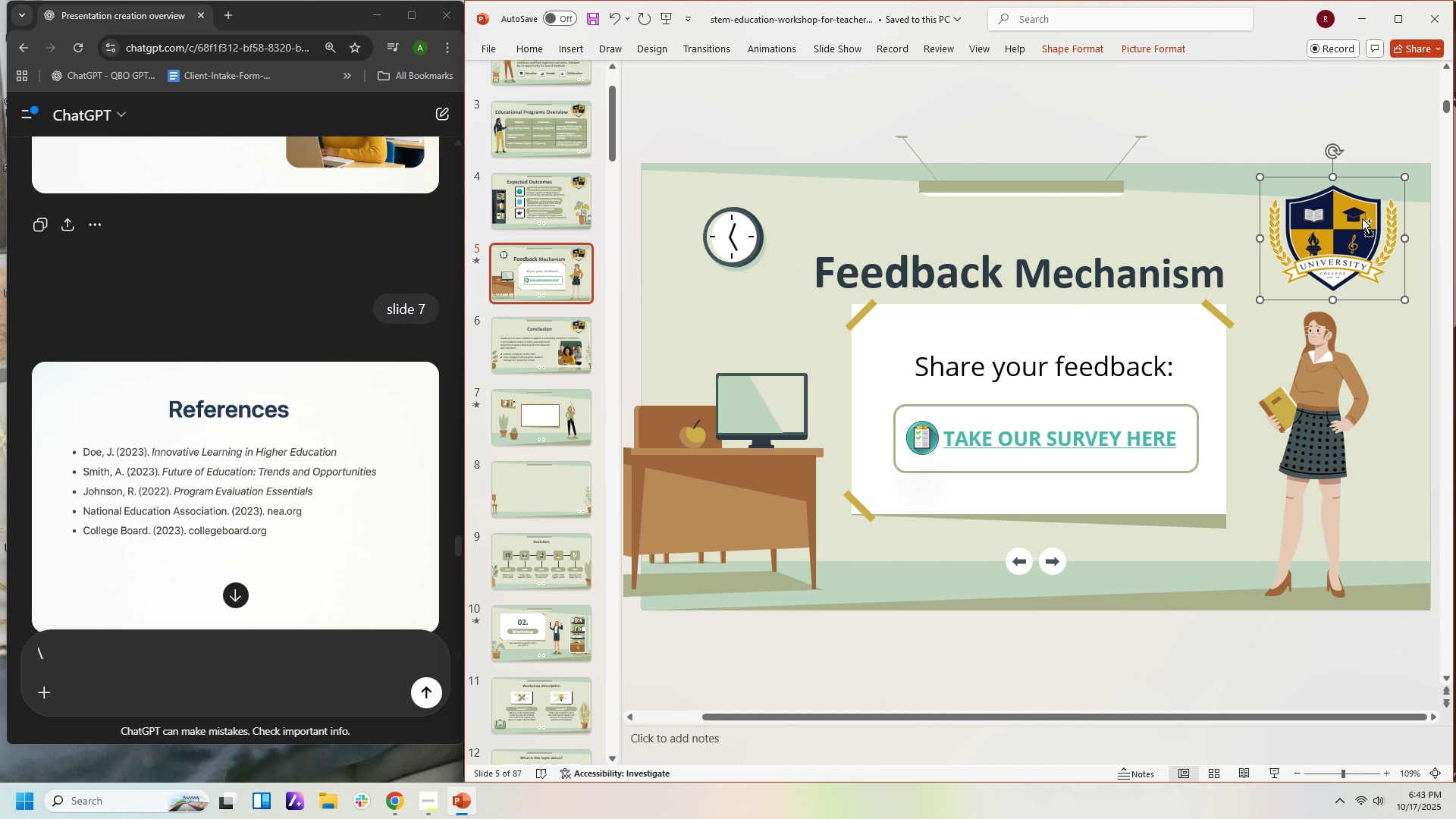 
key(Control+C)
 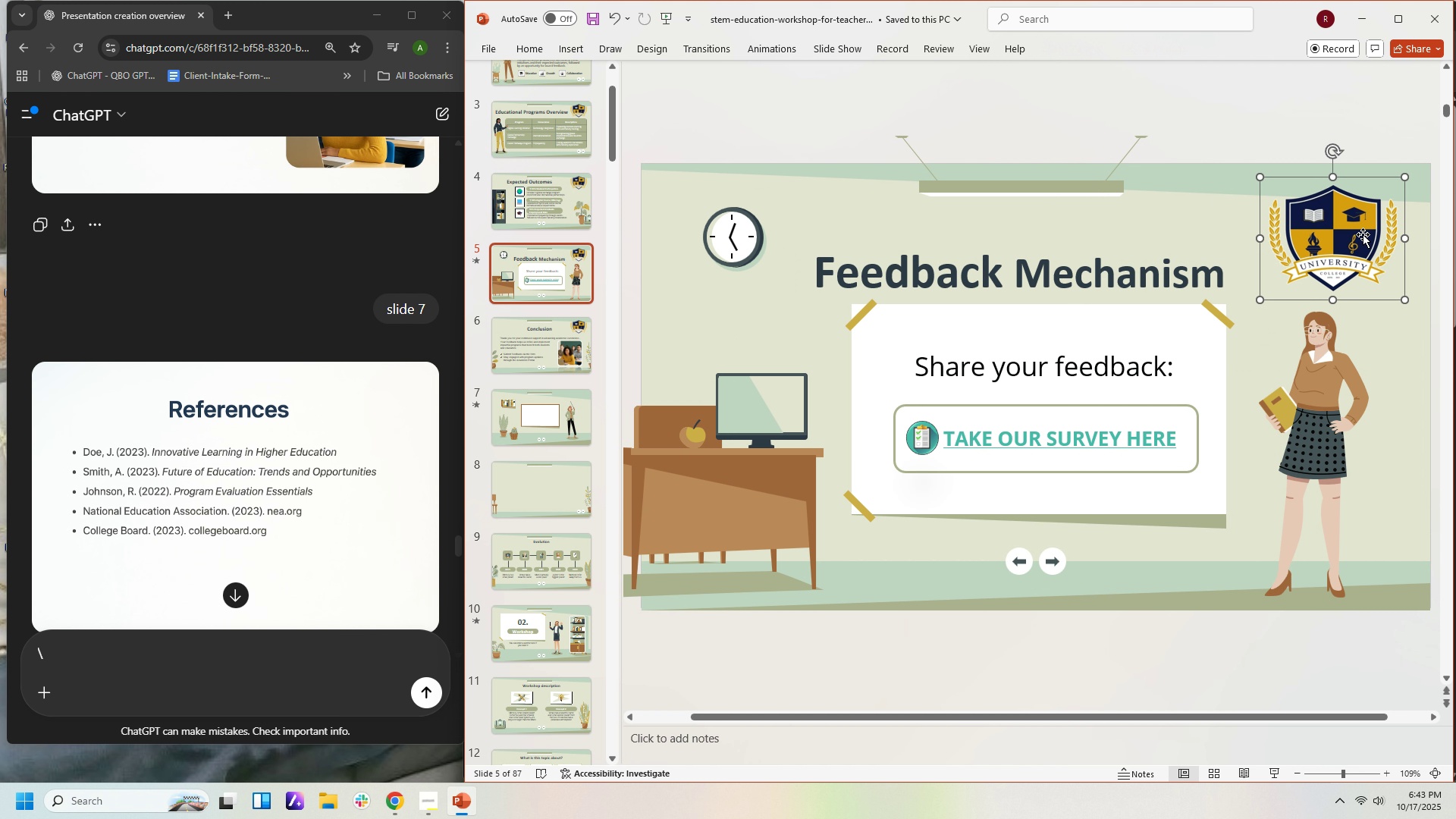 
scroll: coordinate [1363, 234], scroll_direction: down, amount: 2.0
 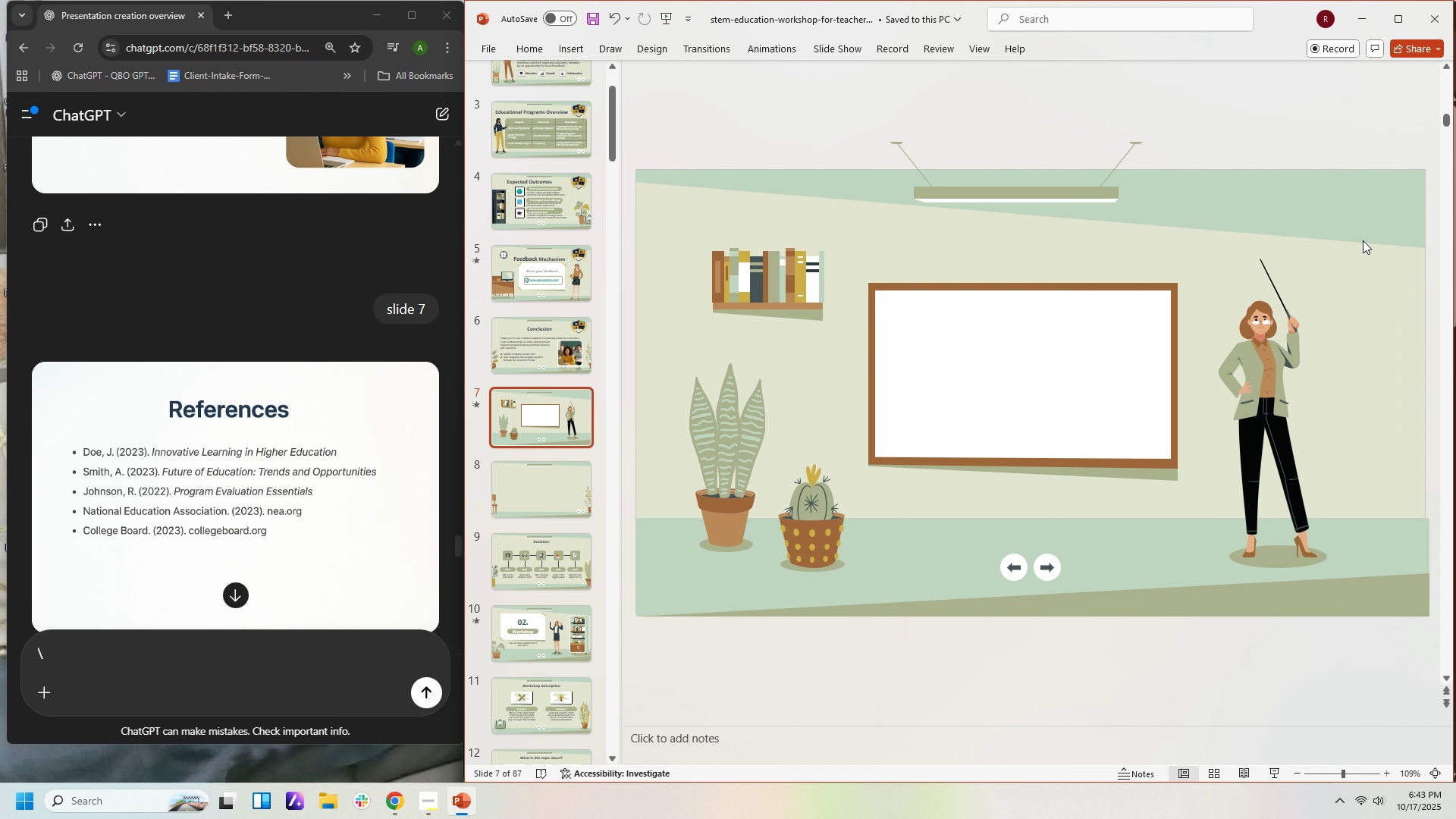 
left_click([1363, 240])
 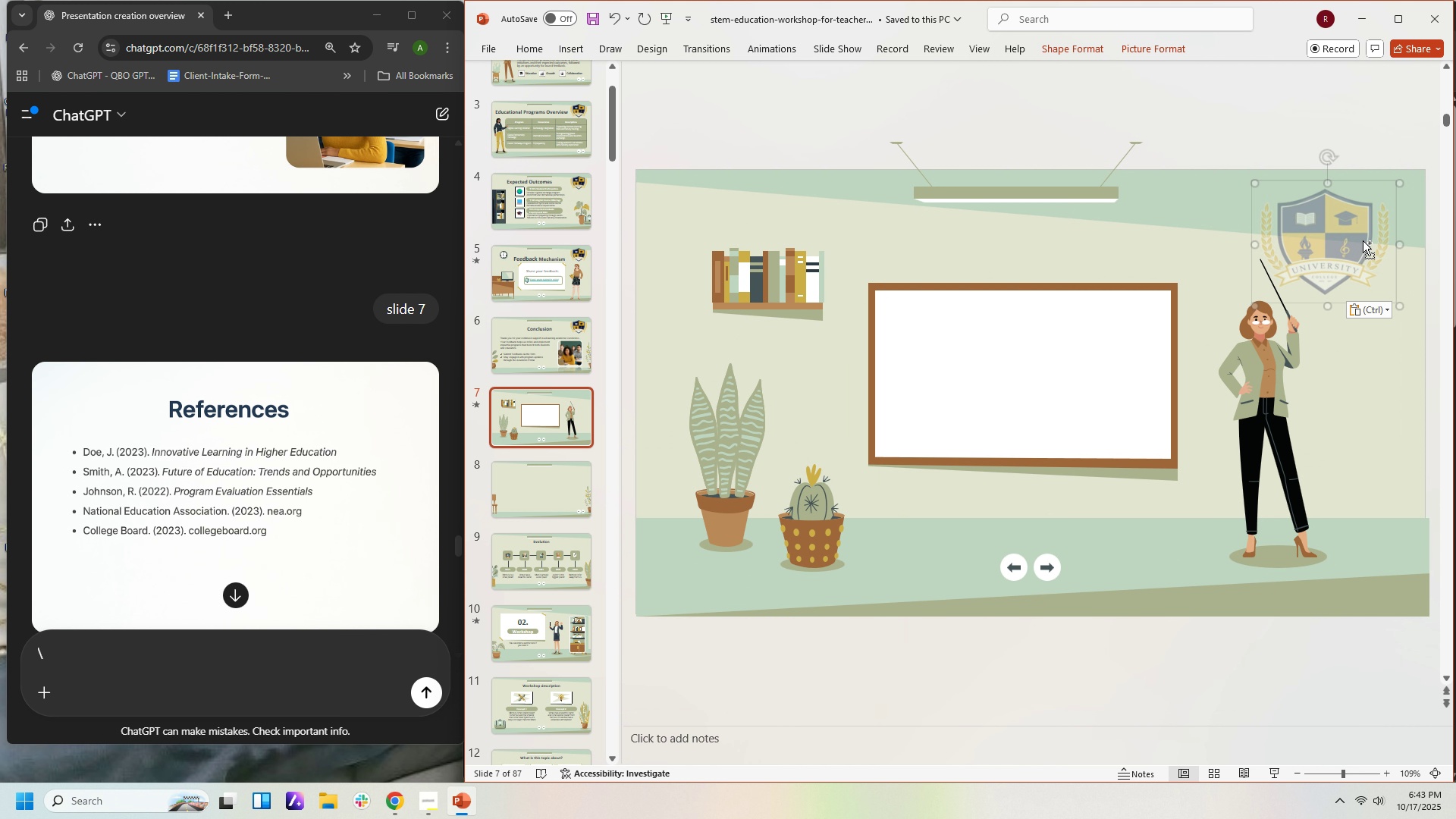 
hold_key(key=ControlLeft, duration=1.53)
 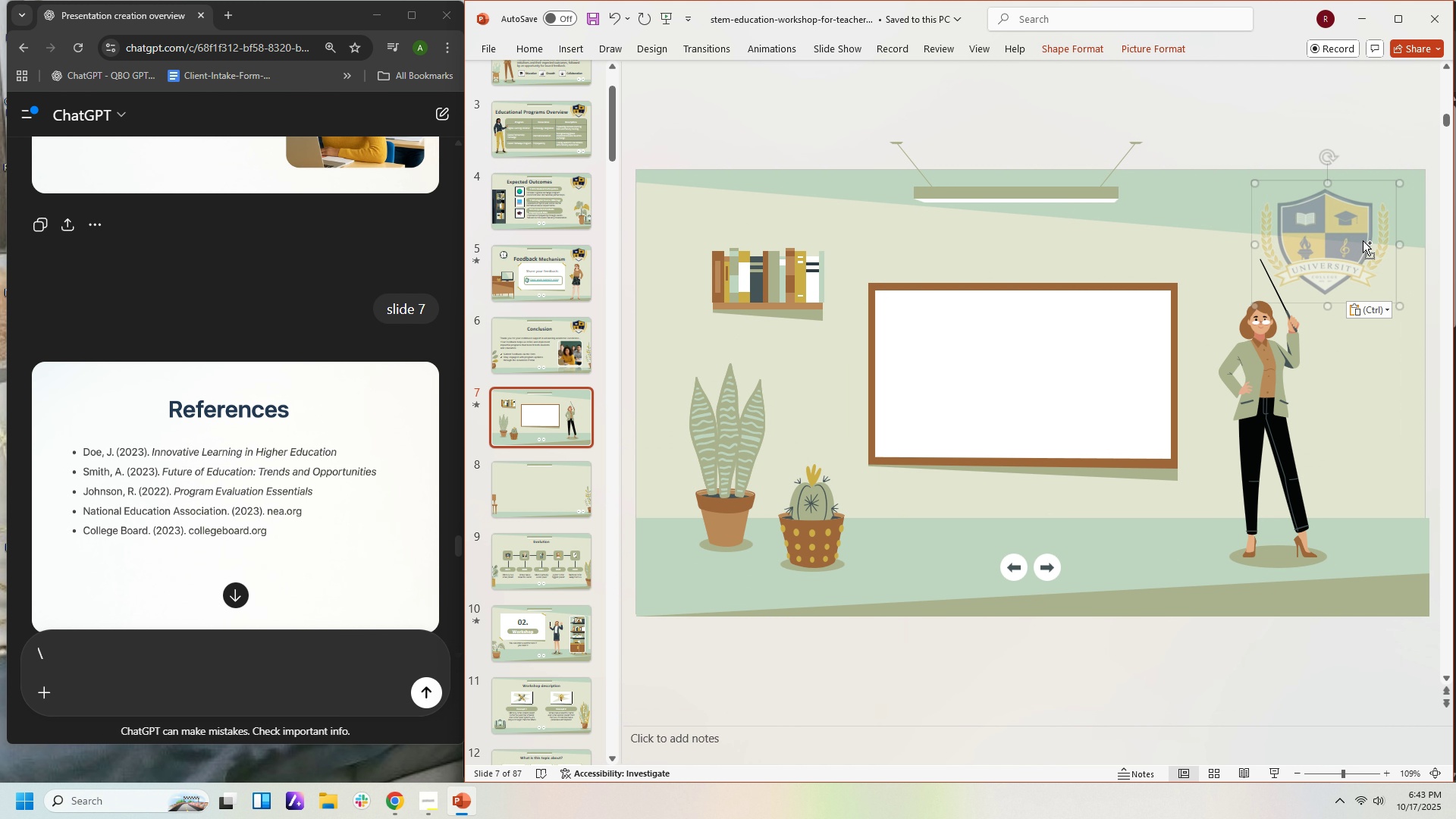 
key(Control+V)
 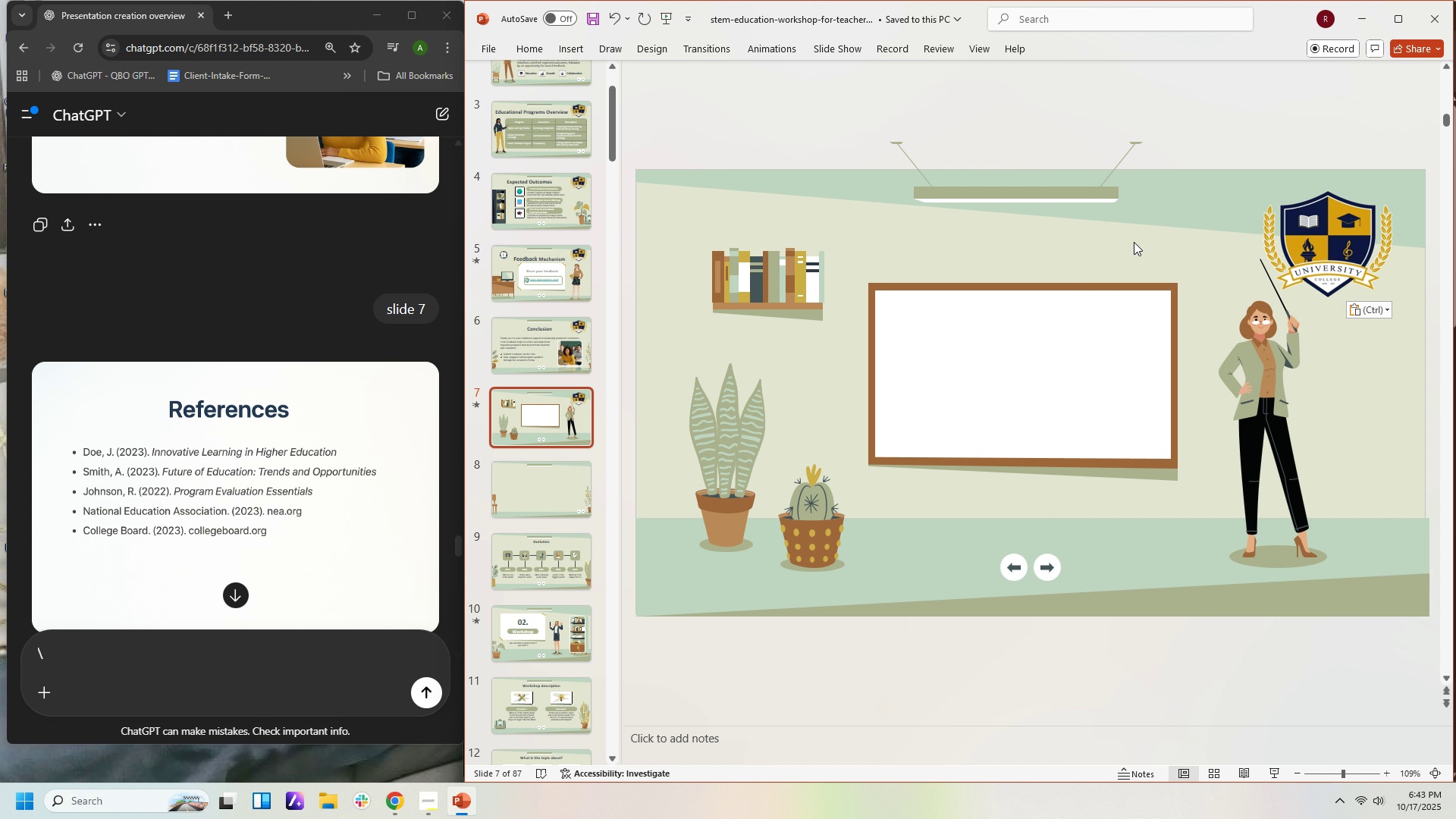 
left_click([1134, 242])
 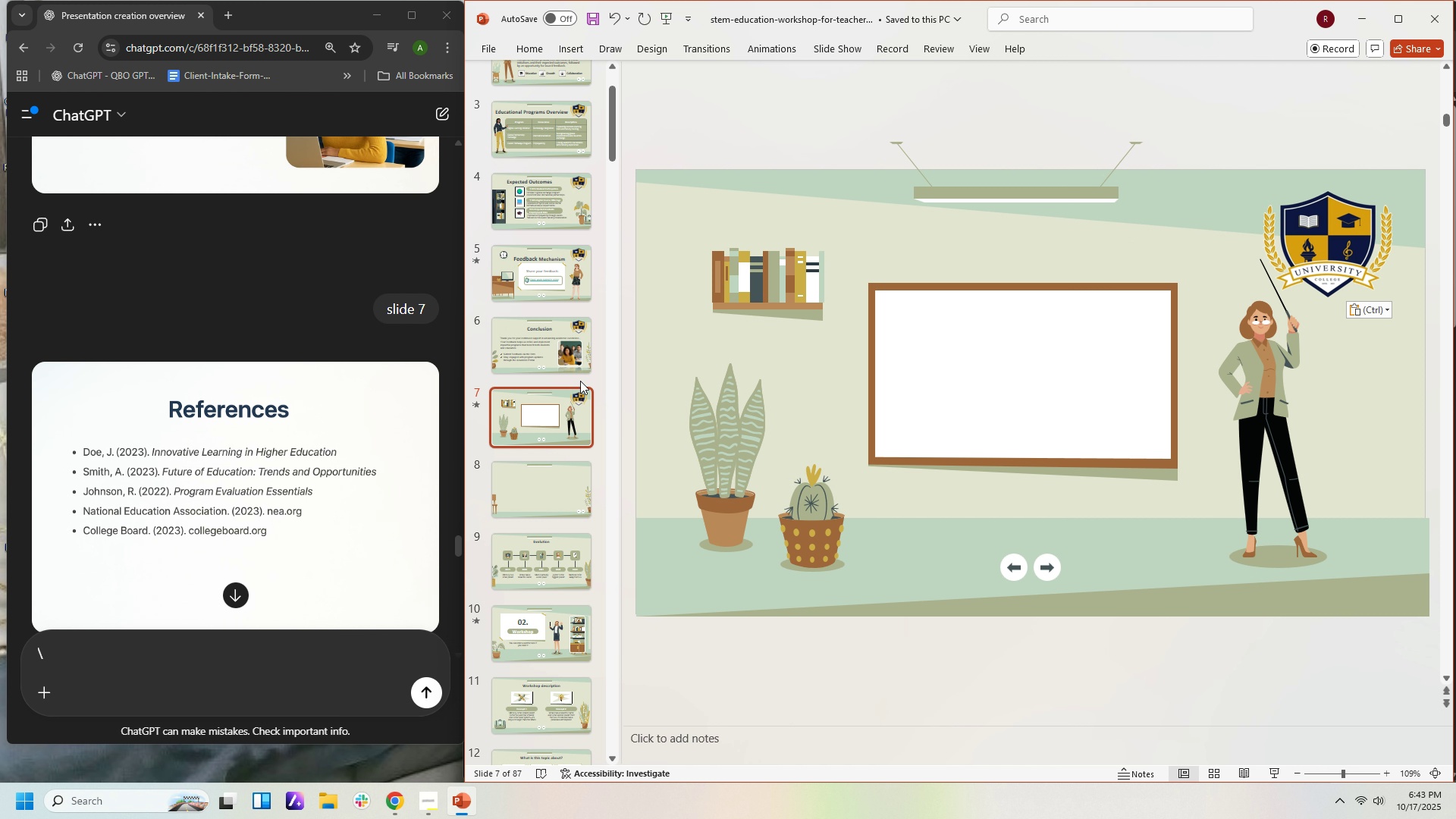 
wait(5.35)
 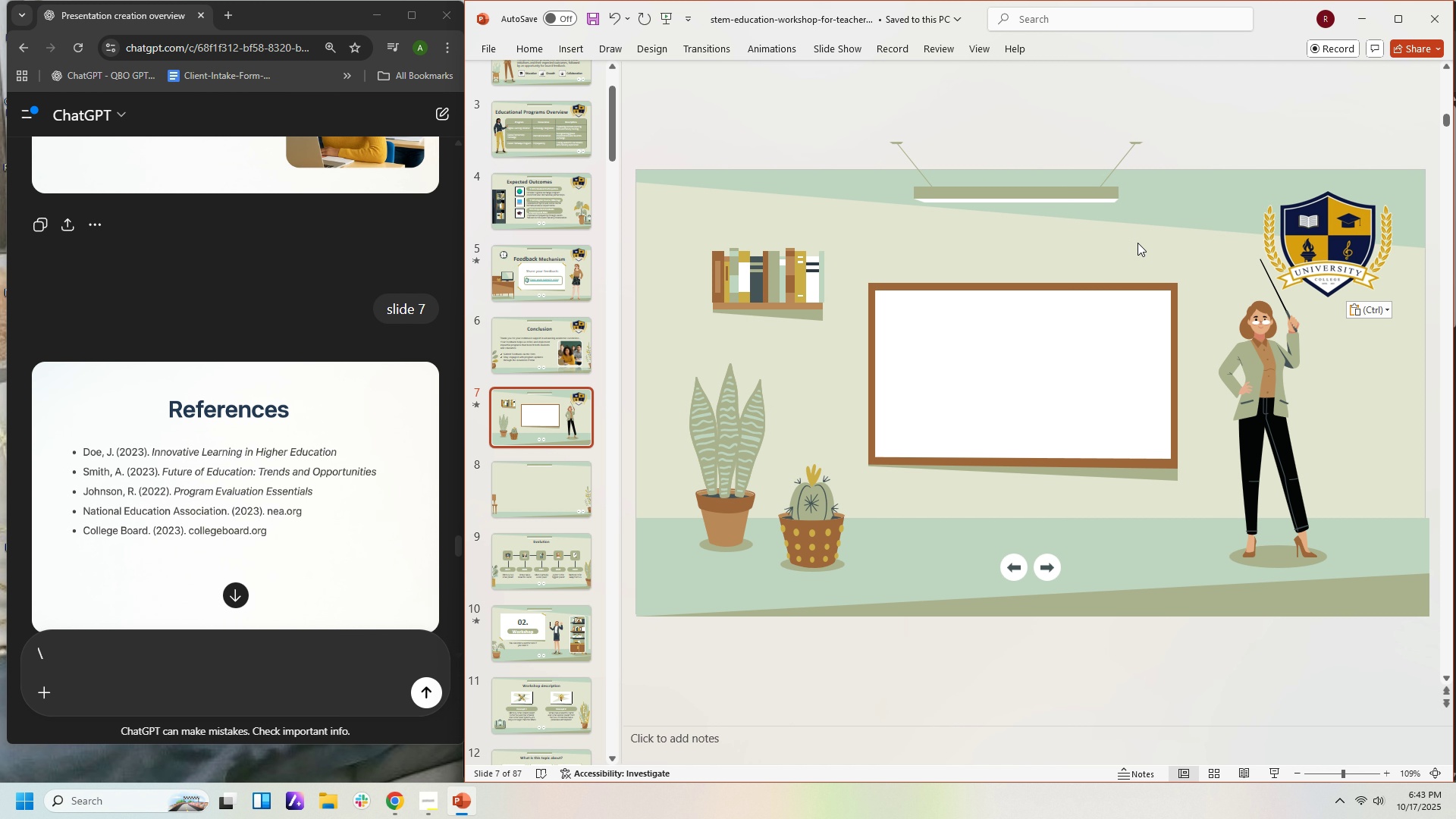 
scroll: coordinate [994, 240], scroll_direction: up, amount: 1.0
 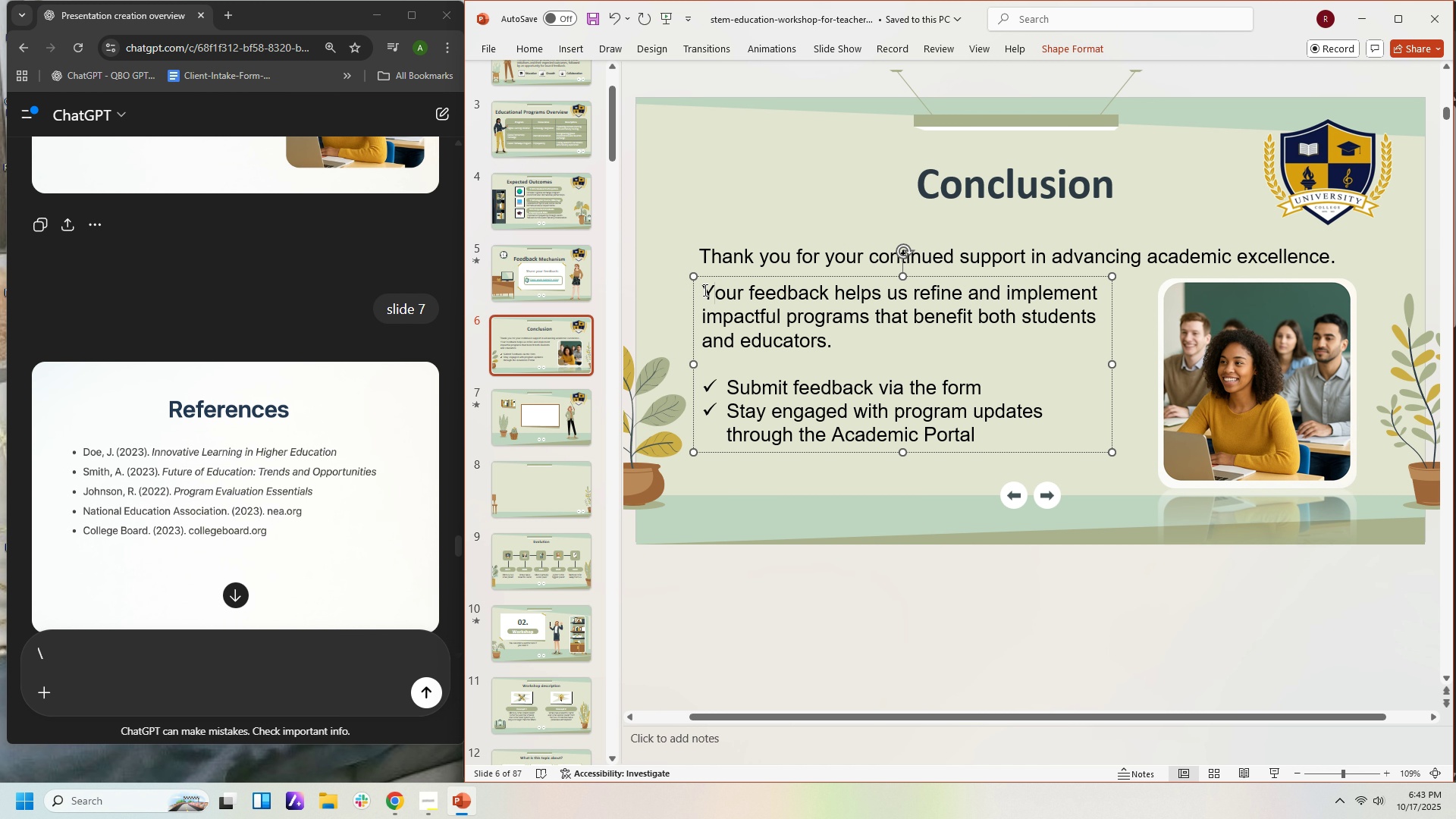 
wait(6.44)
 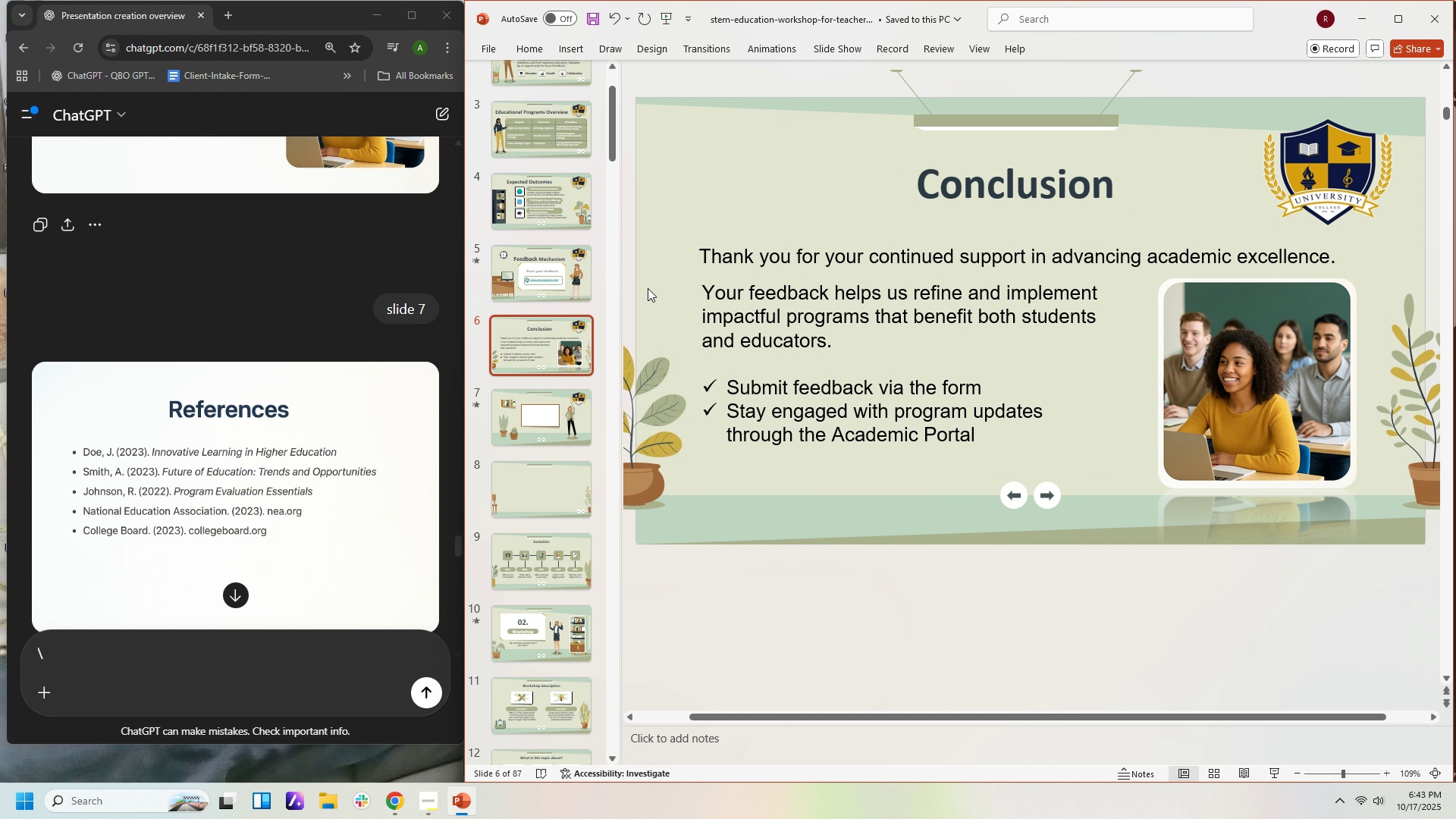 
hold_key(key=ControlLeft, duration=0.97)
 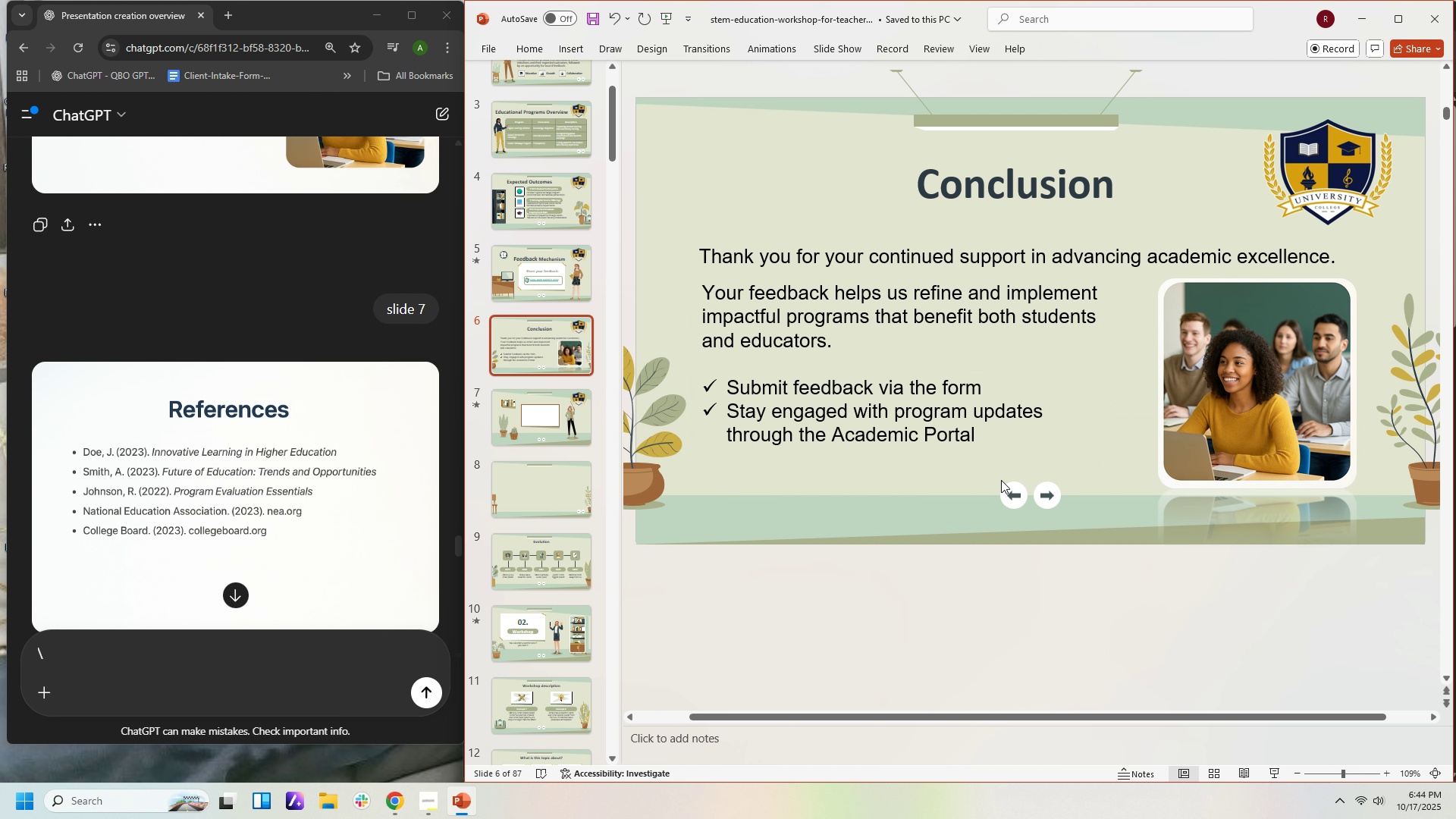 
left_click([1001, 480])
 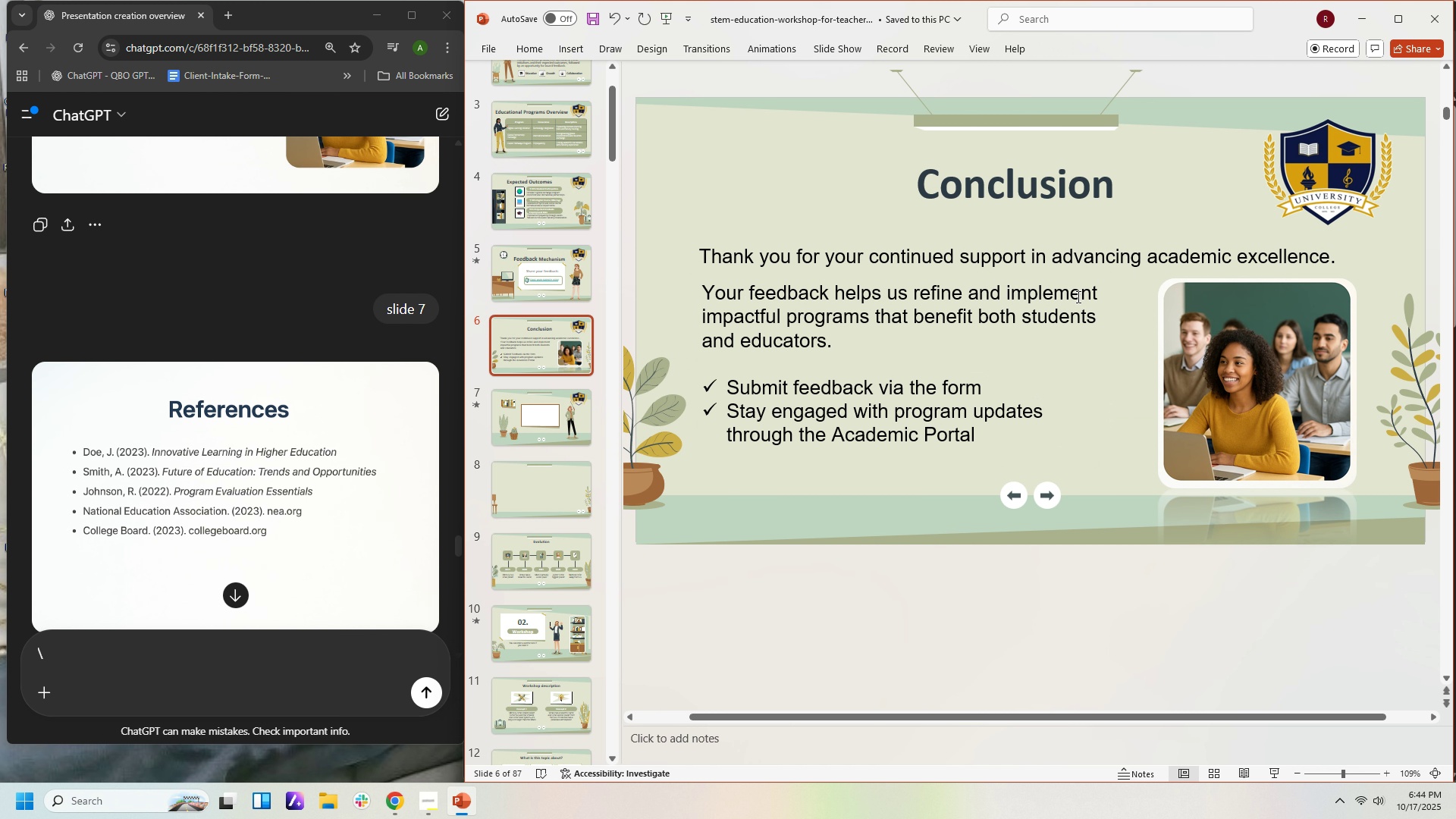 
left_click([1079, 288])
 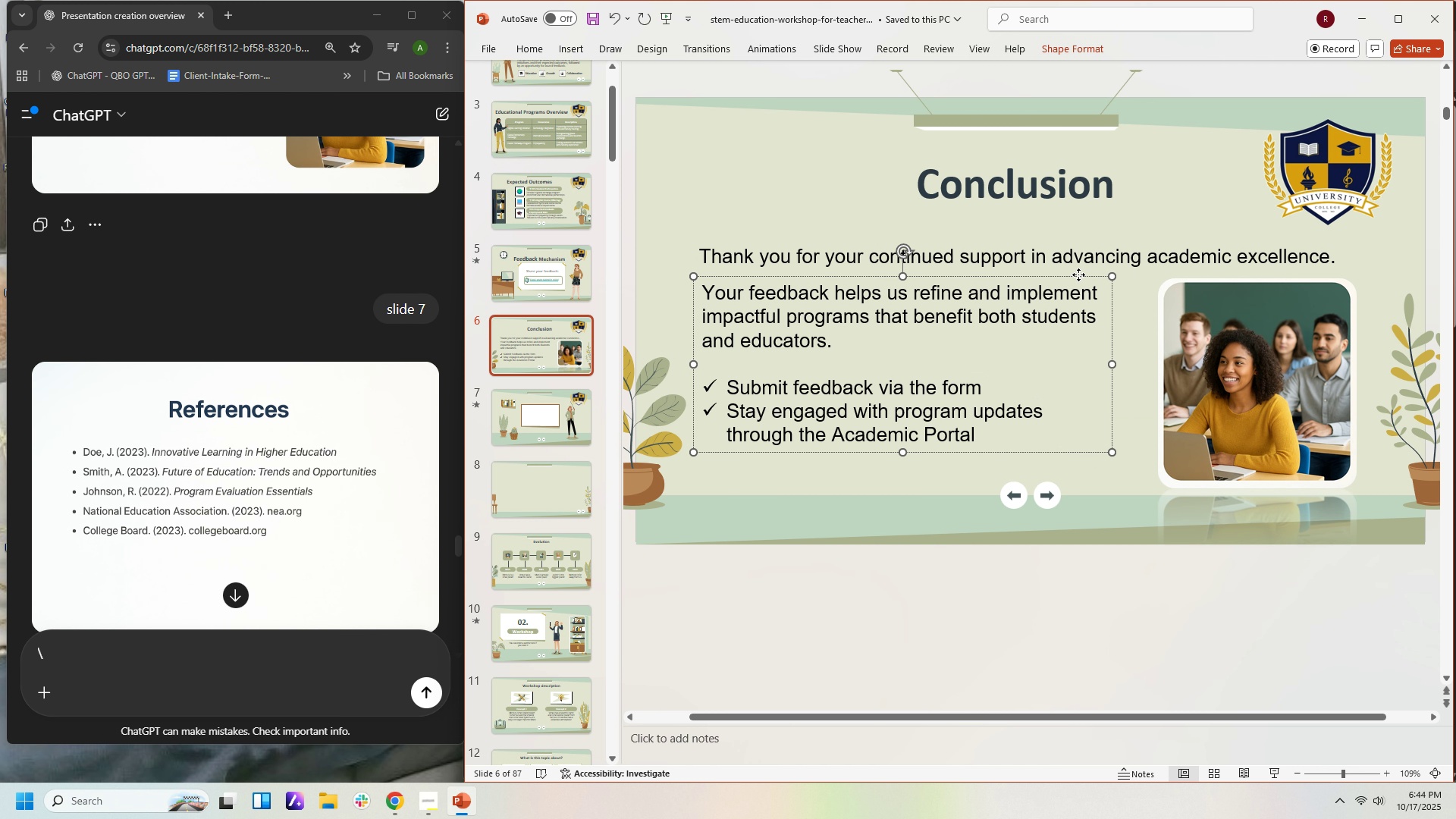 
left_click([1078, 275])
 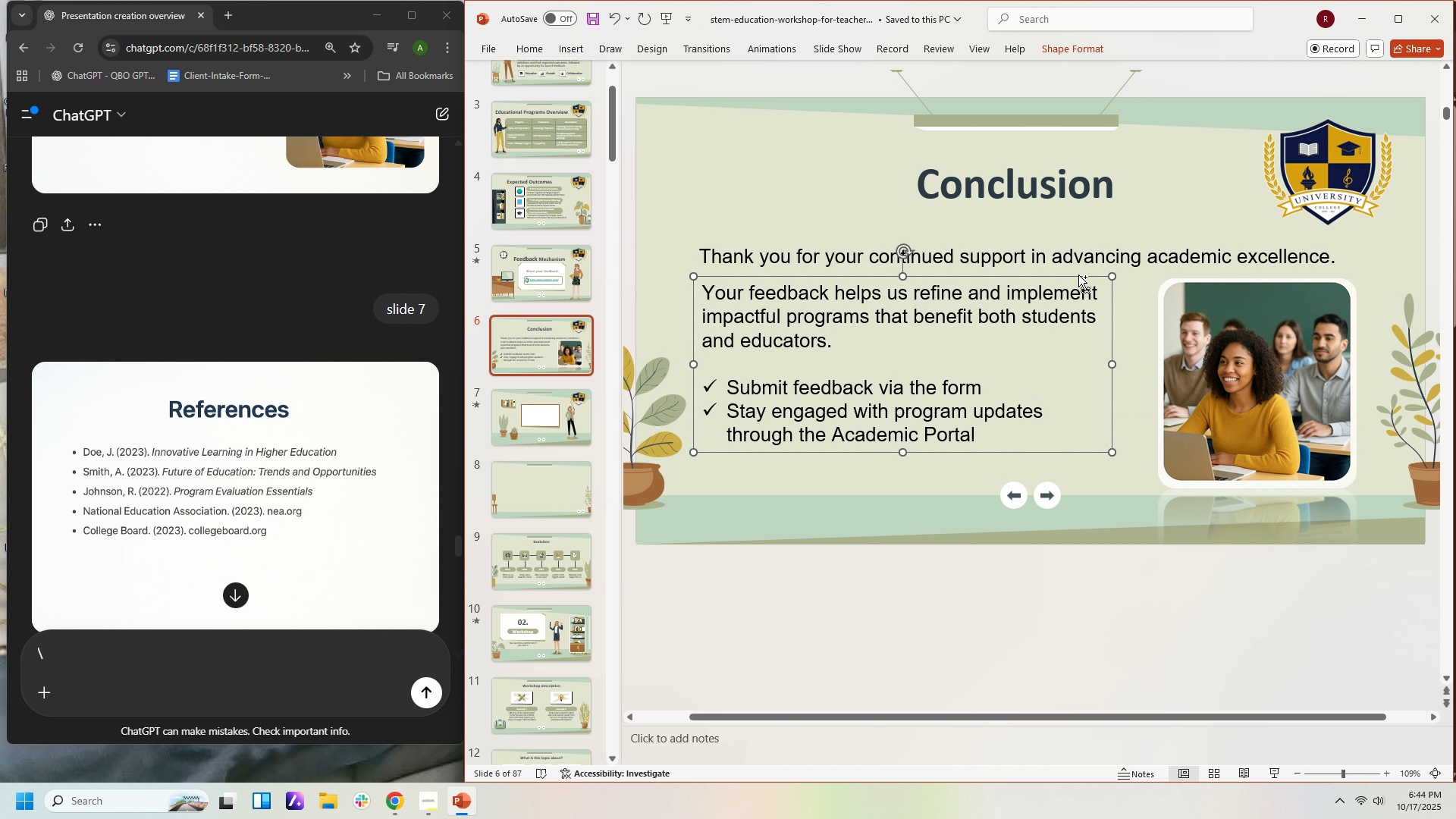 
key(Control+C)
 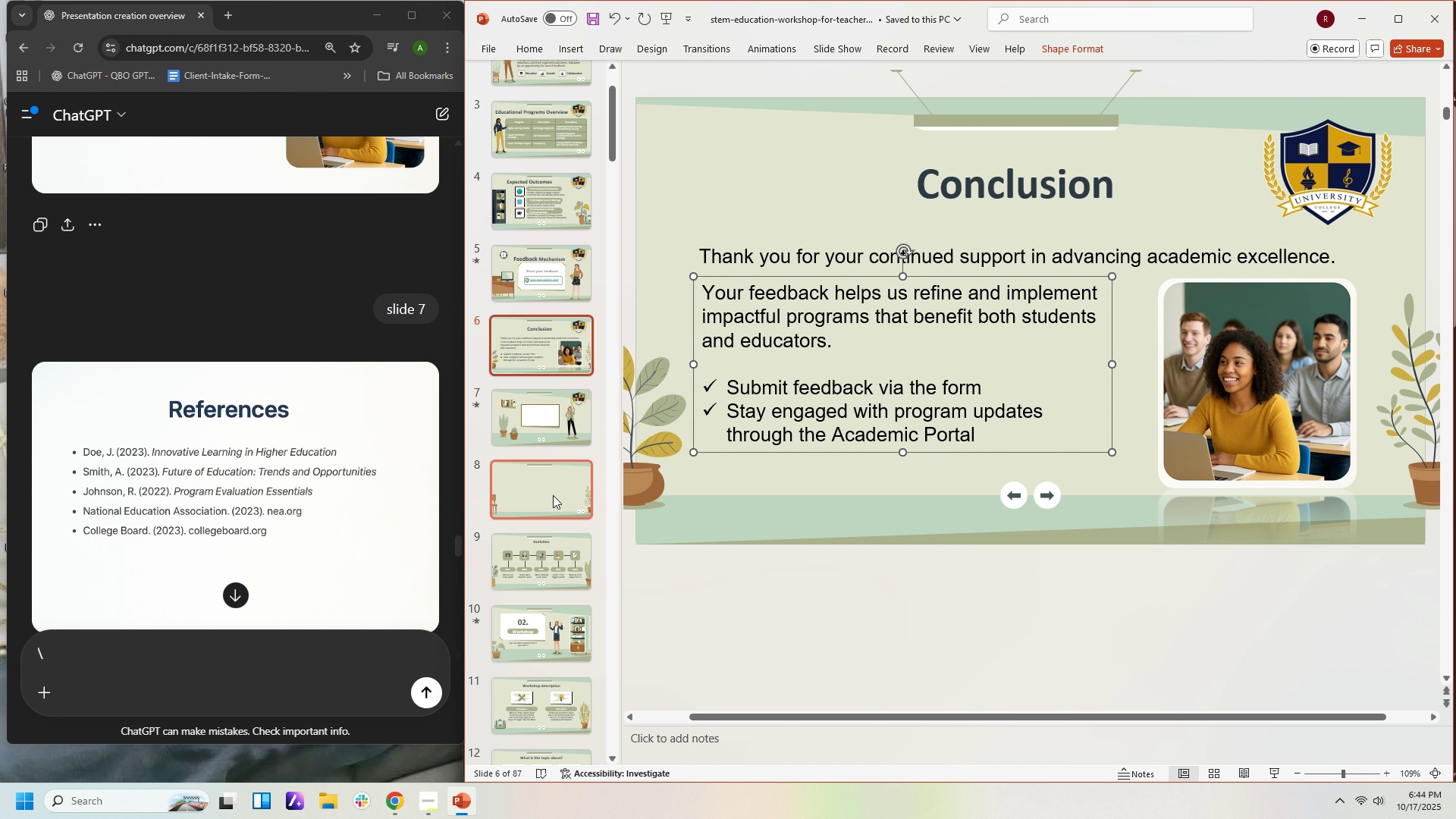 
left_click([541, 410])
 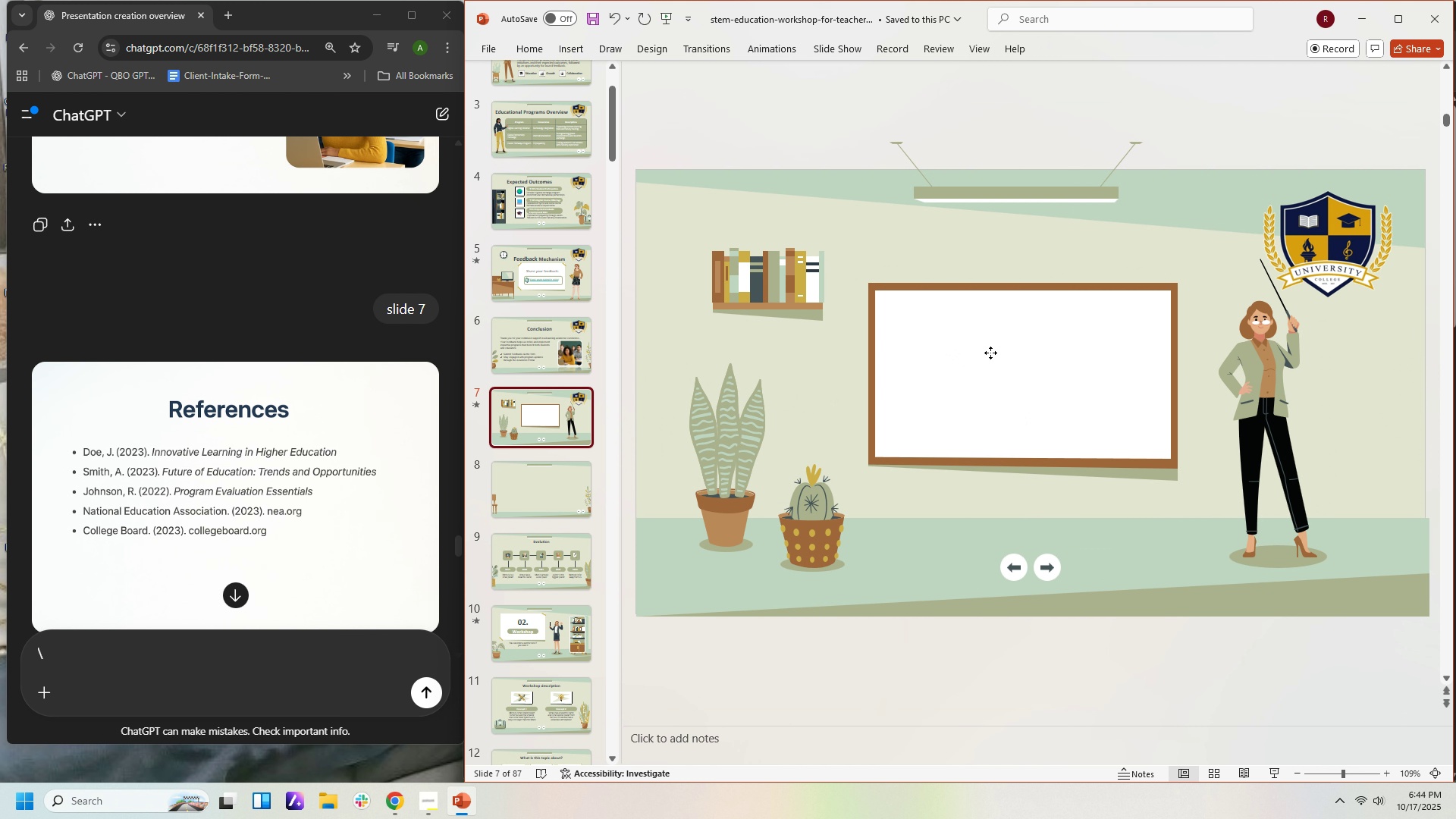 
left_click([990, 353])
 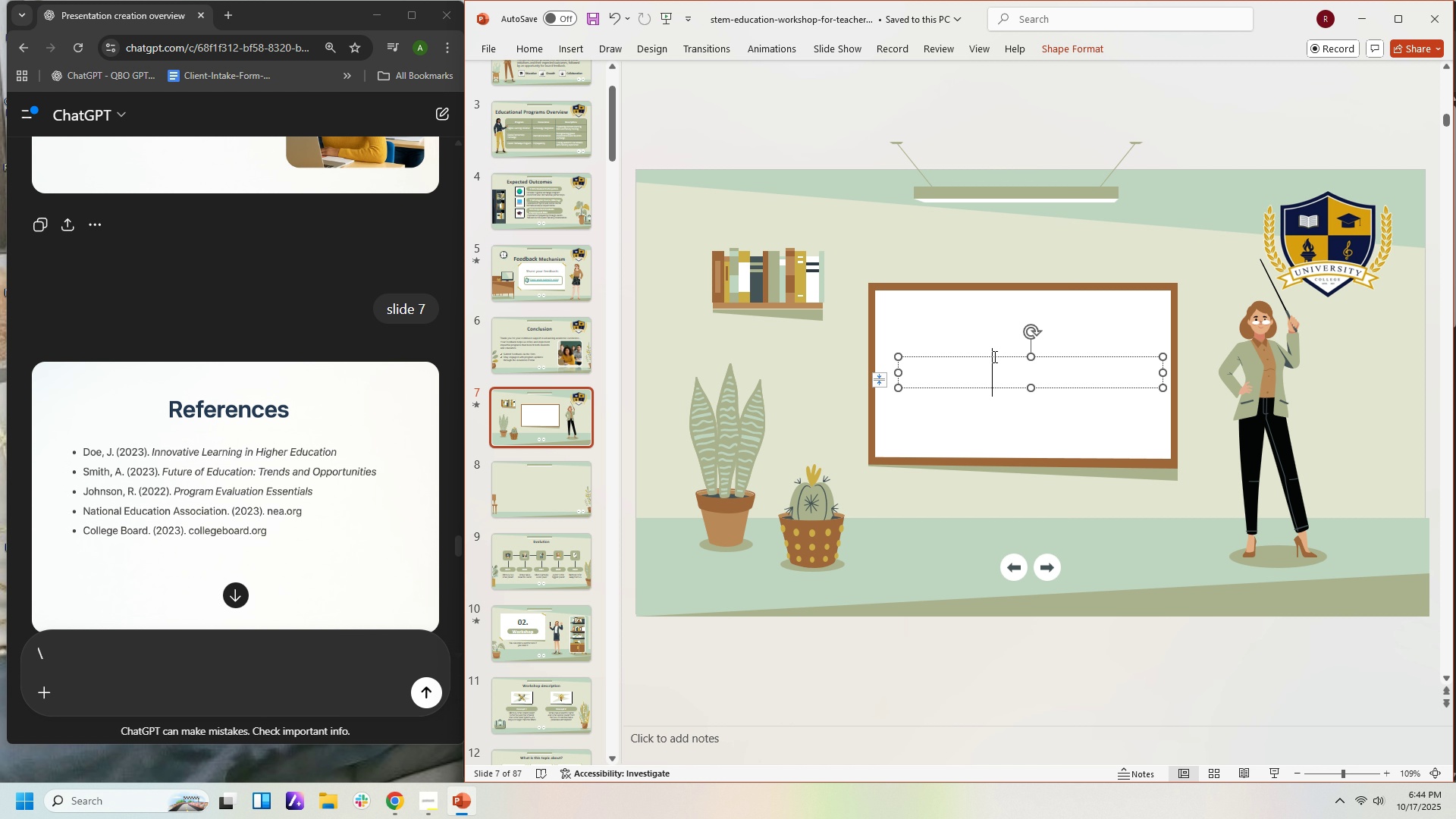 
left_click([993, 356])
 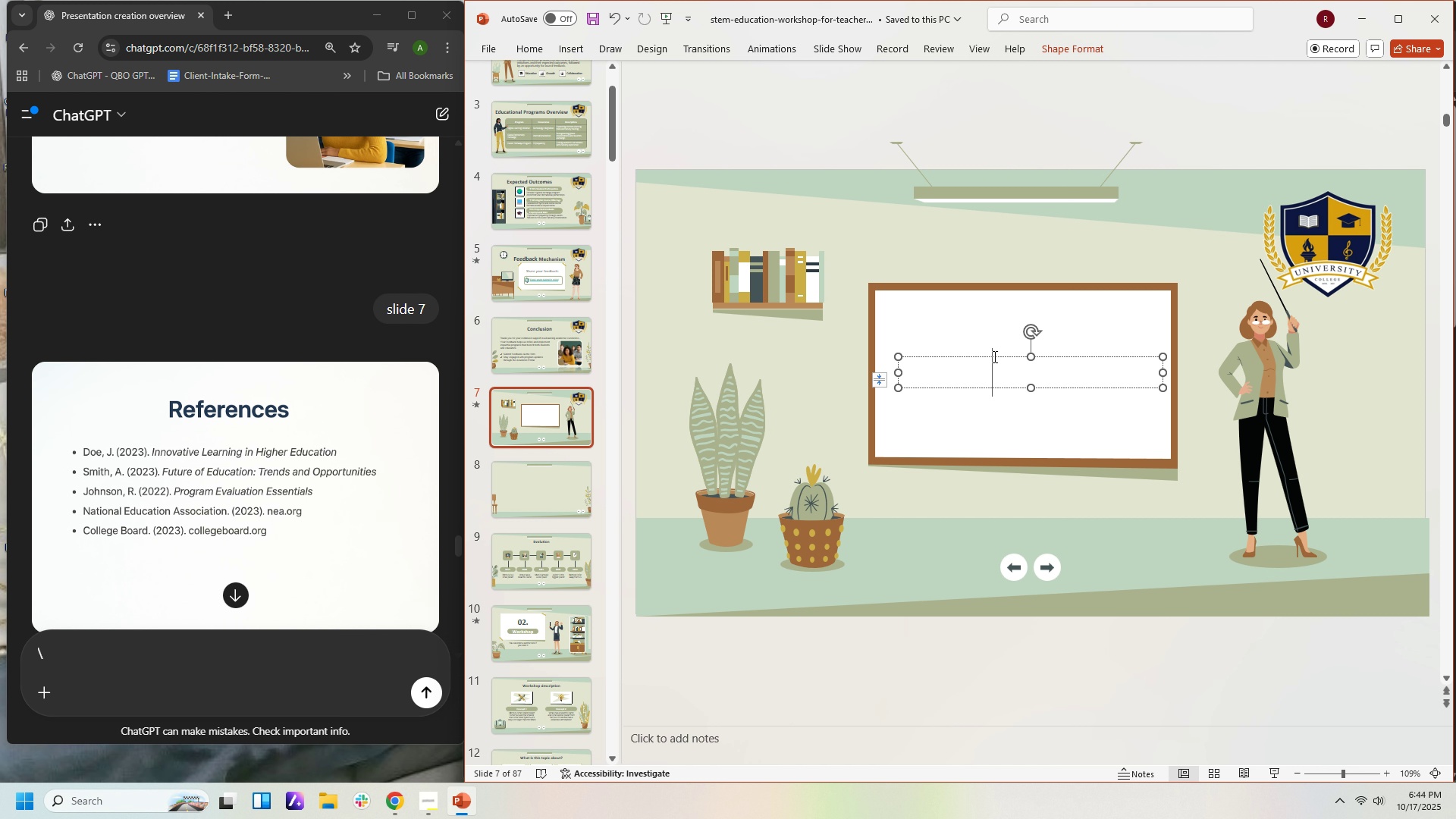 
key(Control+V)
 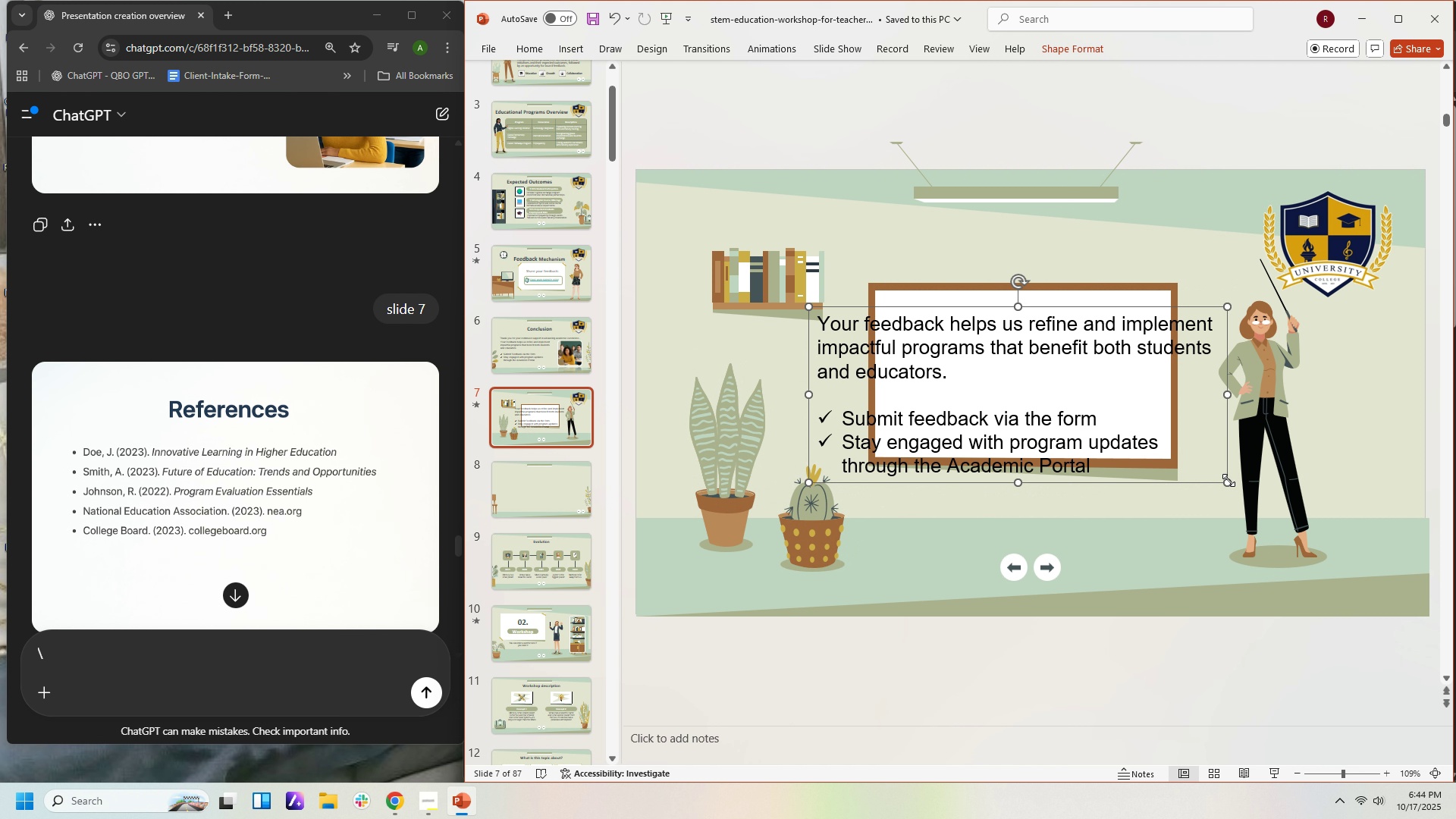 
wait(5.69)
 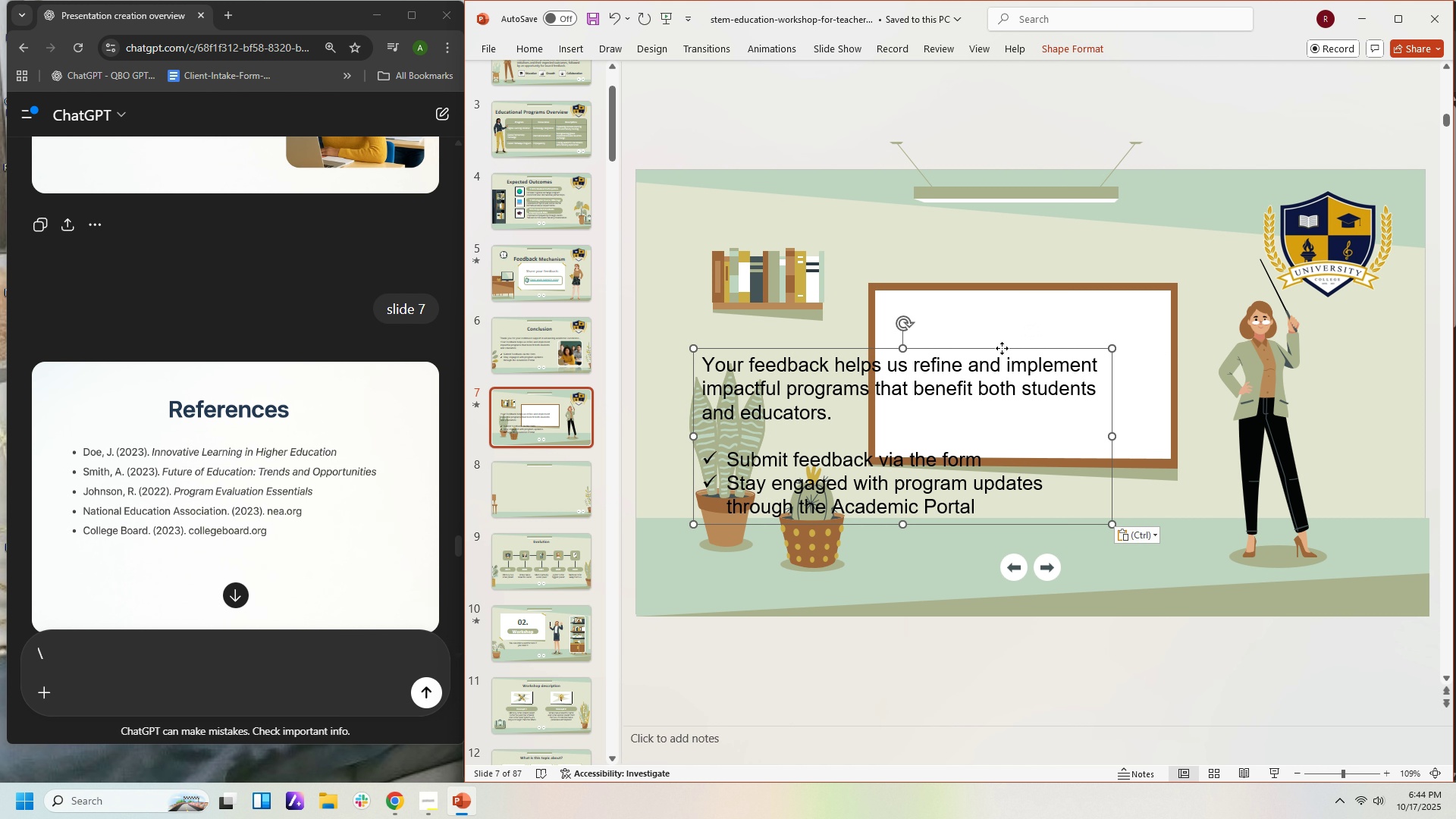 
left_click([941, 284])
 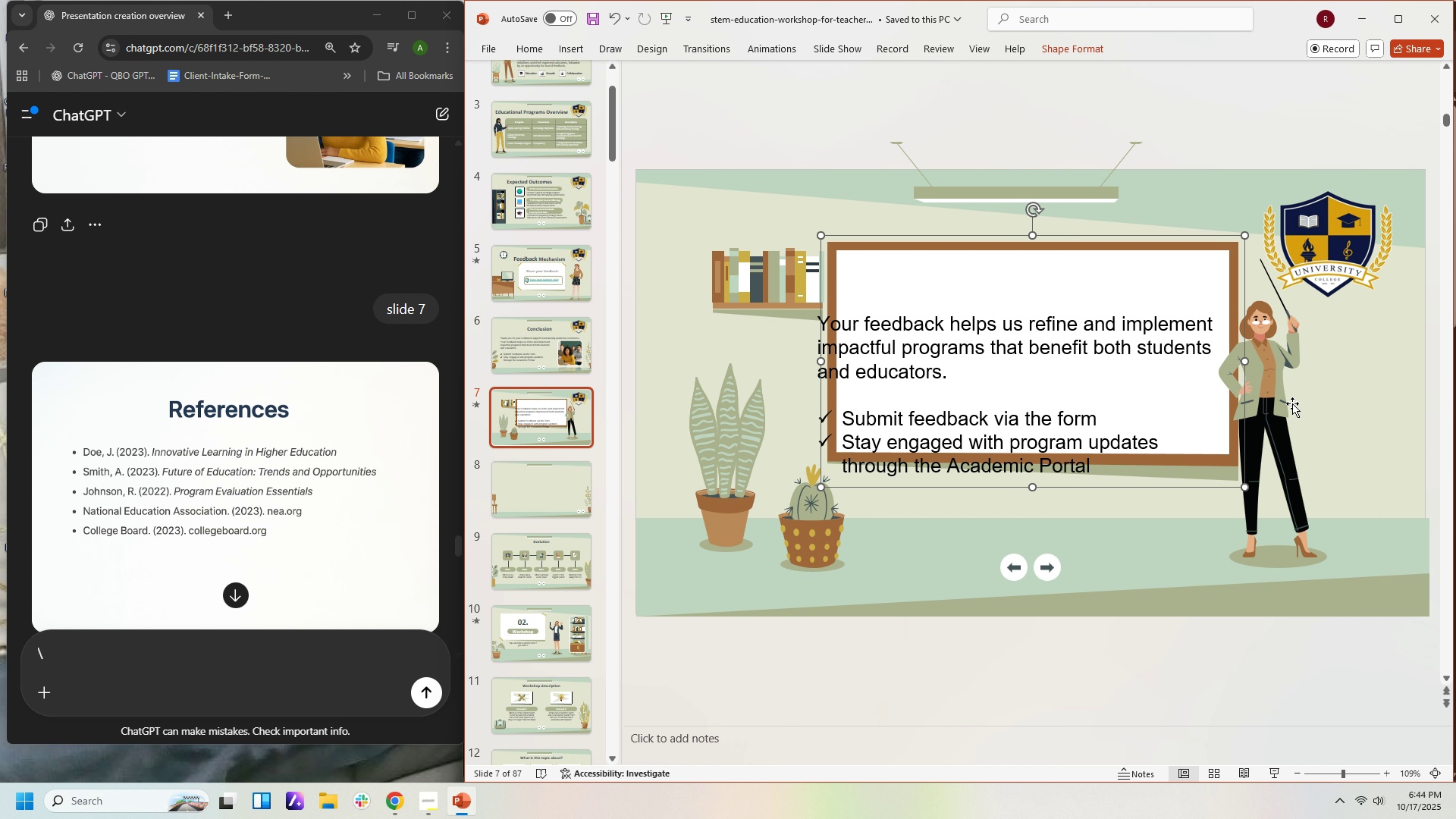 
wait(6.98)
 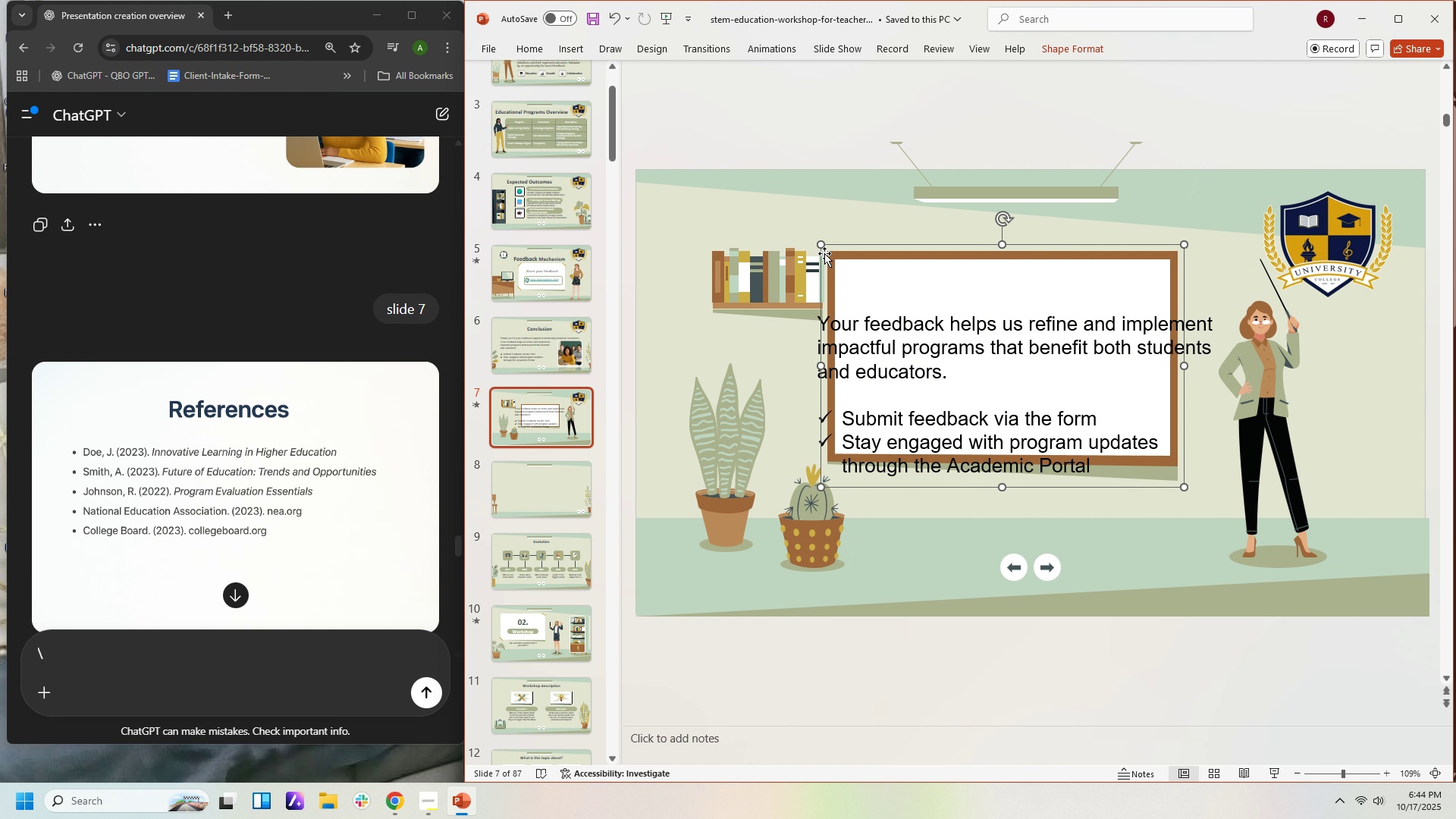 
left_click([896, 344])
 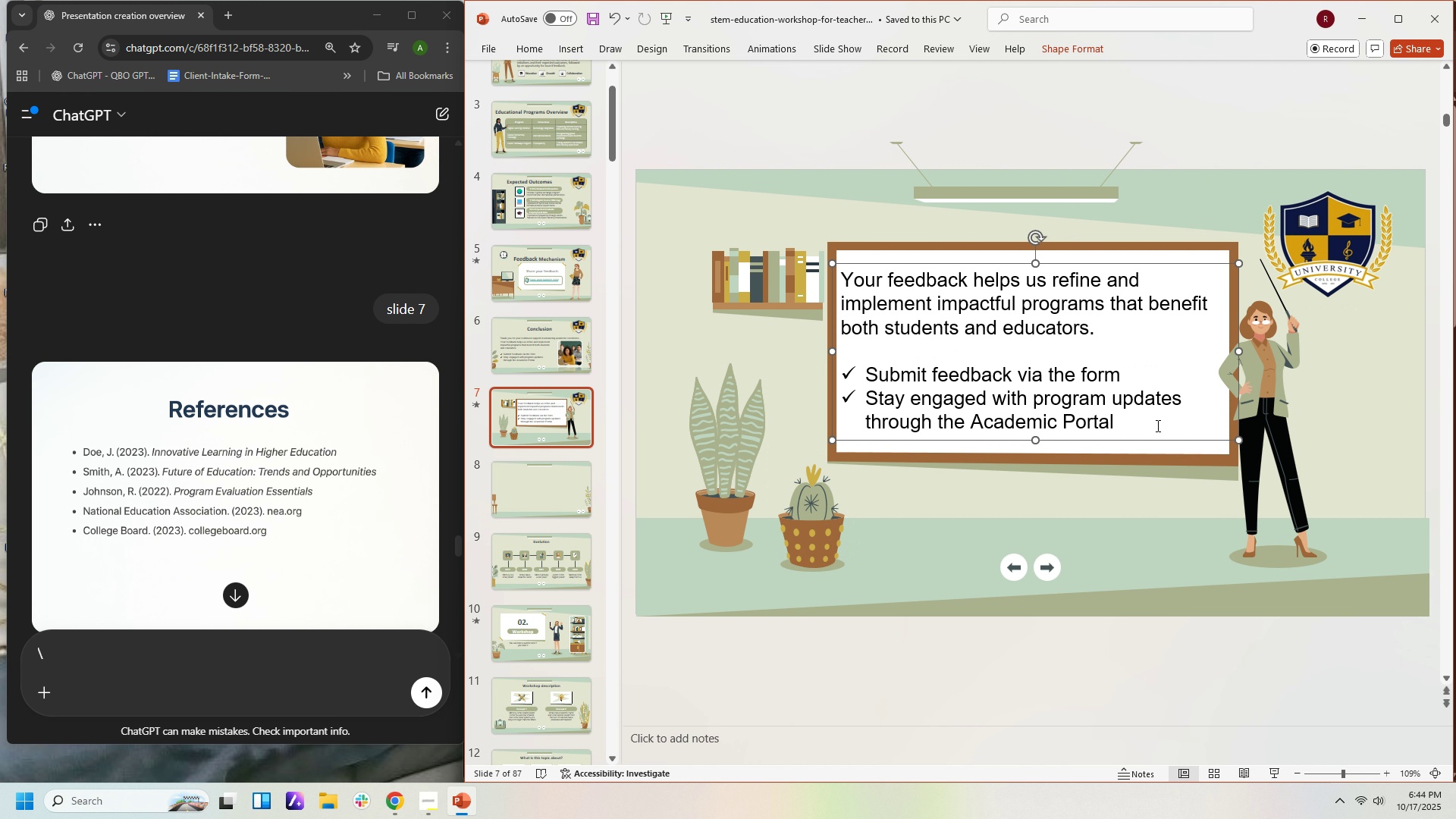 
wait(6.82)
 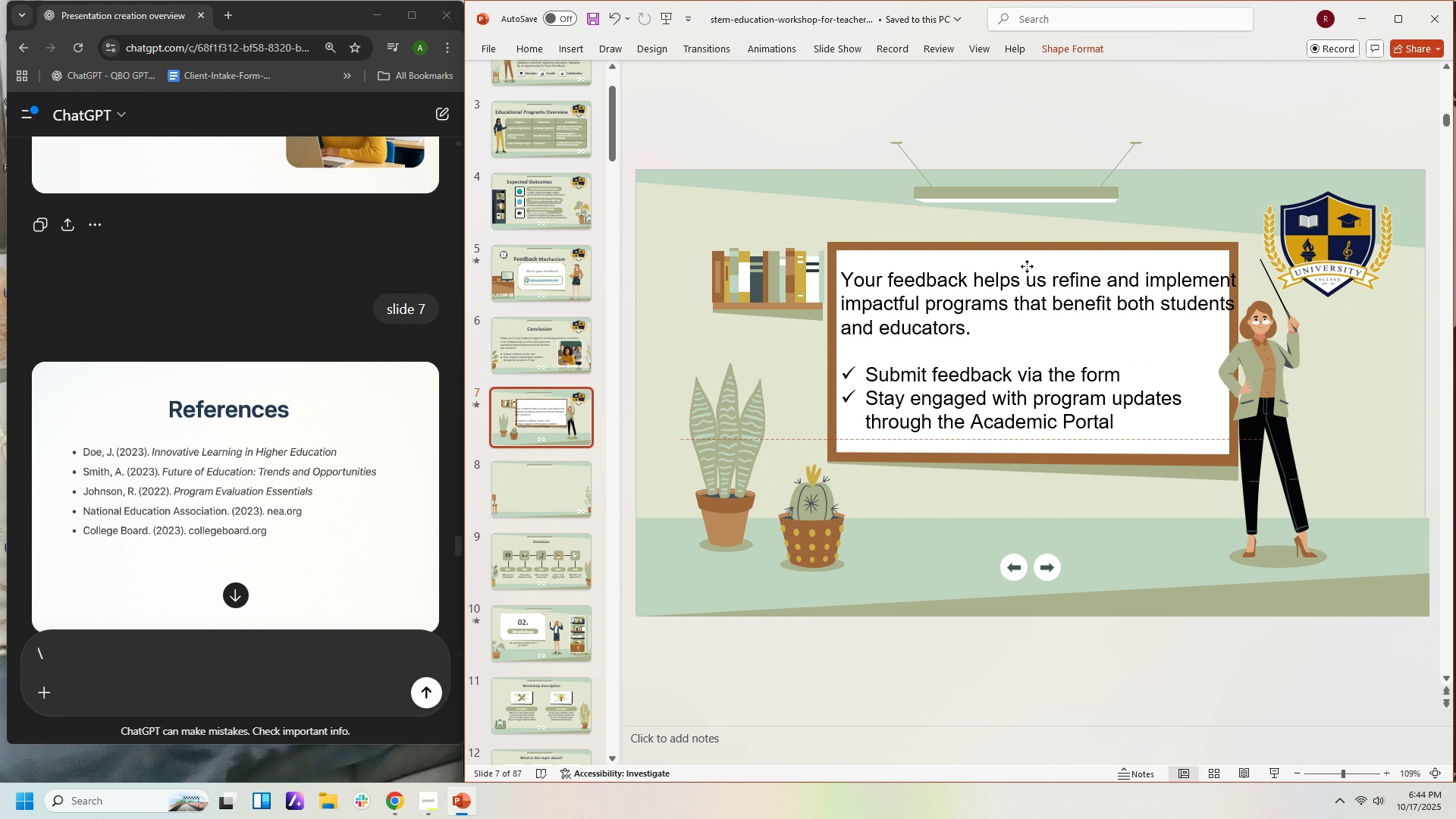 
key(Backspace)
 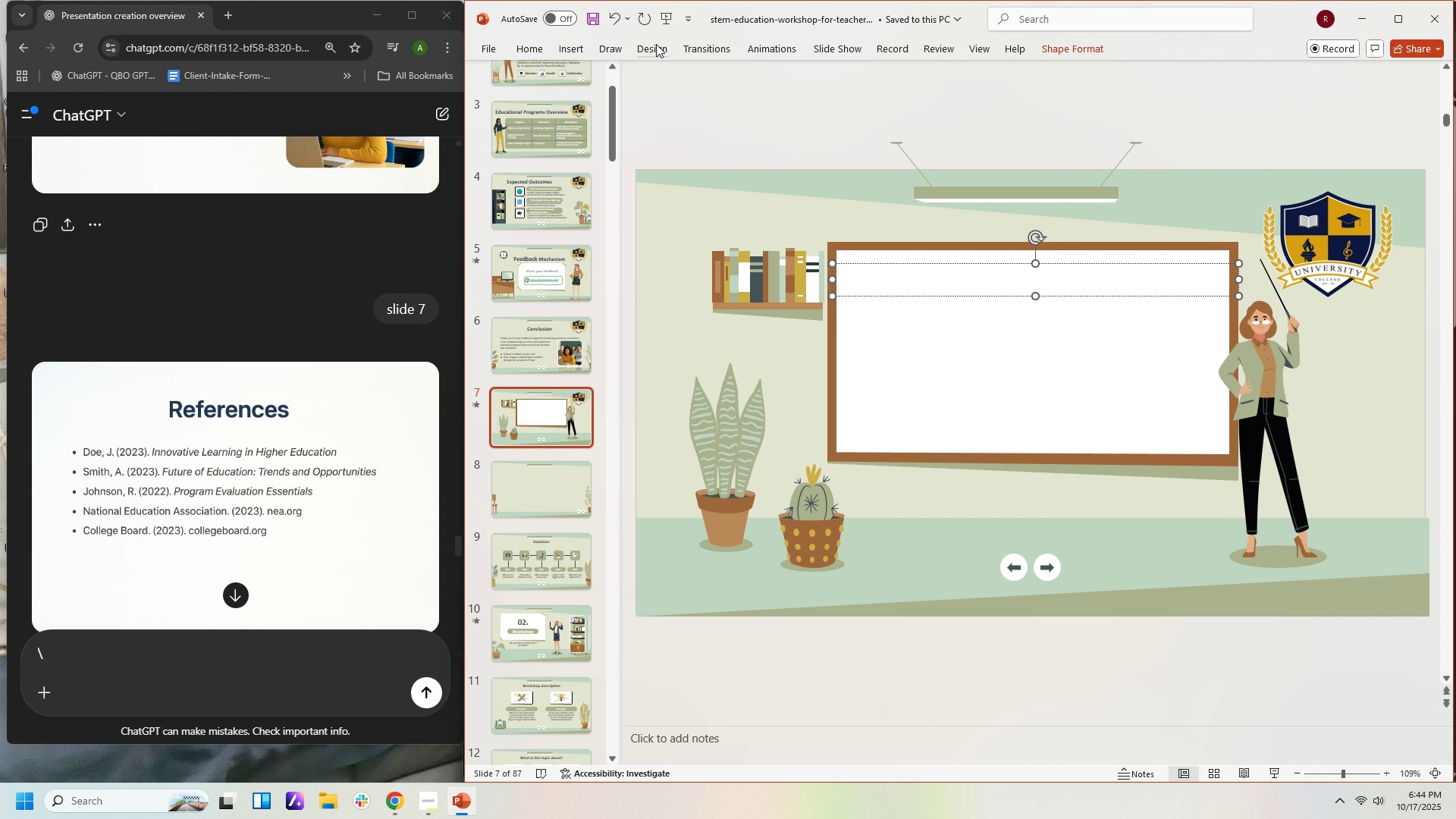 
wait(7.84)
 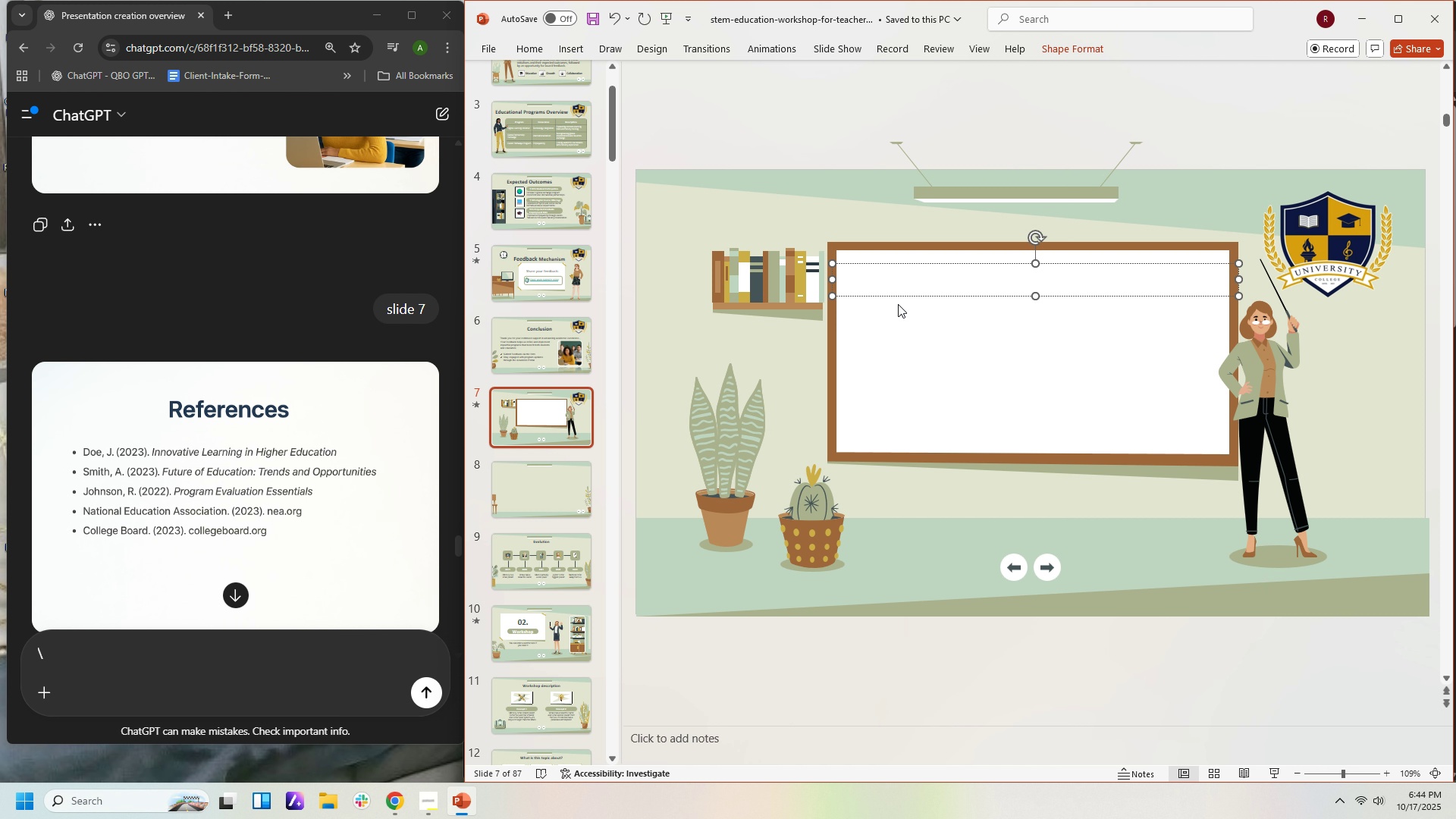 
left_click([535, 55])
 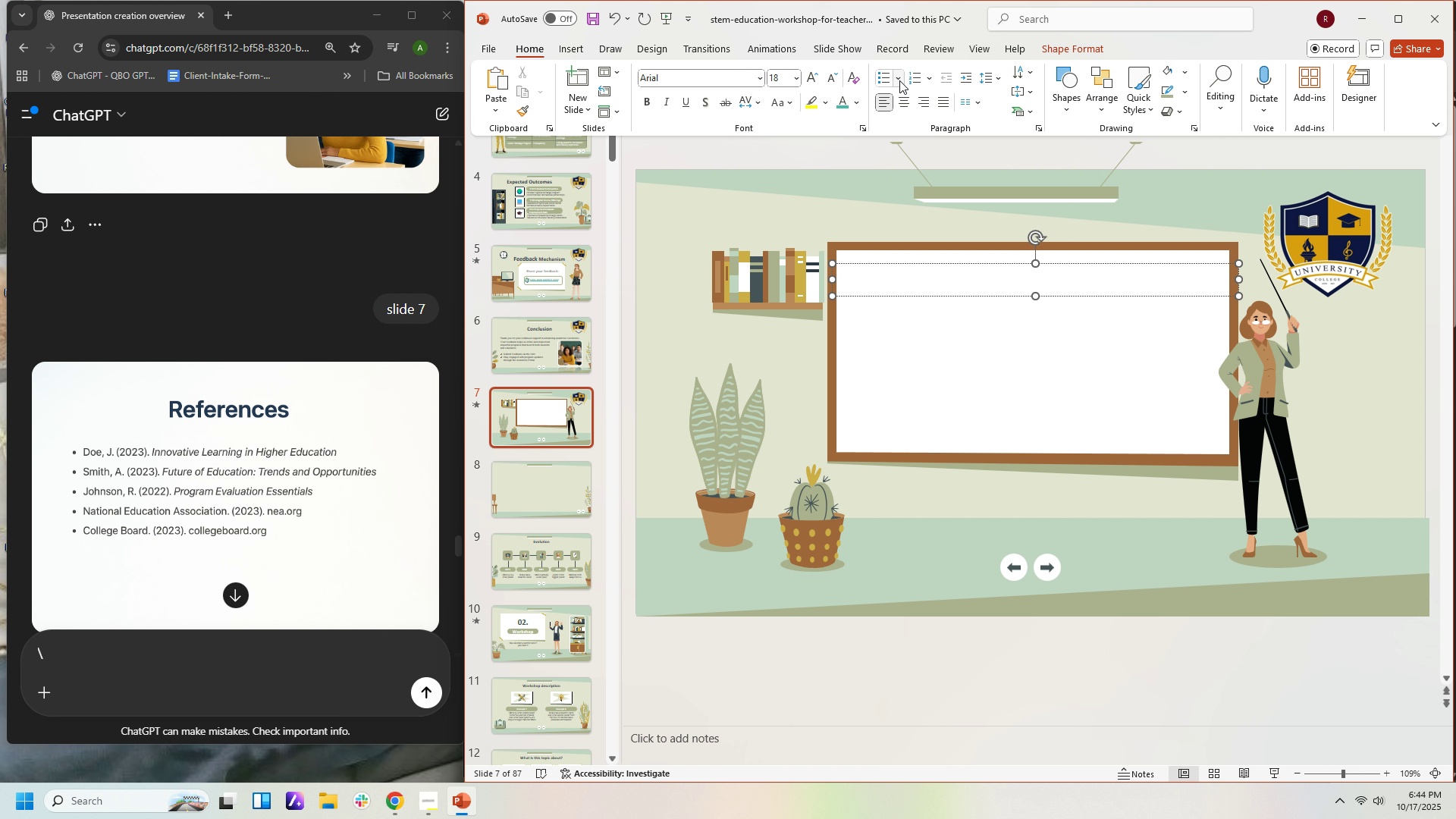 
left_click([898, 80])
 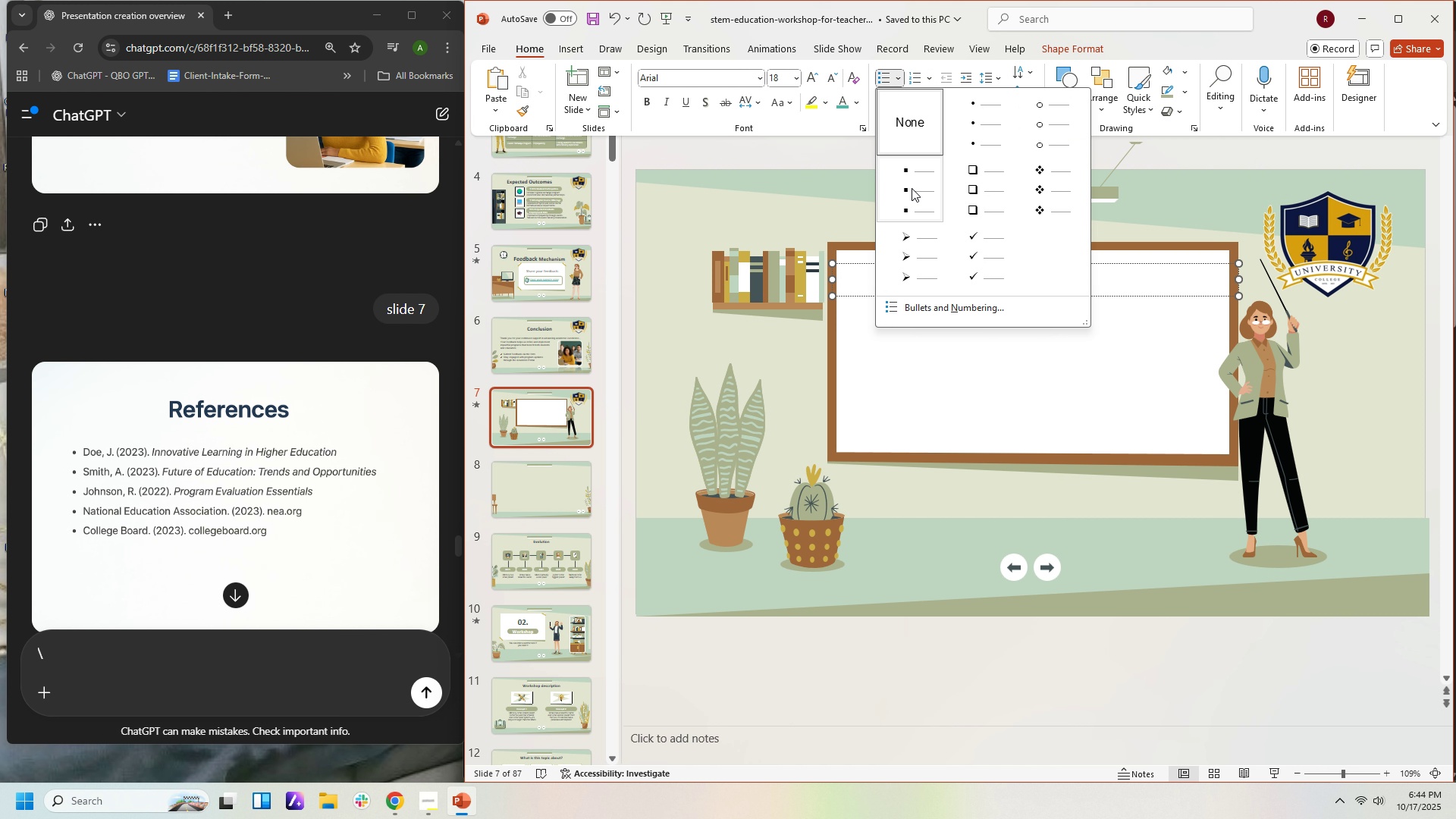 
left_click([912, 188])
 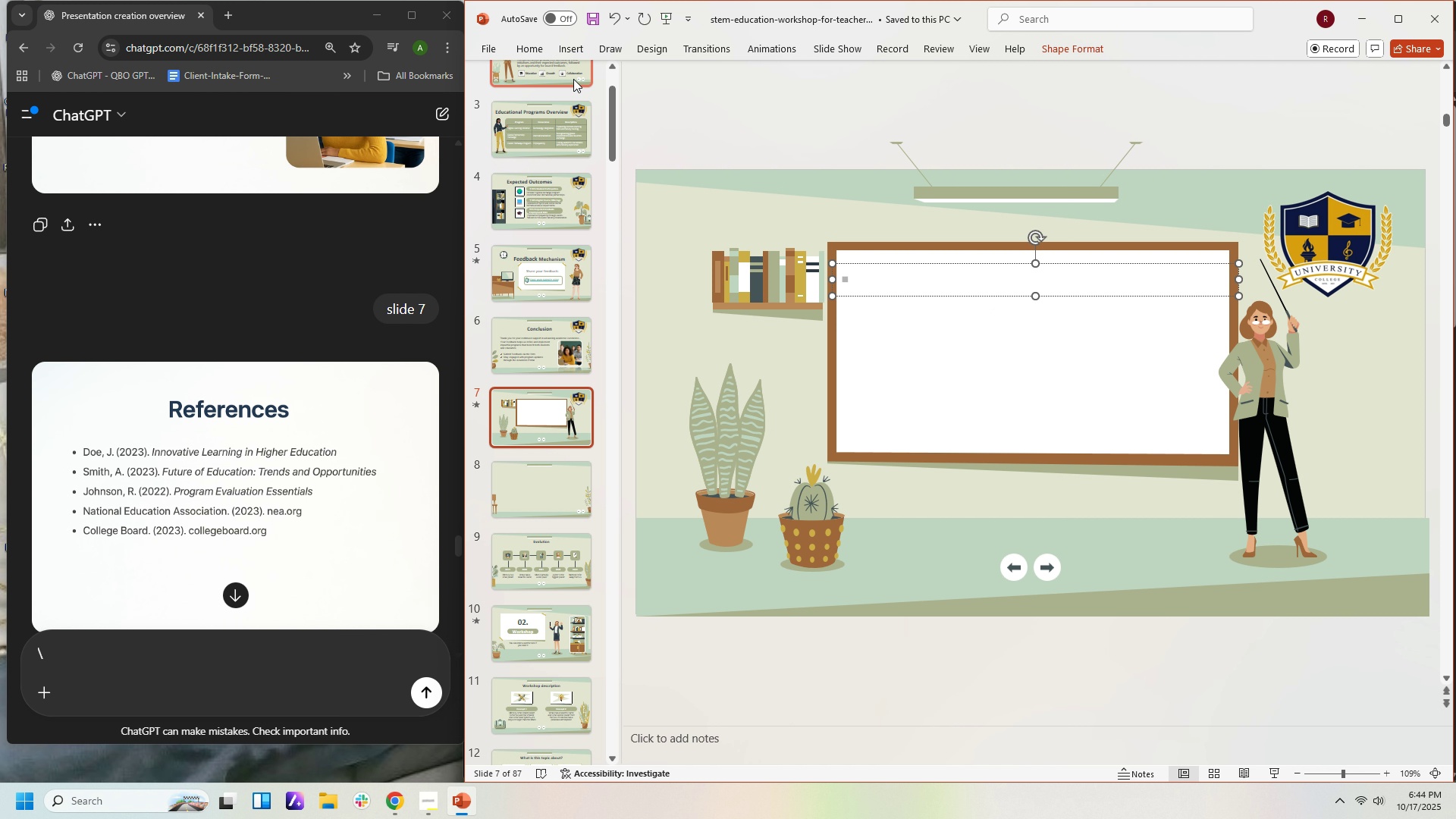 
left_click([538, 55])
 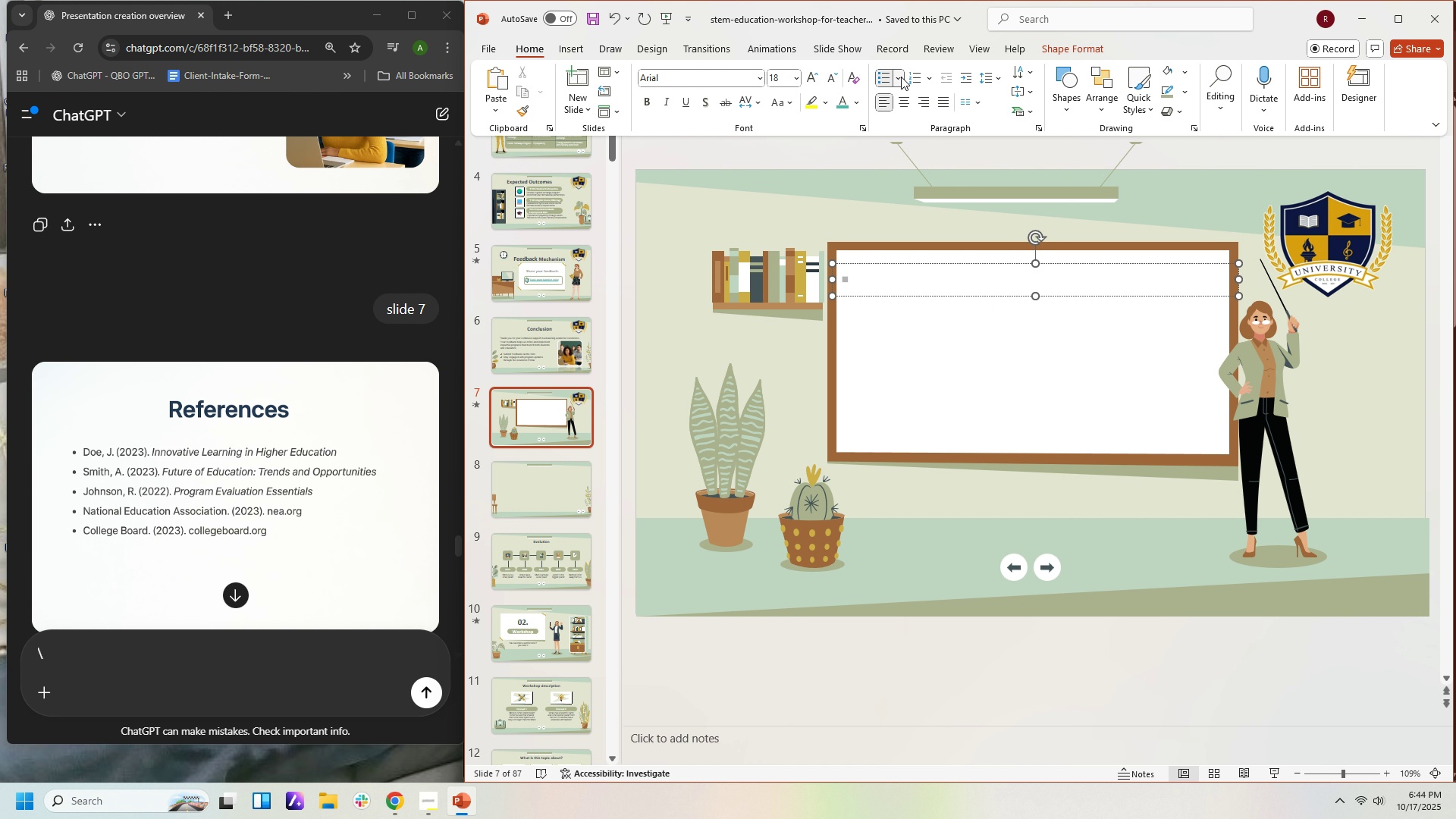 
left_click([901, 77])
 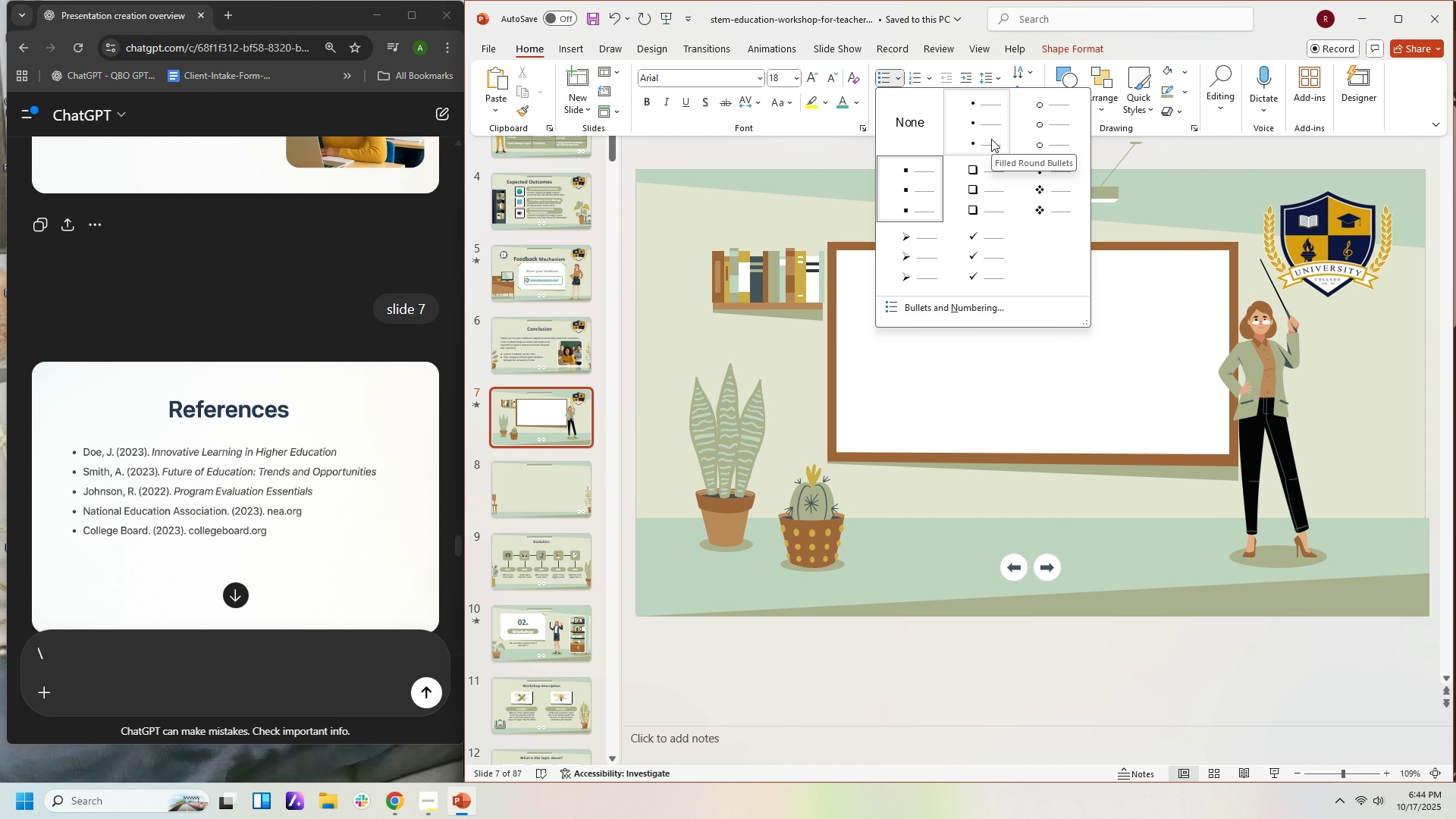 
left_click([991, 139])
 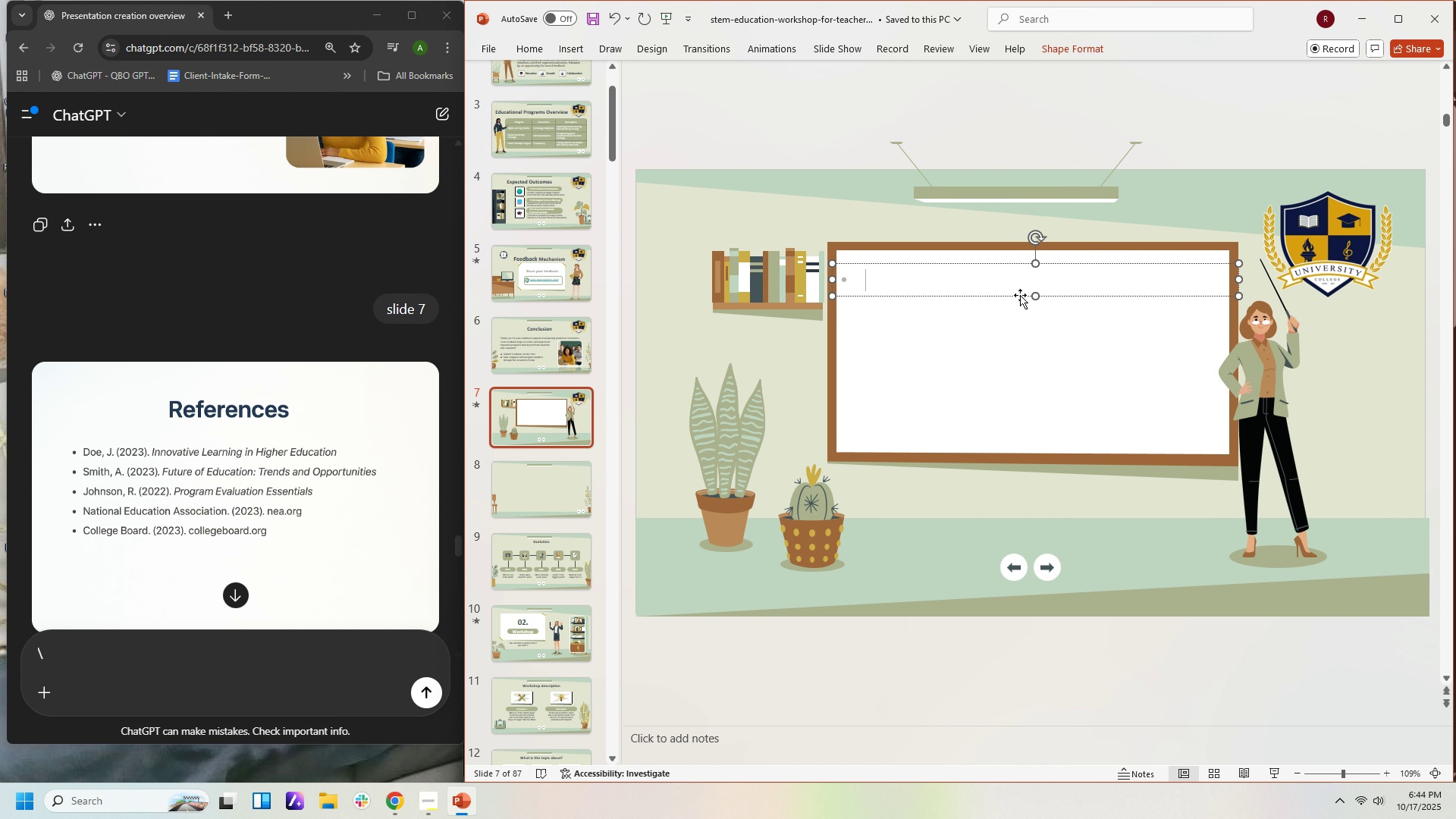 
type(Doe, J.)
 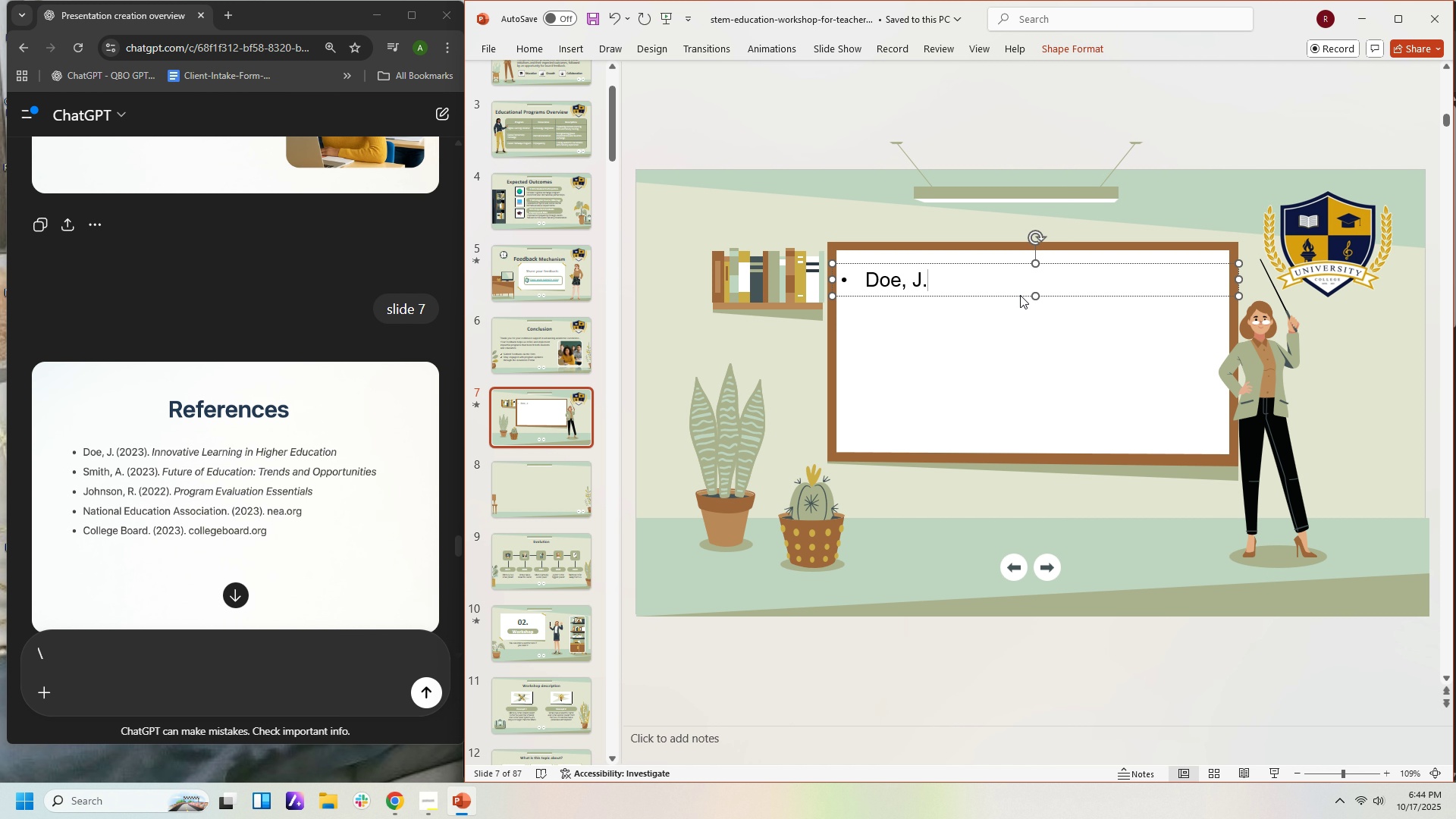 
type( (2023()
key(Backspace)
type(&)
key(Backspace)
type(*)
key(Backspace)
type(()
key(Backspace)
type() )
key(Backspace)
type(. )
 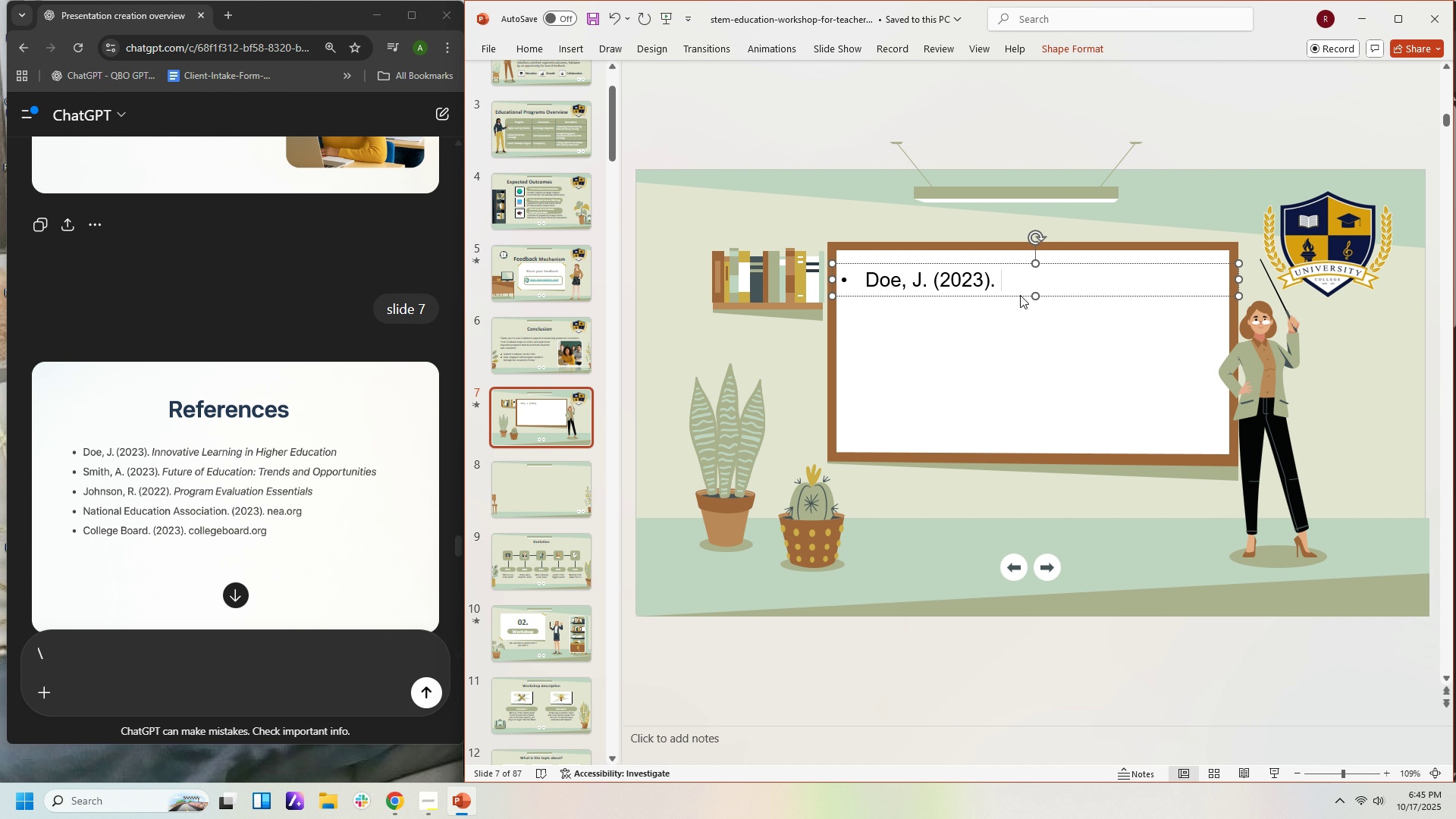 
key(Control+I)
 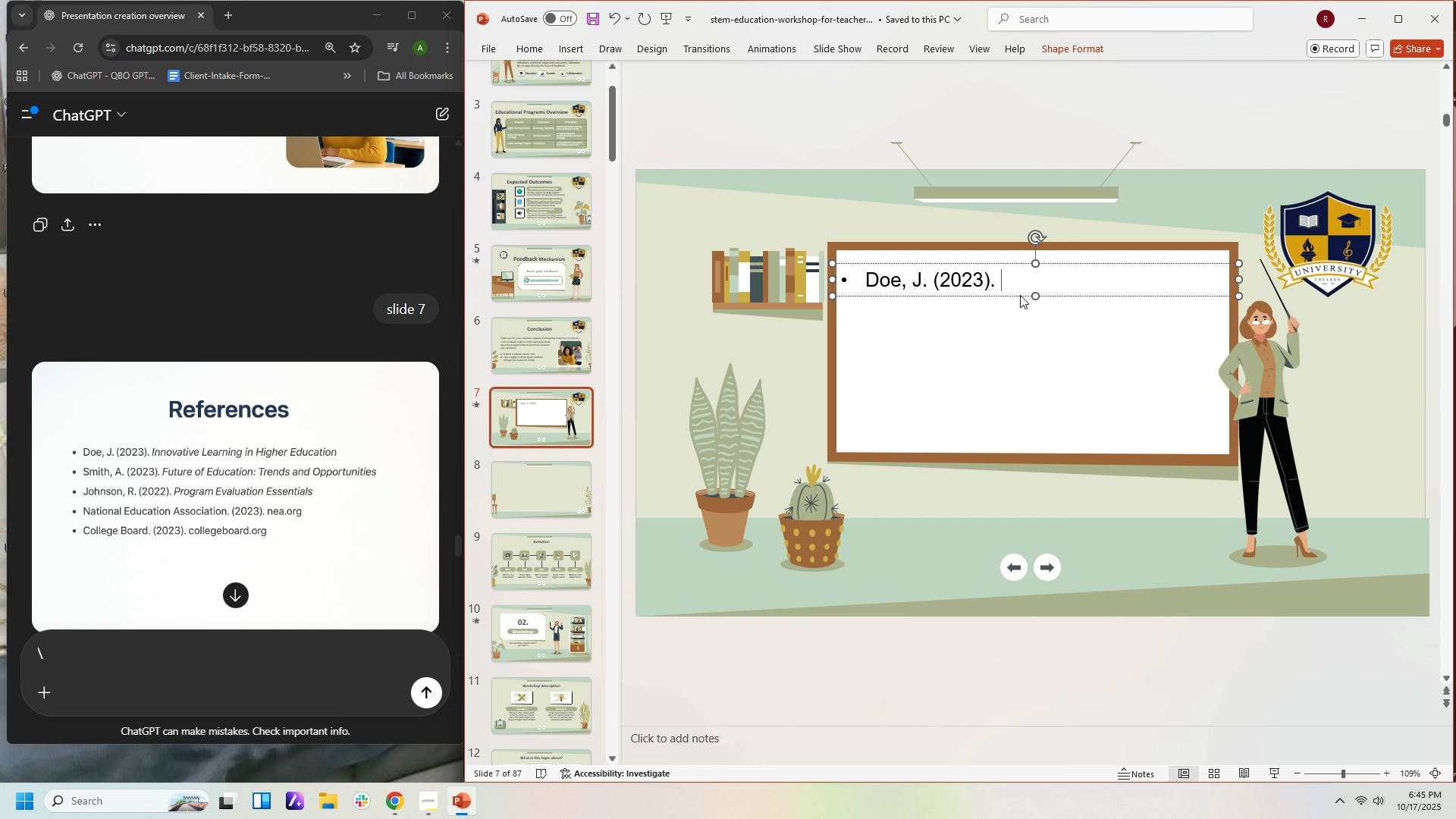 
type(On)
key(Backspace)
key(Backspace)
type(Innovative Learning in Higher Educationm)
key(Backspace)
 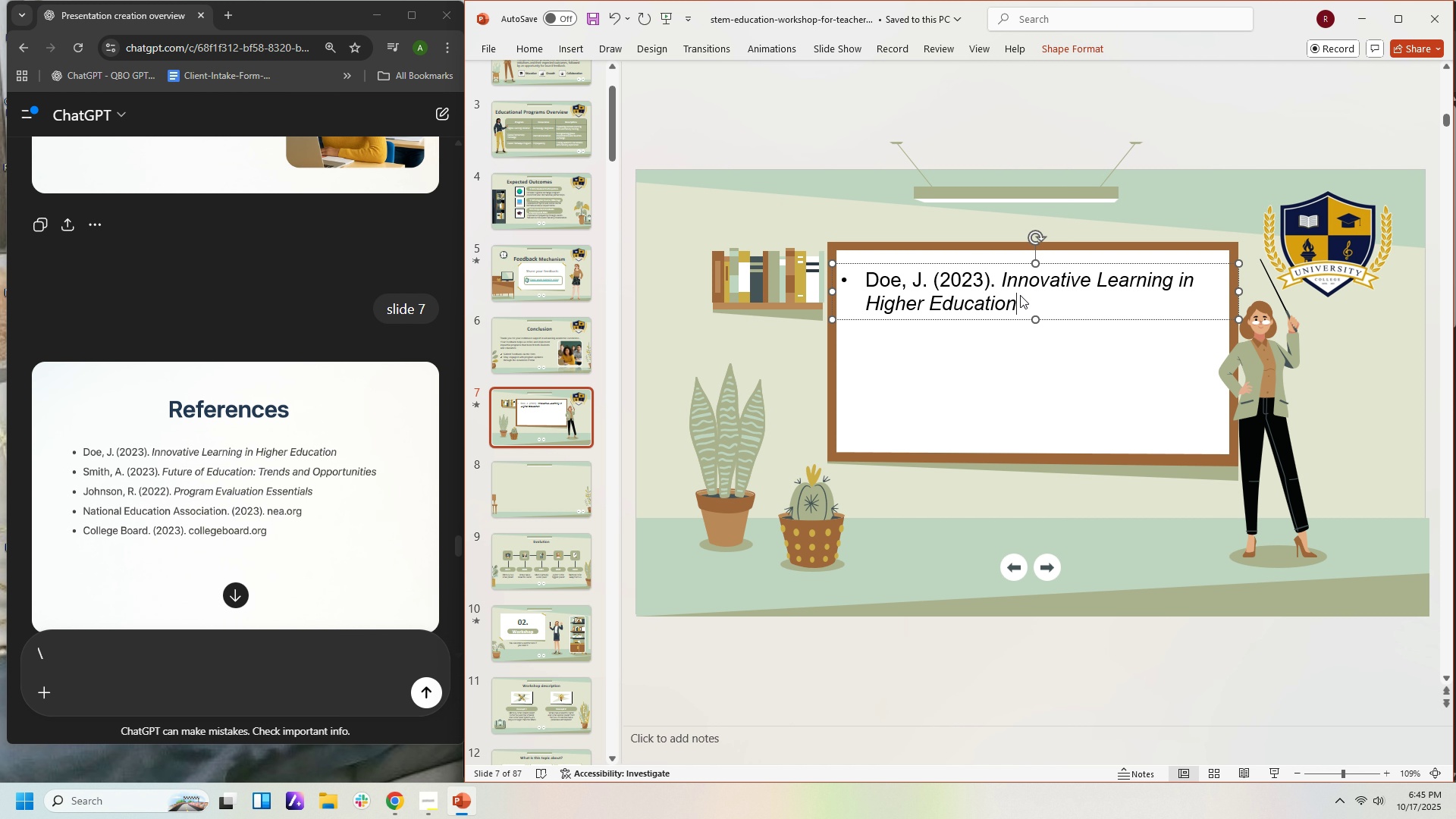 
key(Enter)
 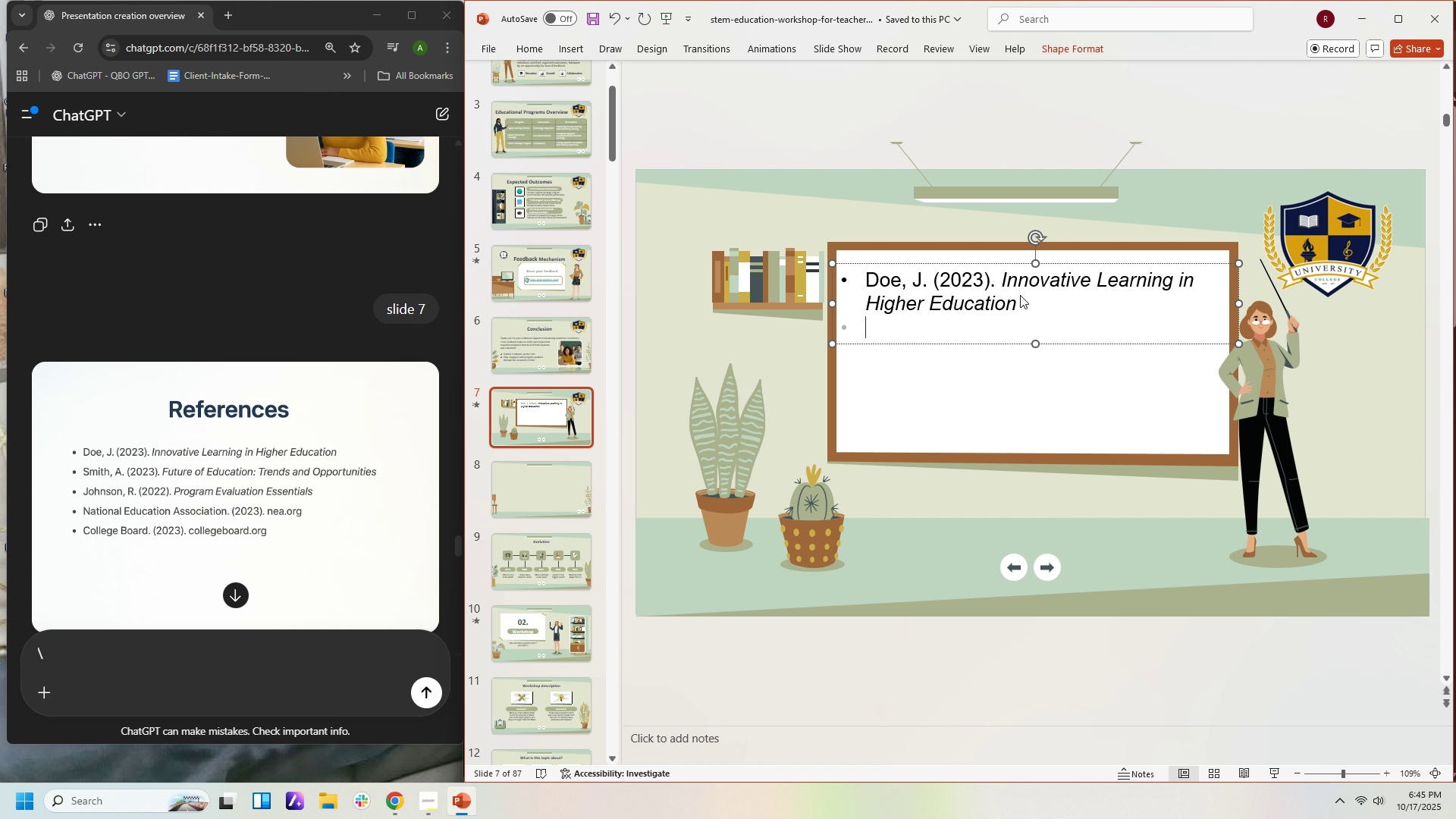 
type(Smi)
key(Backspace)
key(Backspace)
key(Backspace)
 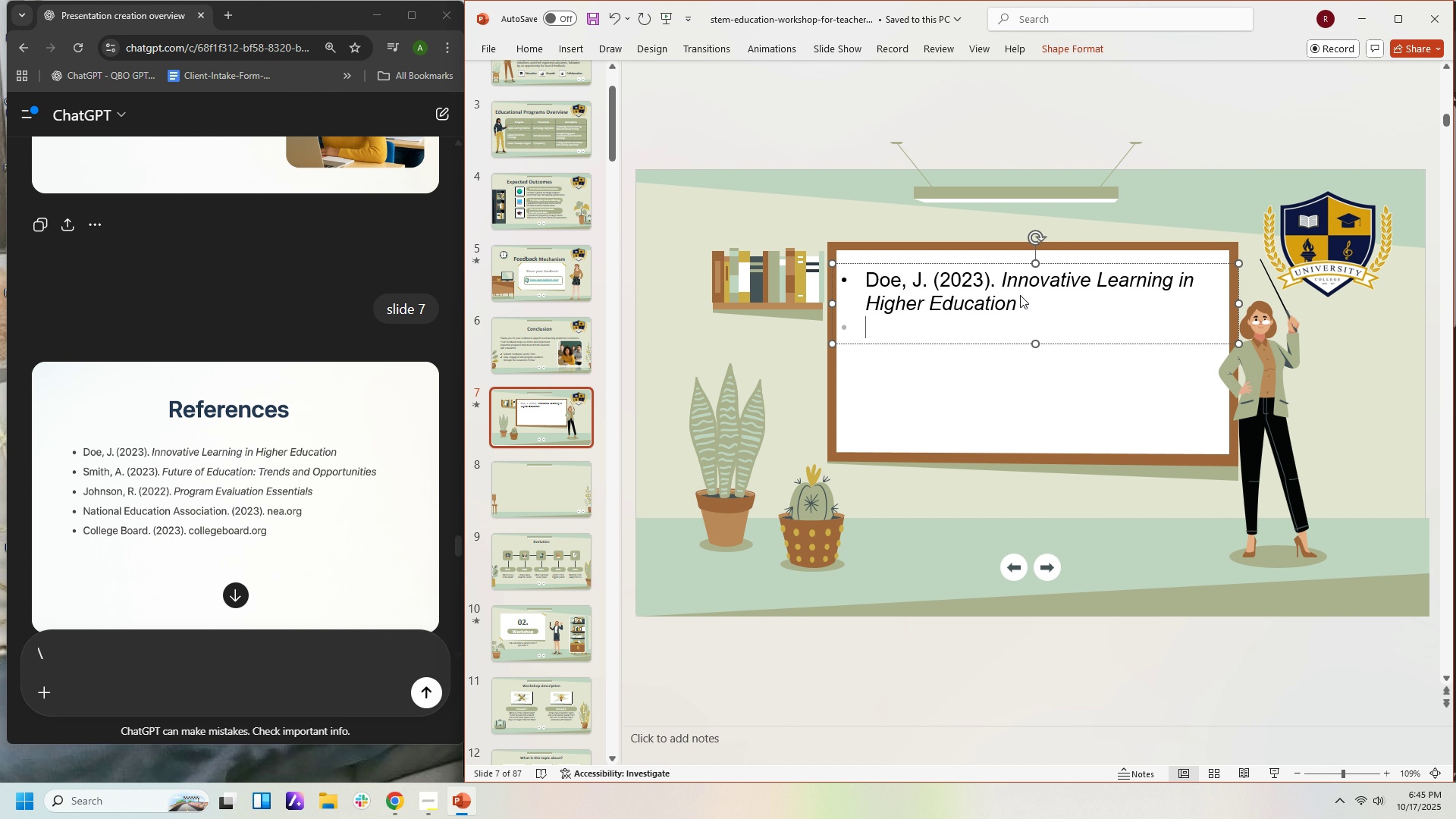 
key(Control+U)
 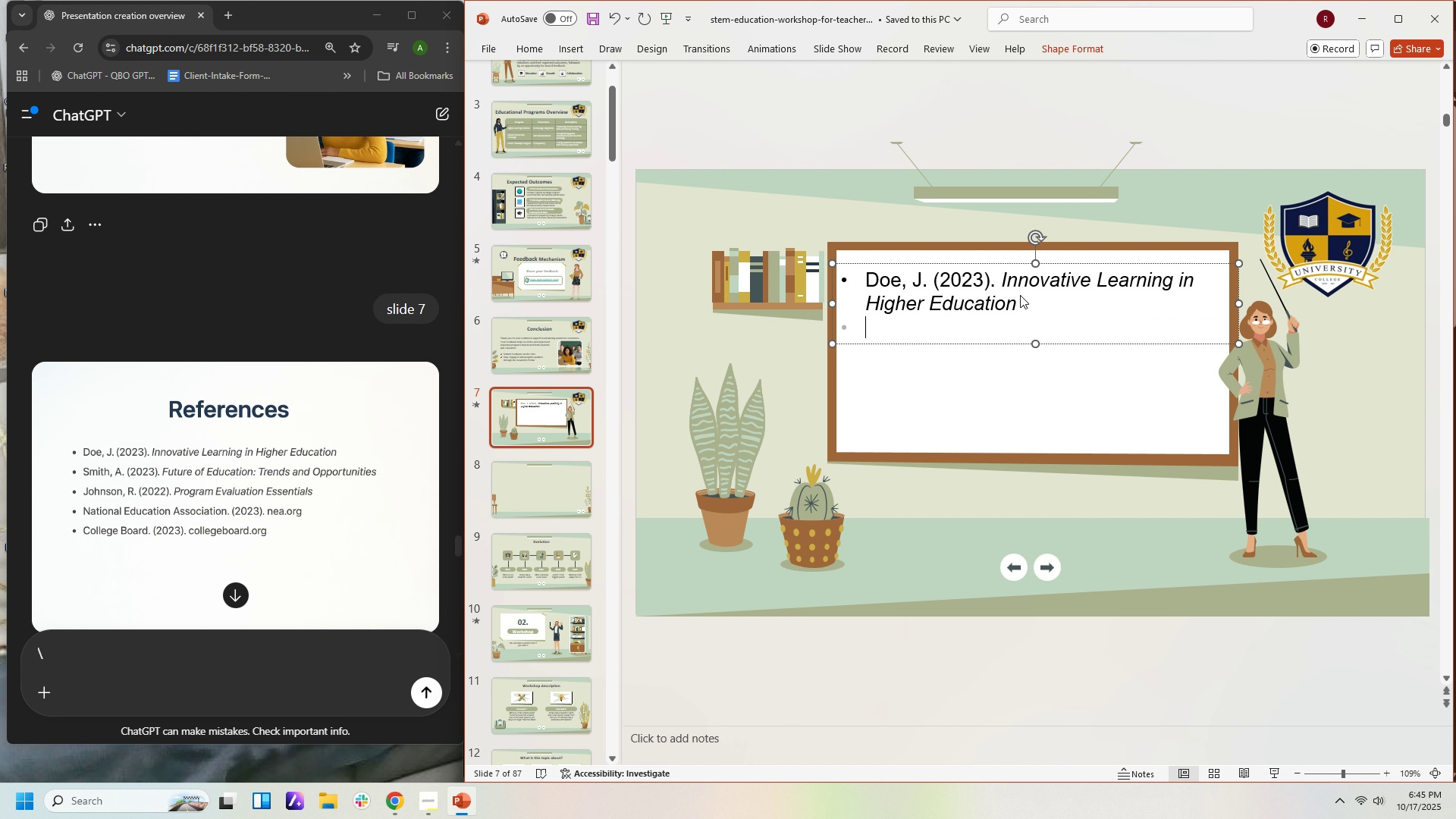 
key(Backspace)
 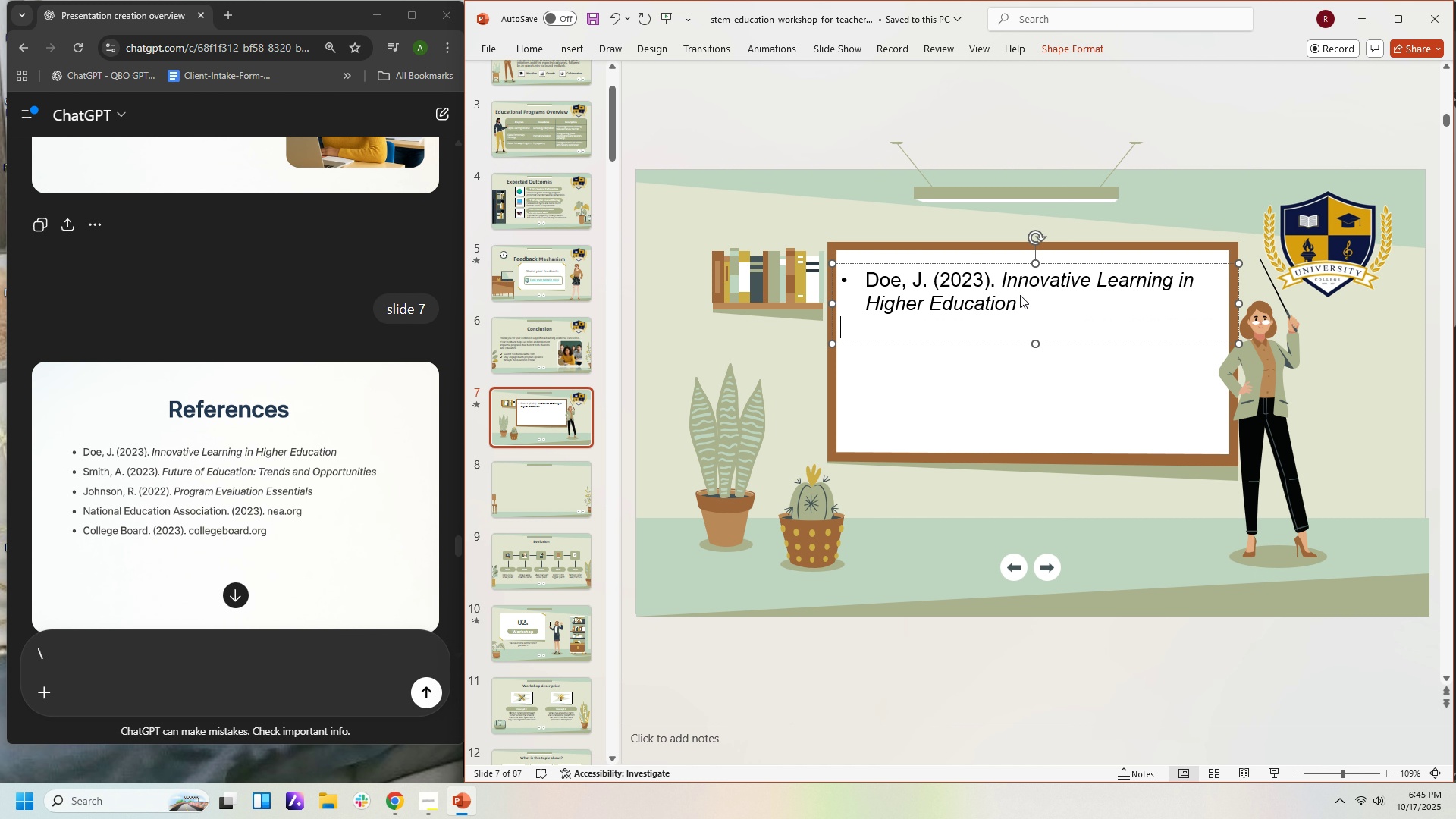 
hold_key(key=ControlLeft, duration=0.42)
 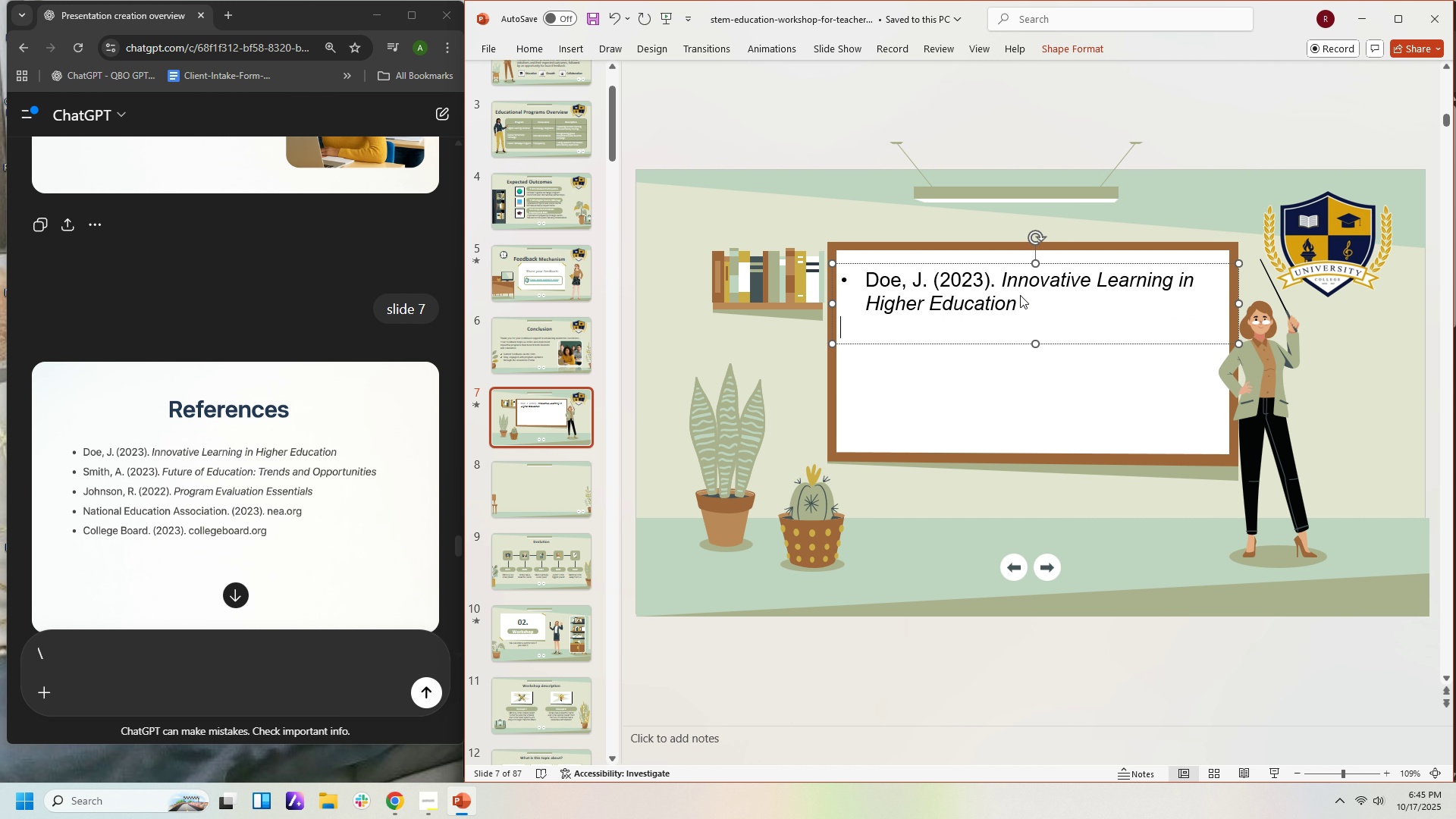 
key(Backspace)
 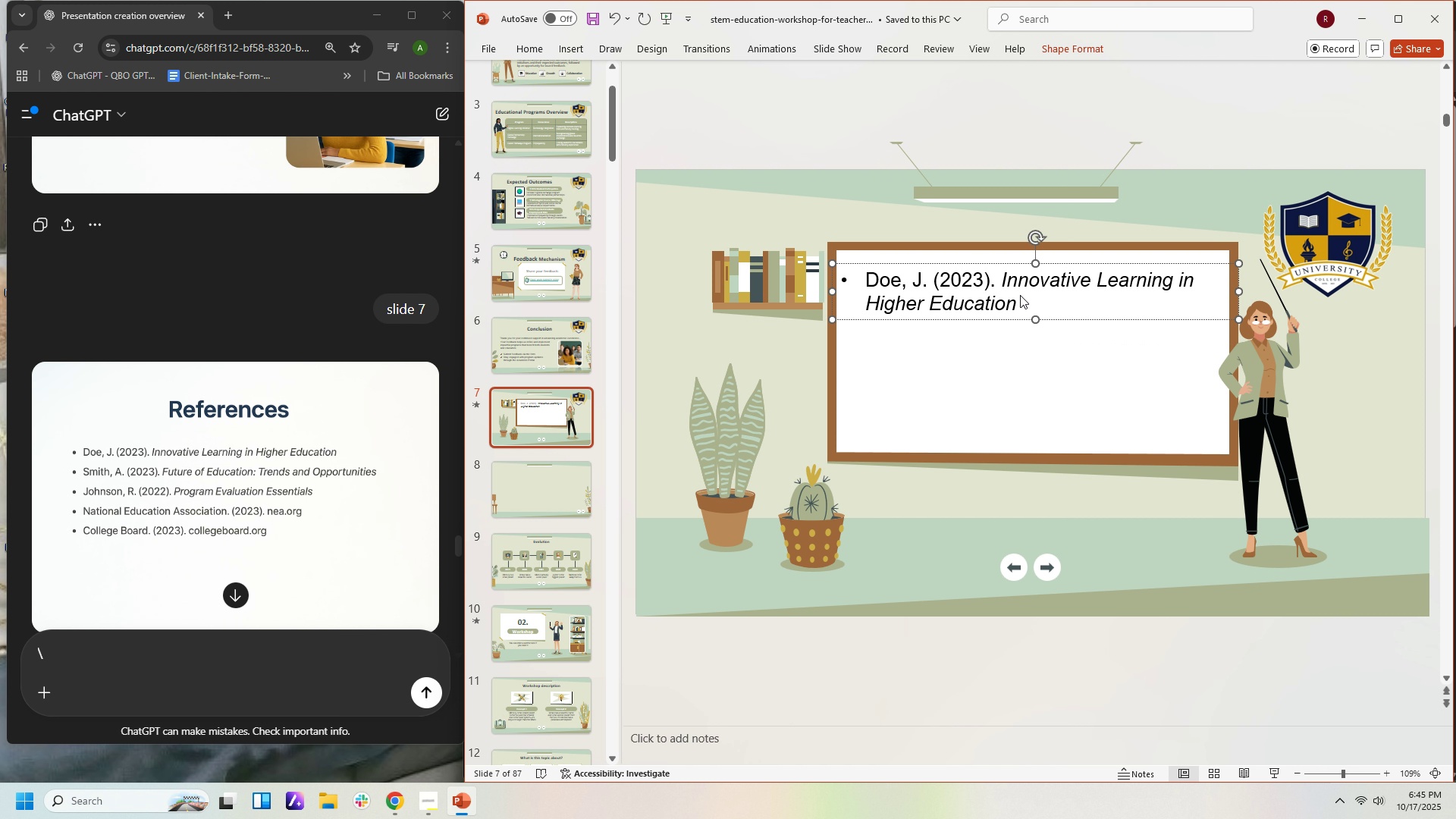 
key(Enter)
 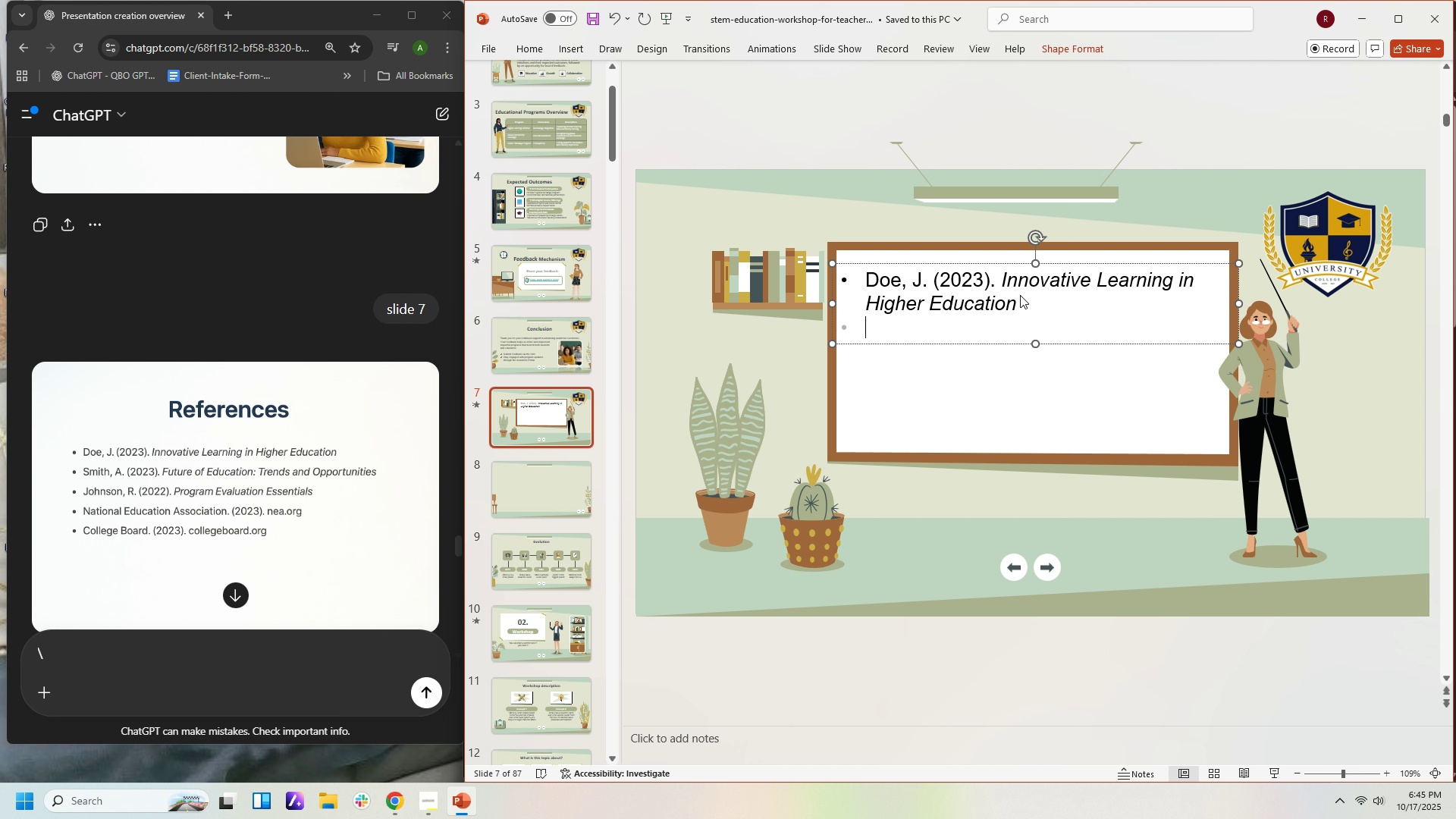 
key(Control+O)
 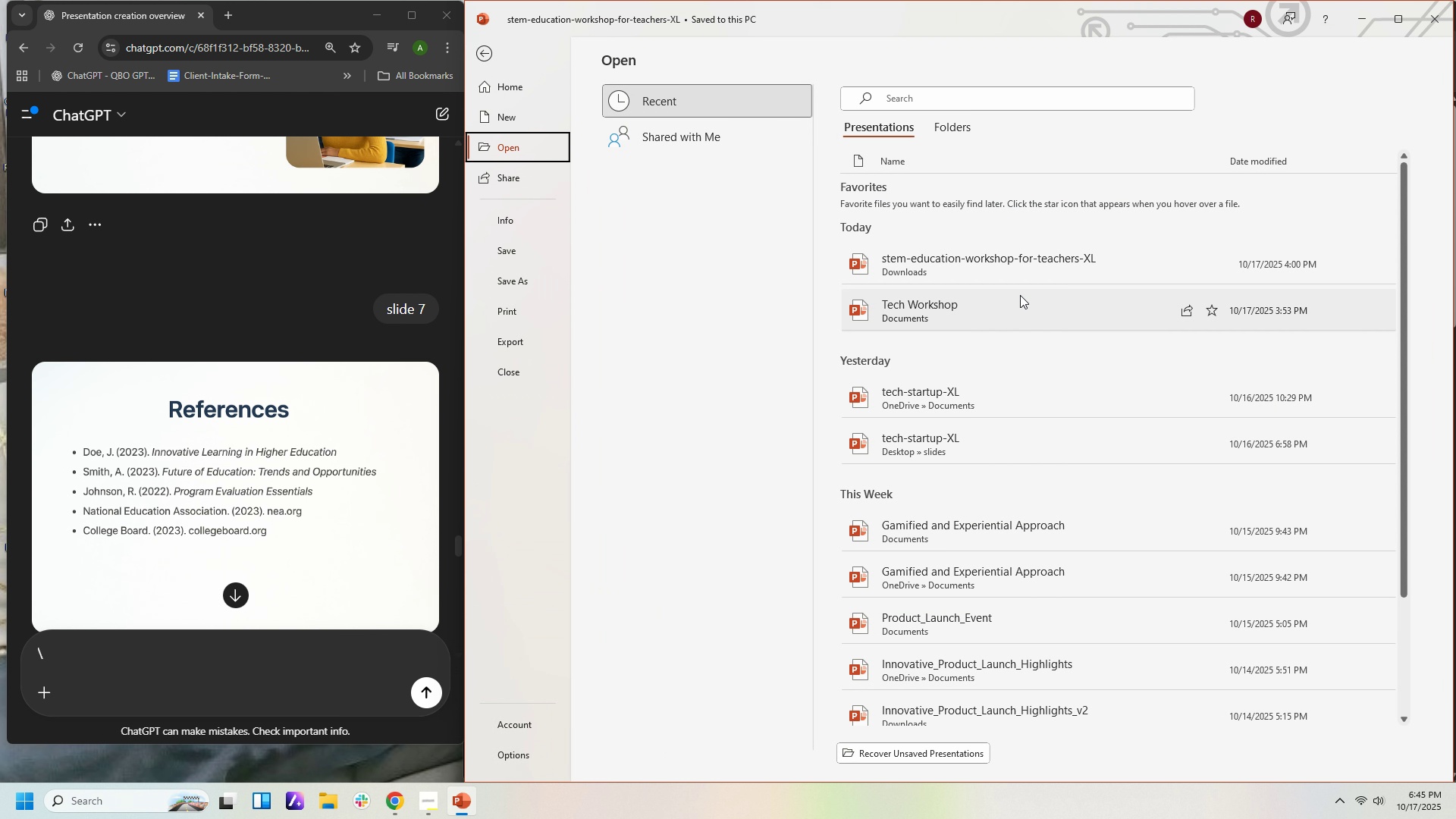 
type(Smi)
 